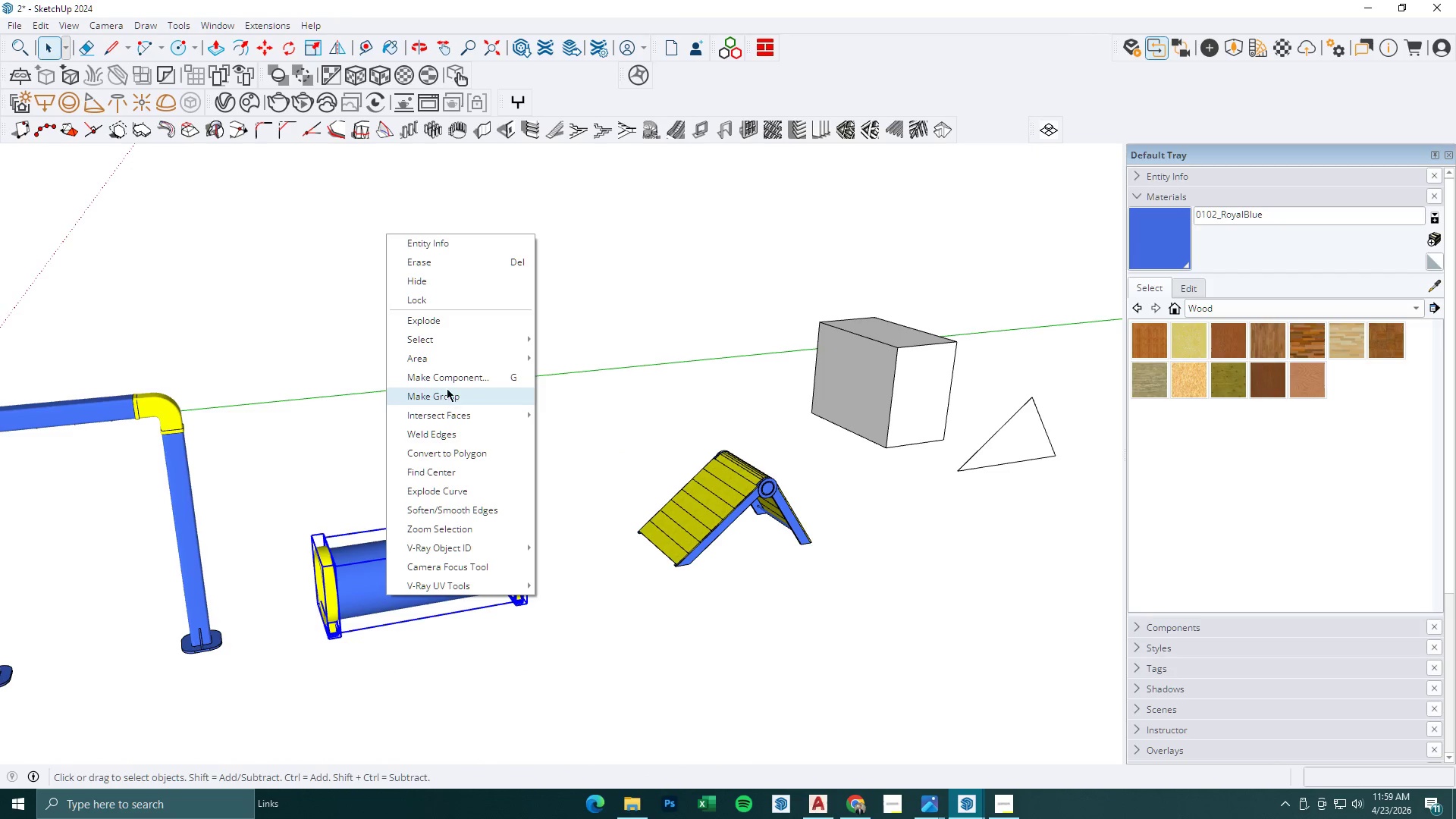 
left_click([448, 381])
 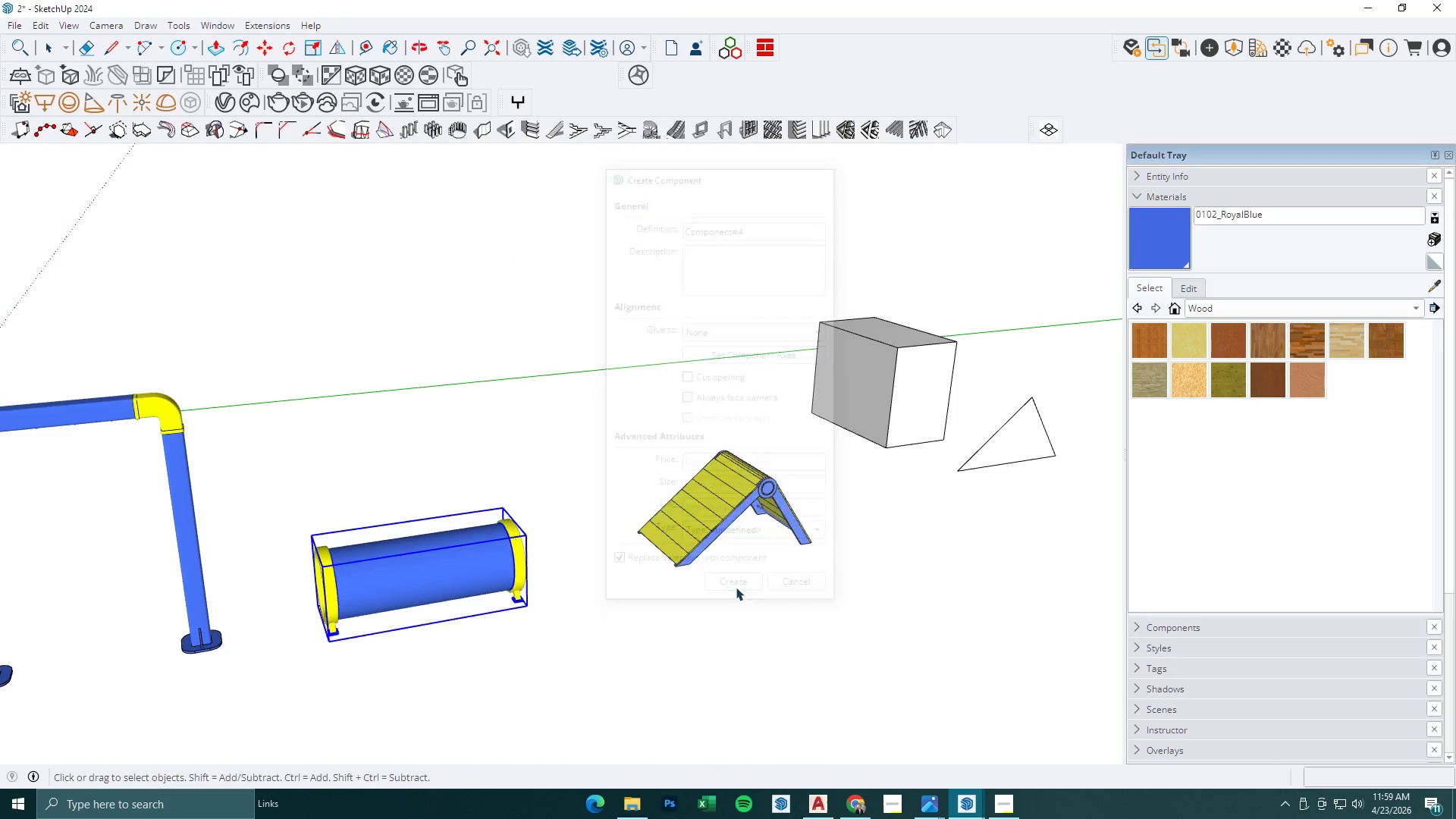 
scroll: coordinate [734, 569], scroll_direction: down, amount: 4.0
 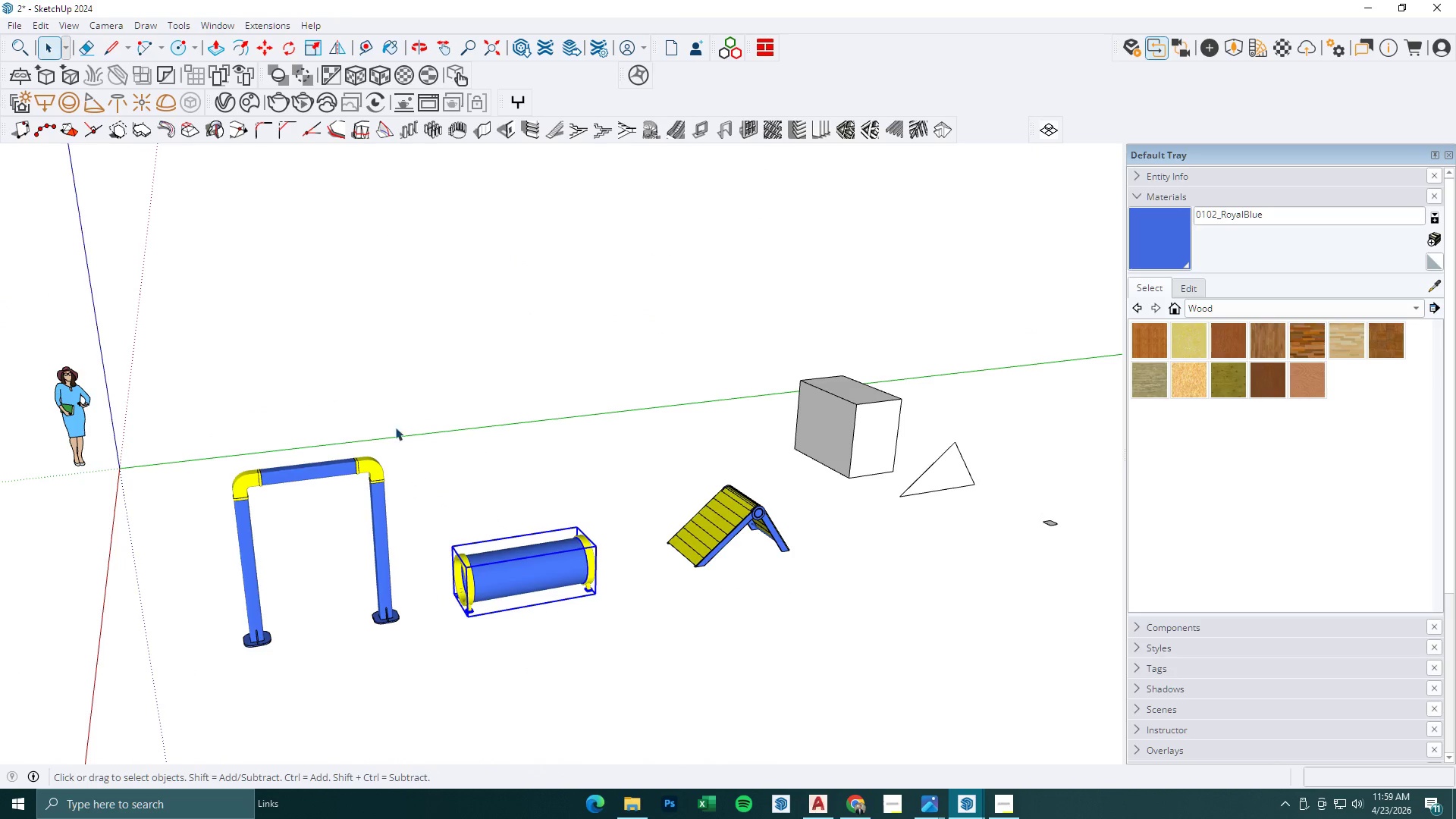 
left_click_drag(start_coordinate=[396, 416], to_coordinate=[212, 661])
 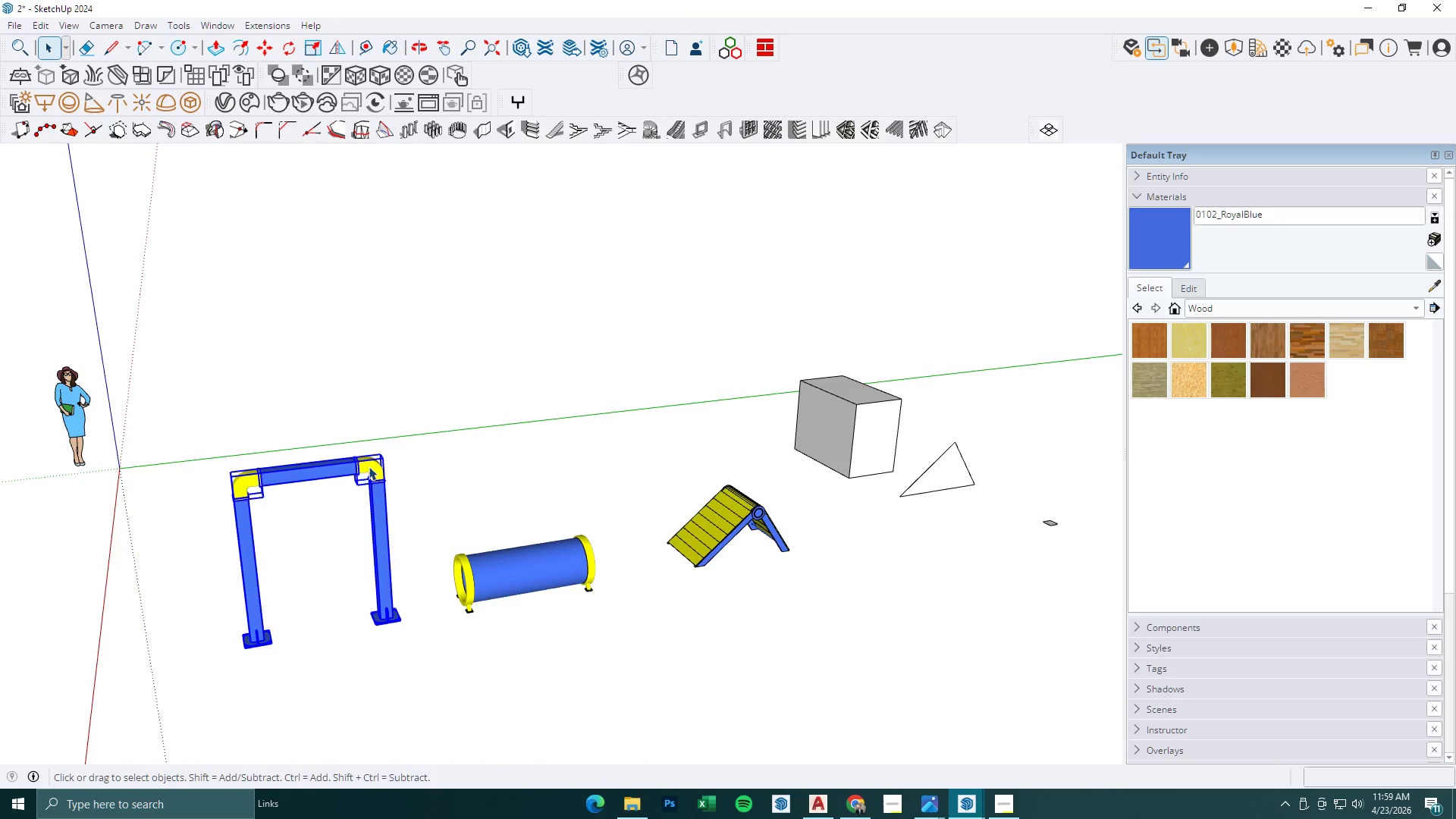 
left_click_drag(start_coordinate=[416, 425], to_coordinate=[193, 712])
 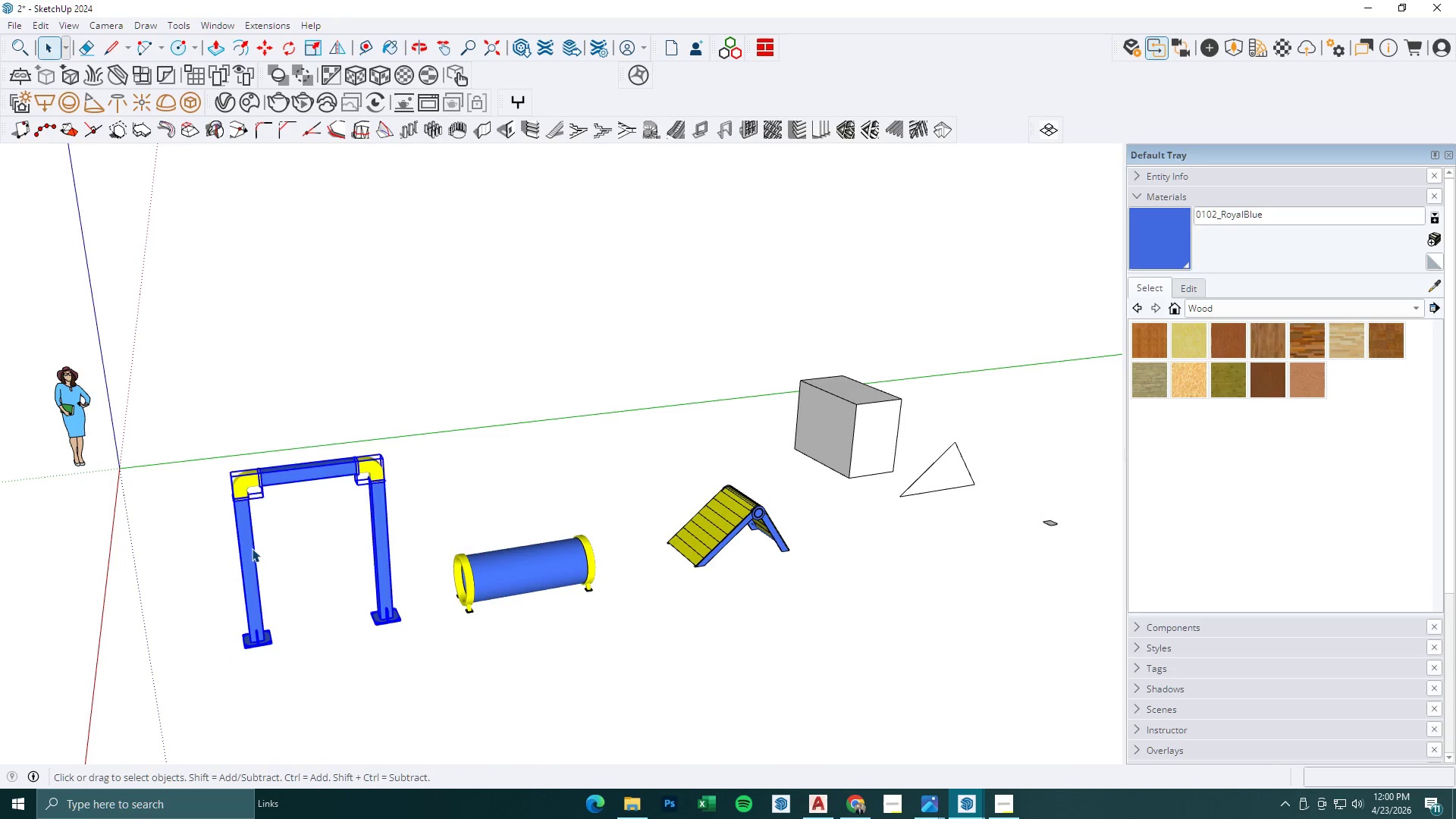 
right_click([251, 545])
 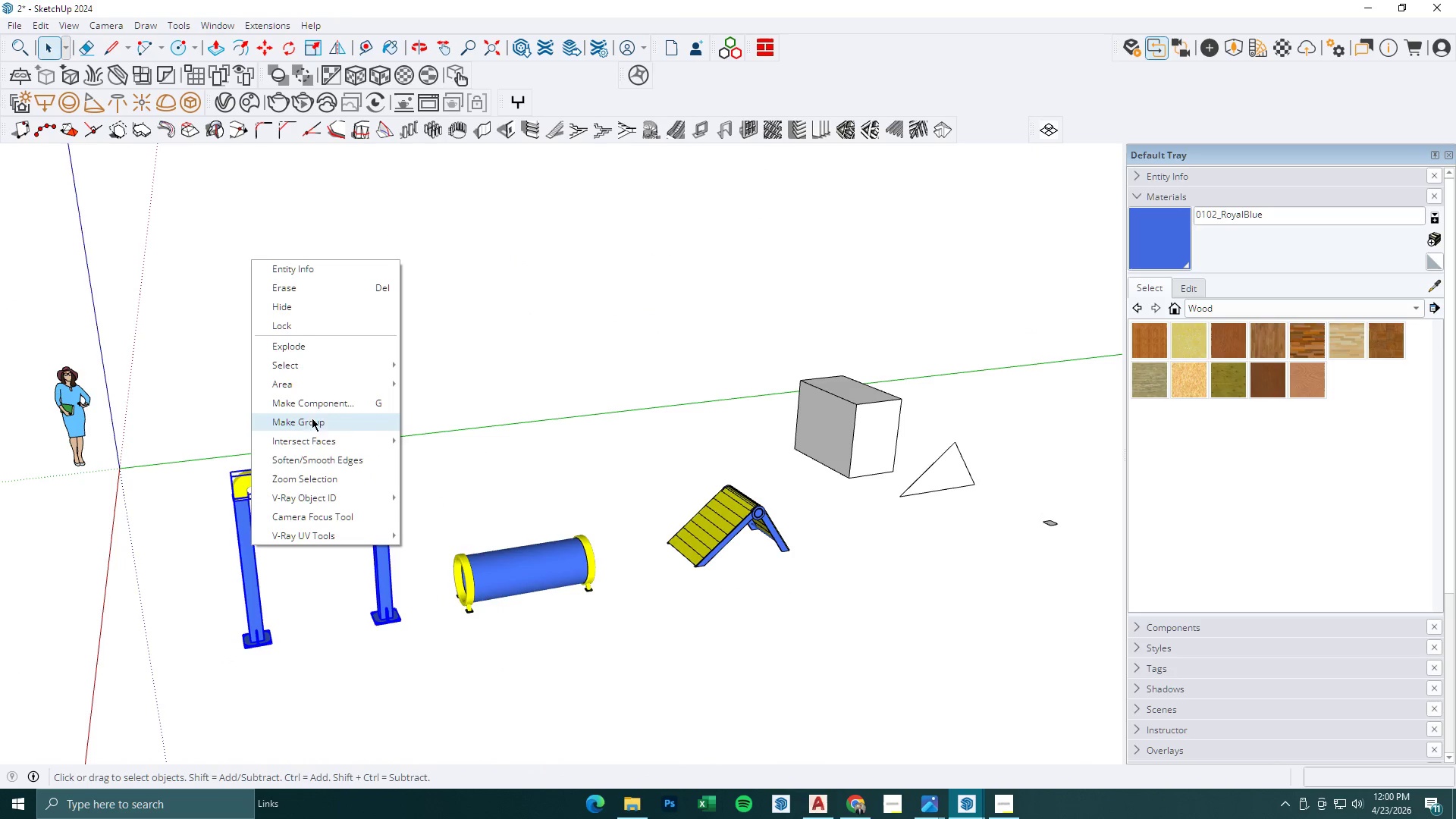 
left_click([317, 402])
 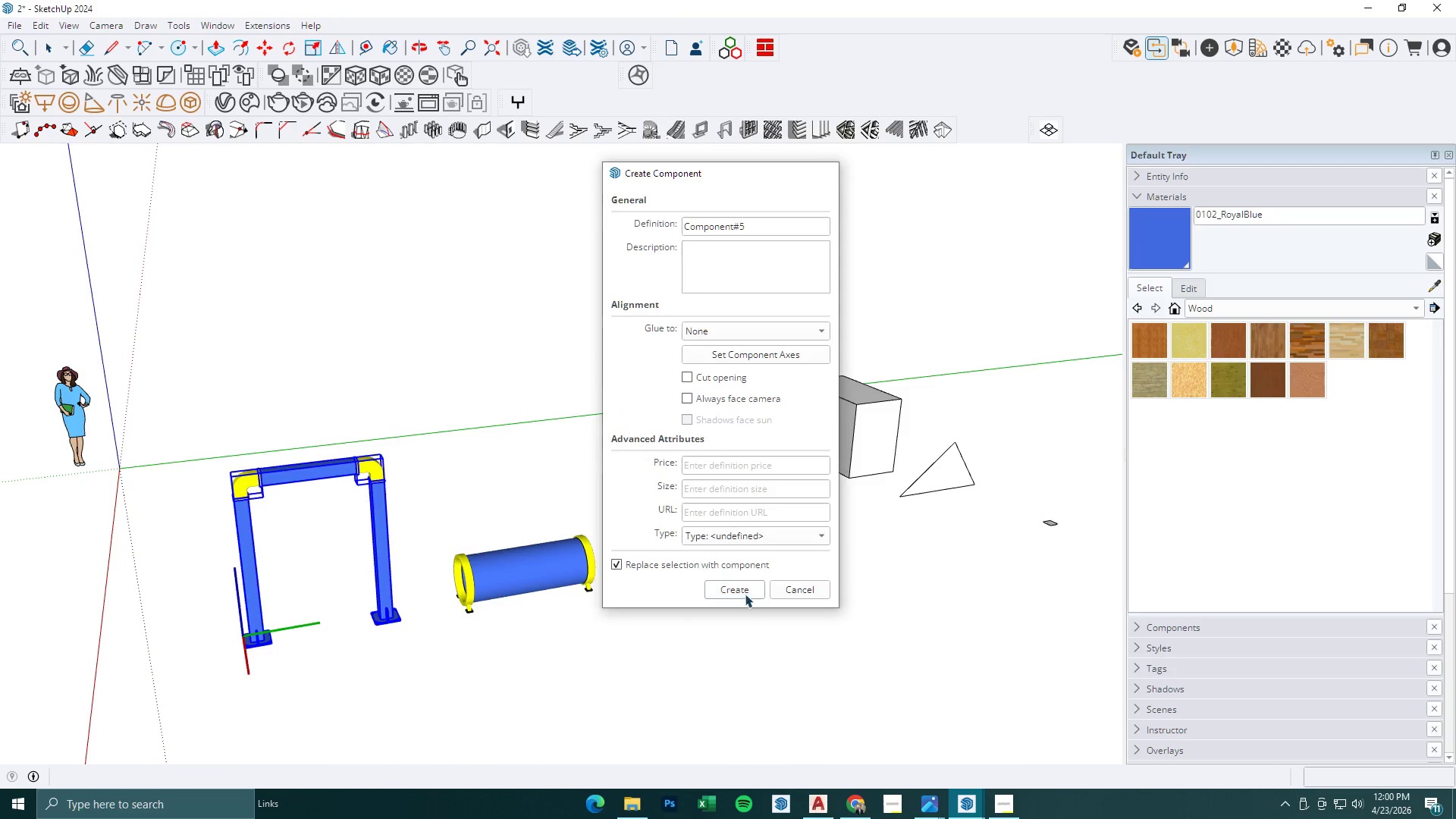 
key(Space)
 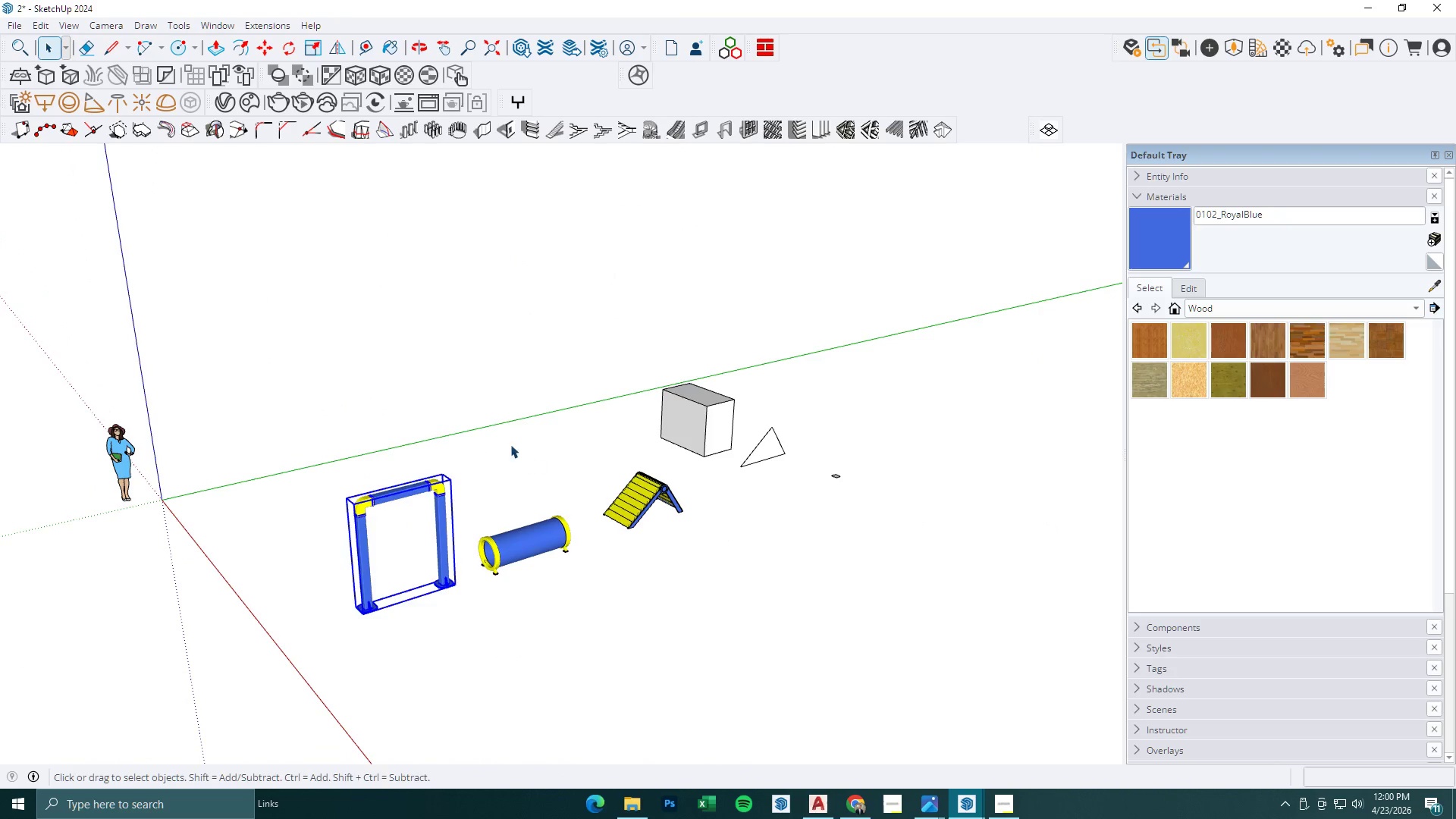 
scroll: coordinate [434, 463], scroll_direction: down, amount: 4.0
 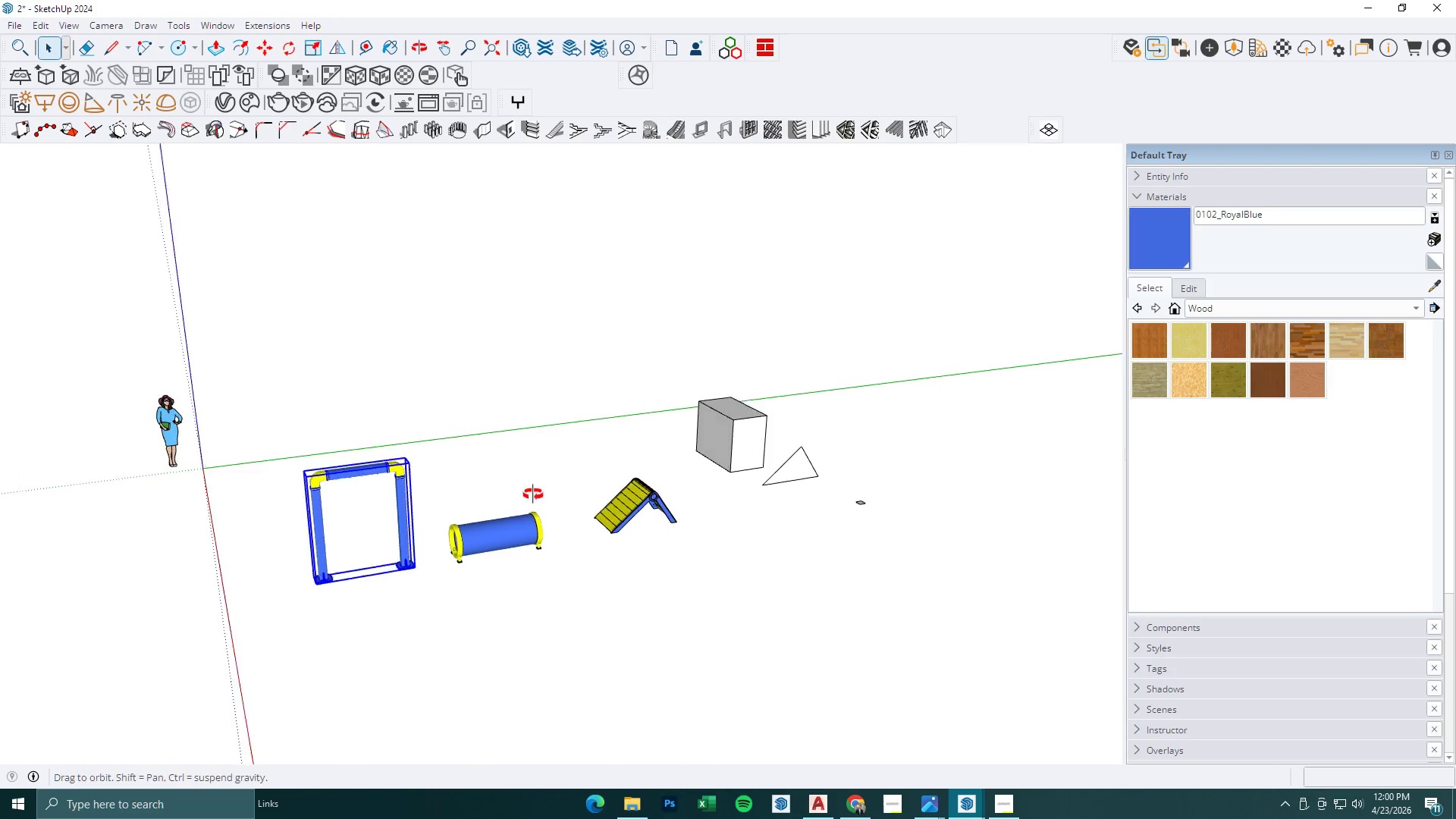 
key(Escape)
 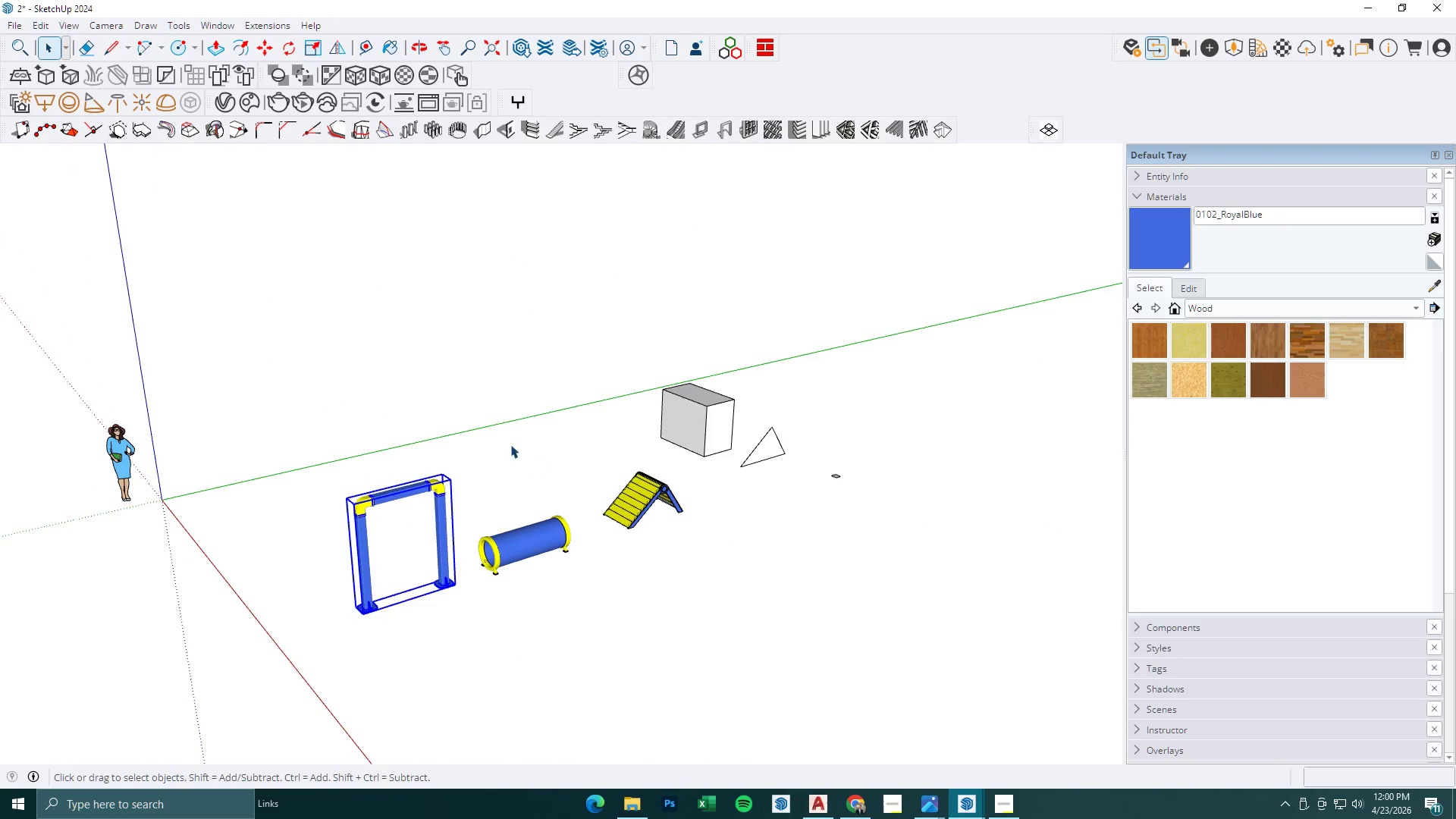 
left_click([510, 444])
 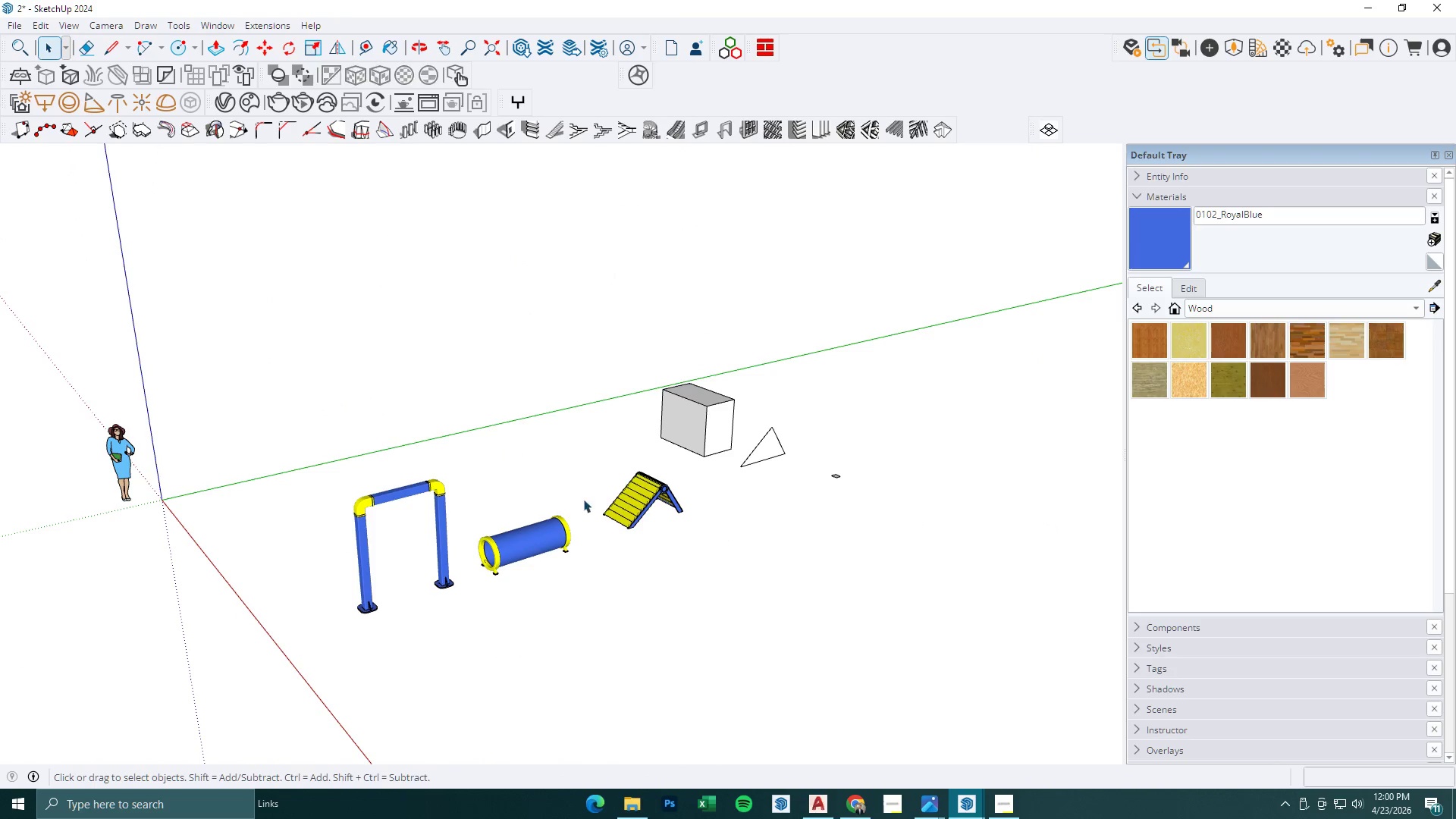 
left_click([629, 505])
 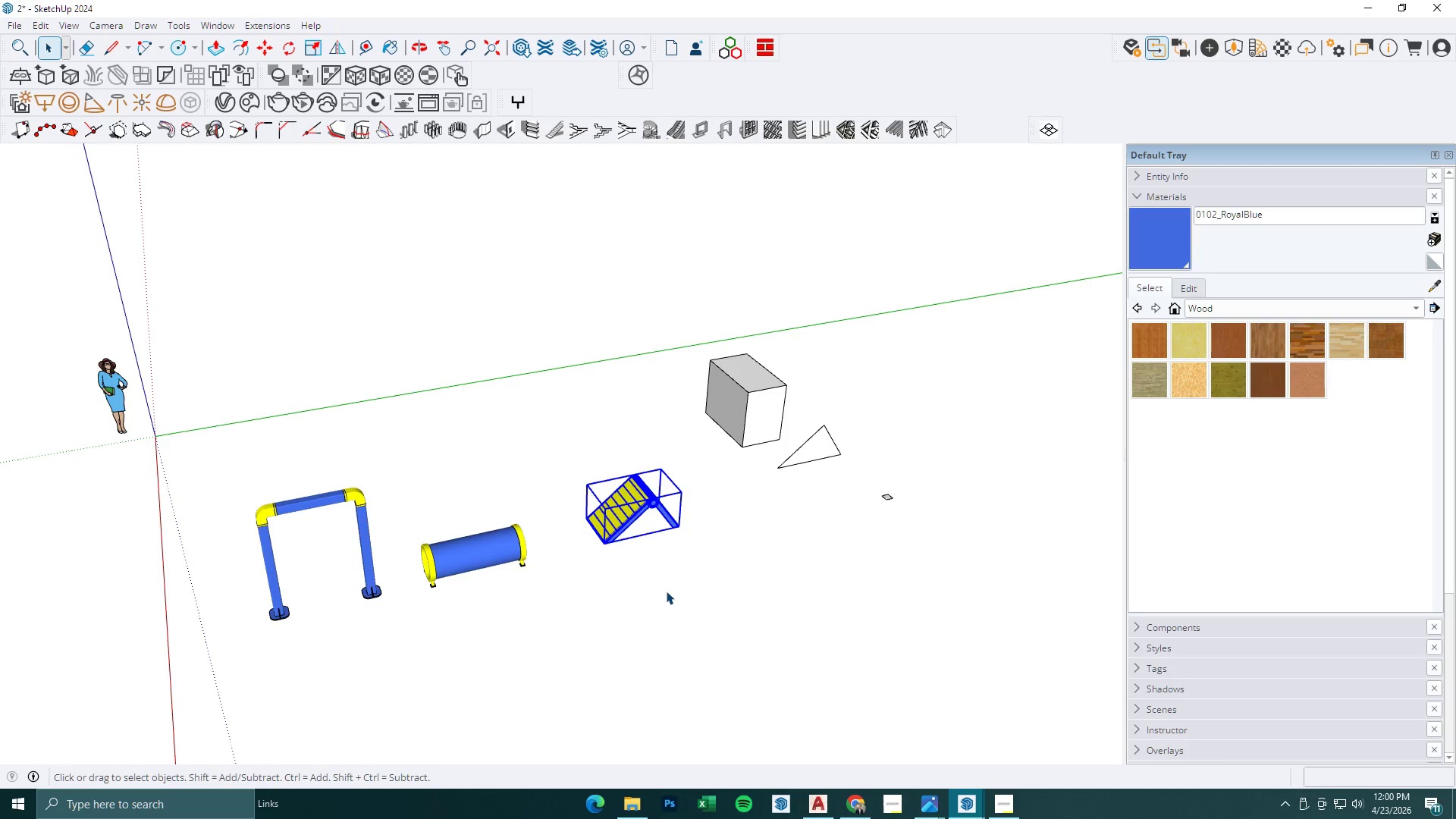 
scroll: coordinate [613, 527], scroll_direction: up, amount: 1.0
 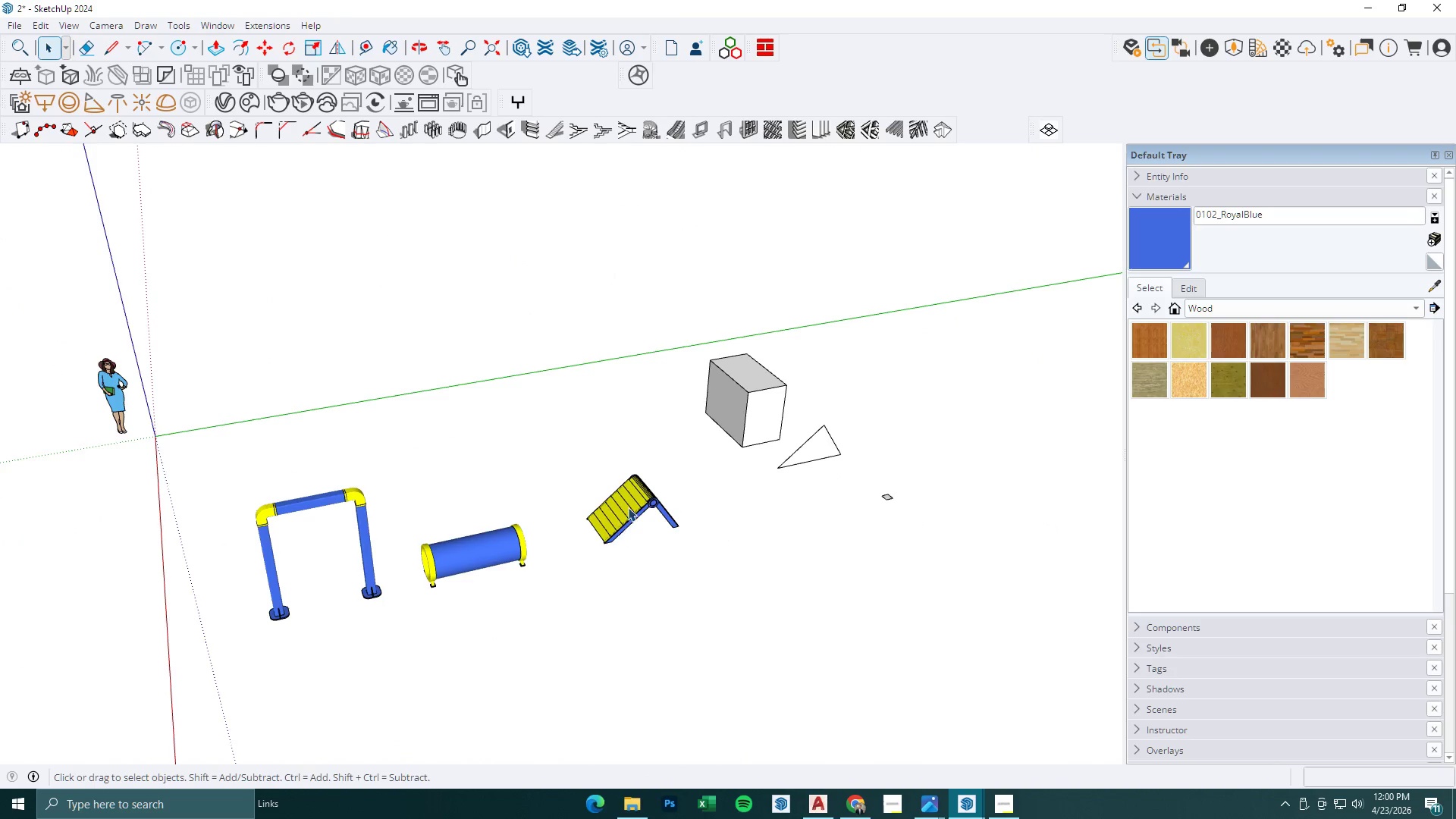 
key(M)
 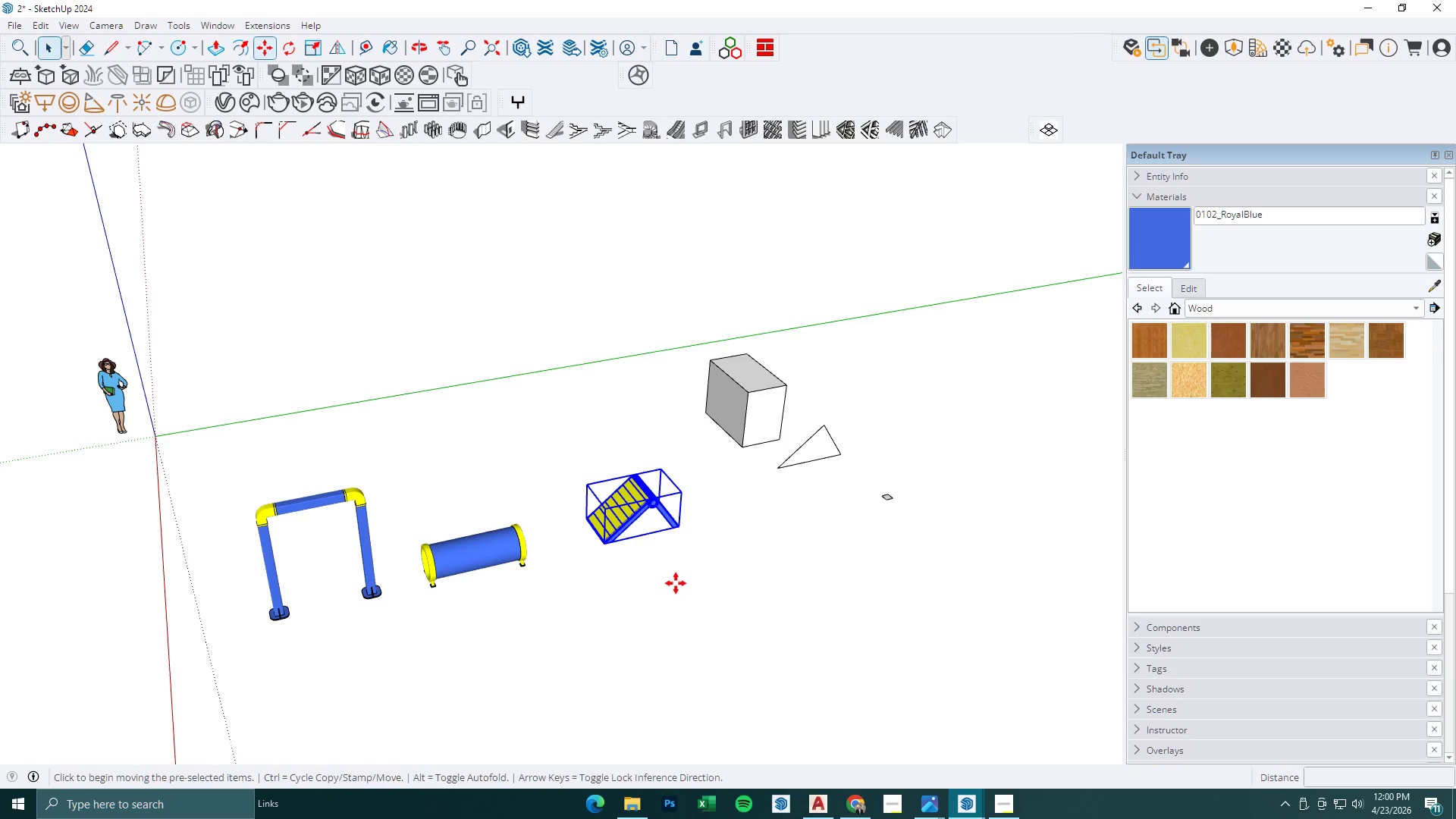 
left_click_drag(start_coordinate=[676, 583], to_coordinate=[669, 588])
 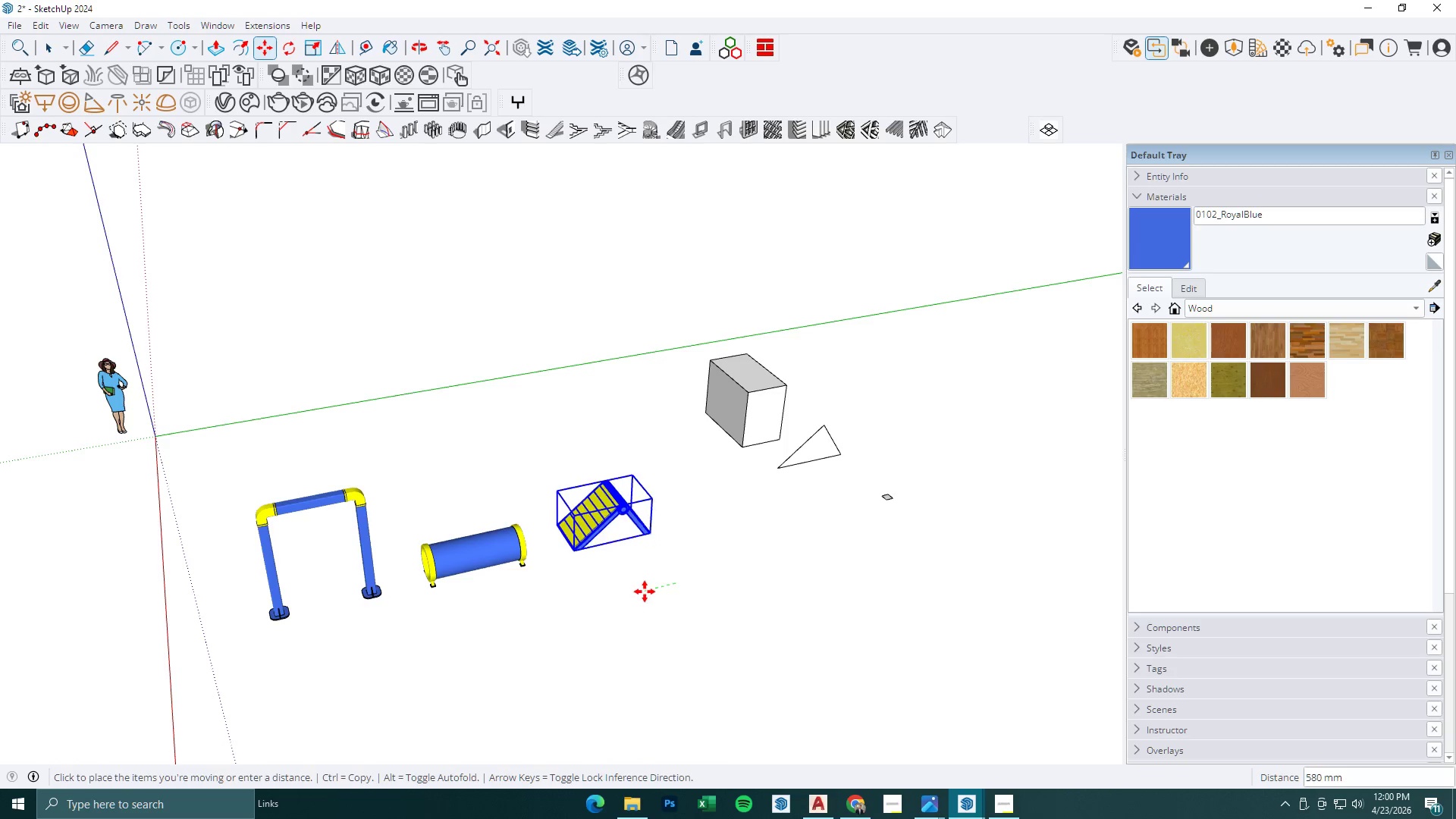 
left_click([645, 592])
 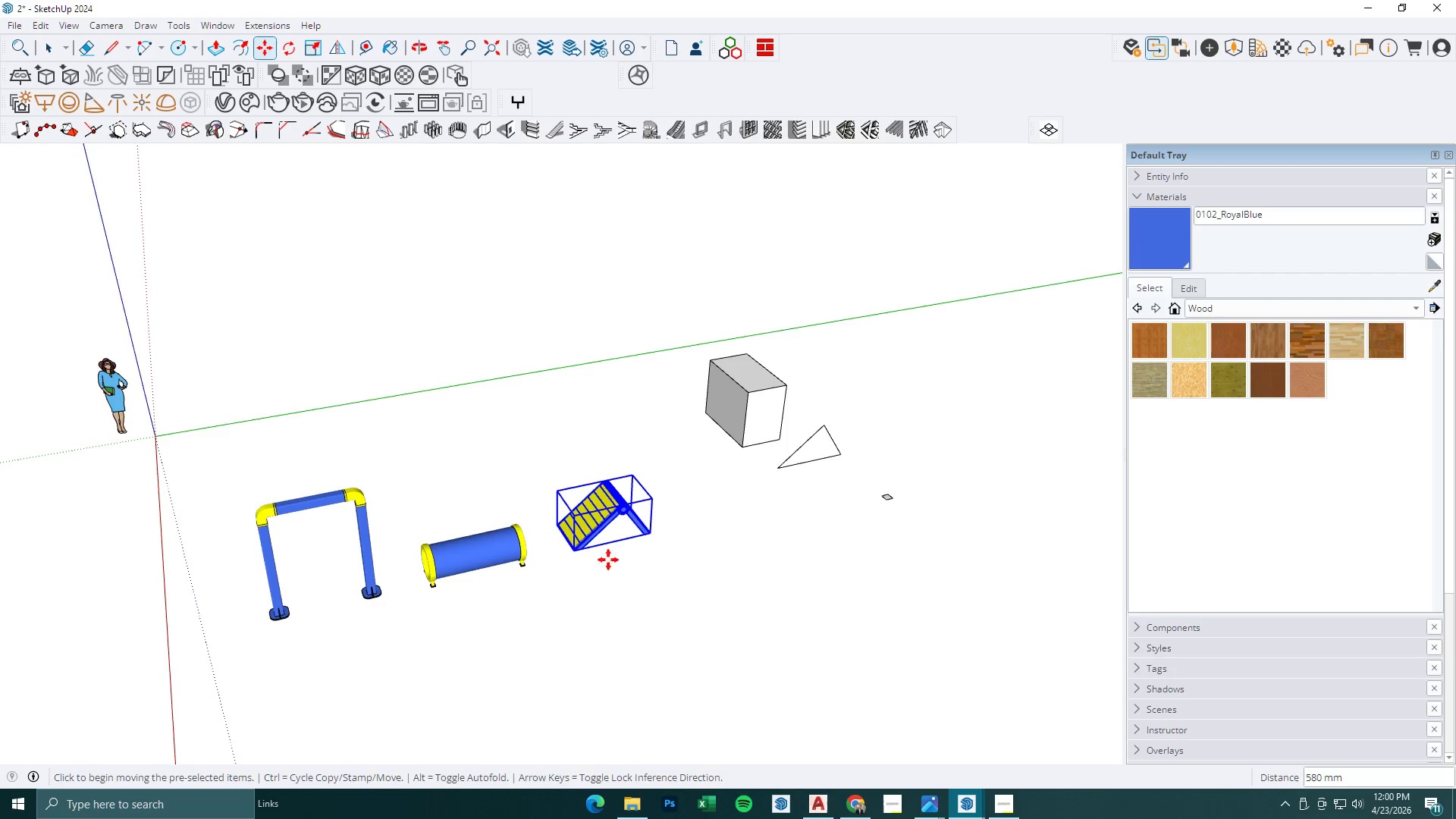 
scroll: coordinate [590, 538], scroll_direction: down, amount: 2.0
 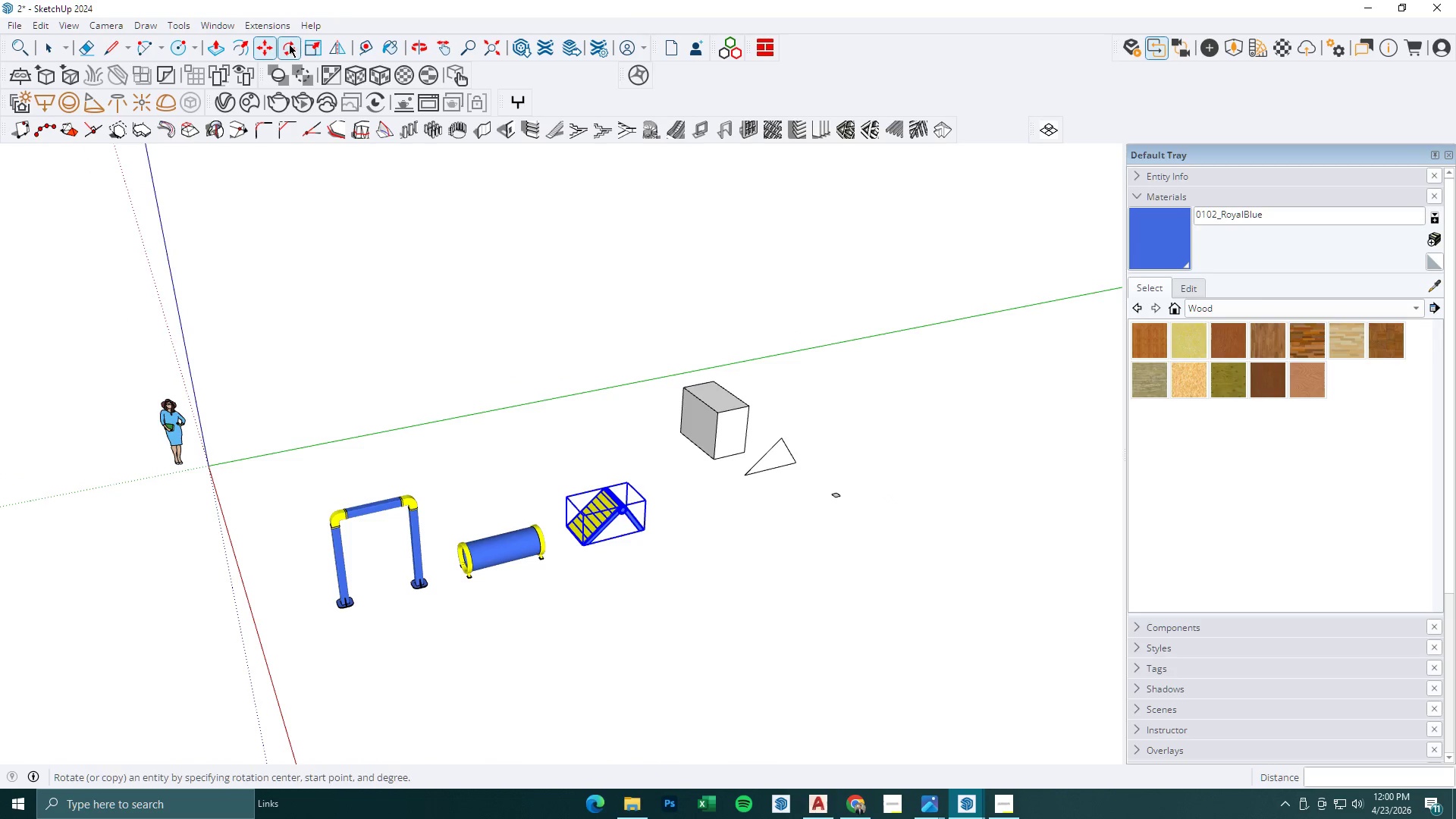 
scroll: coordinate [636, 535], scroll_direction: up, amount: 6.0
 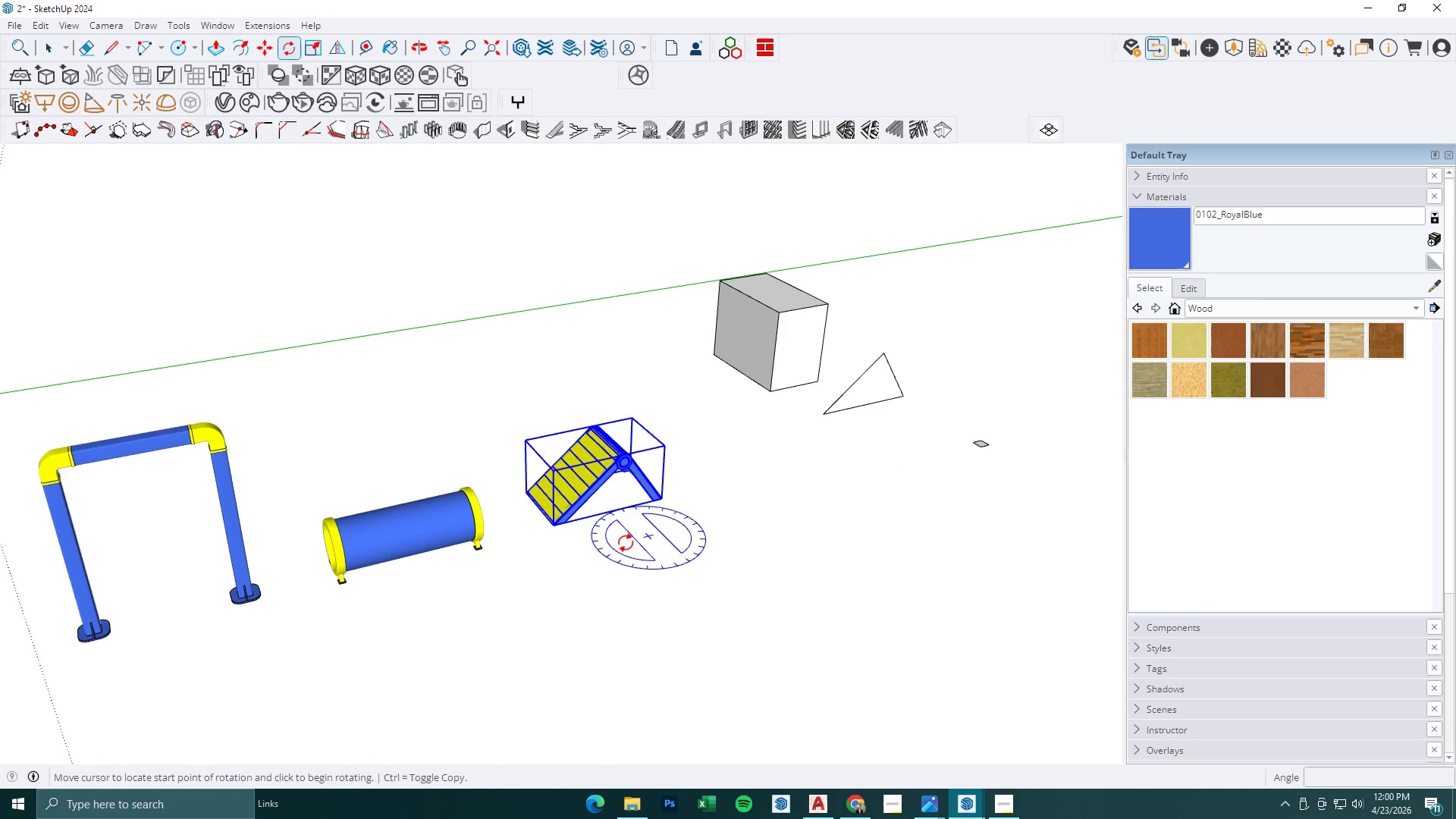 
double_click([617, 545])
 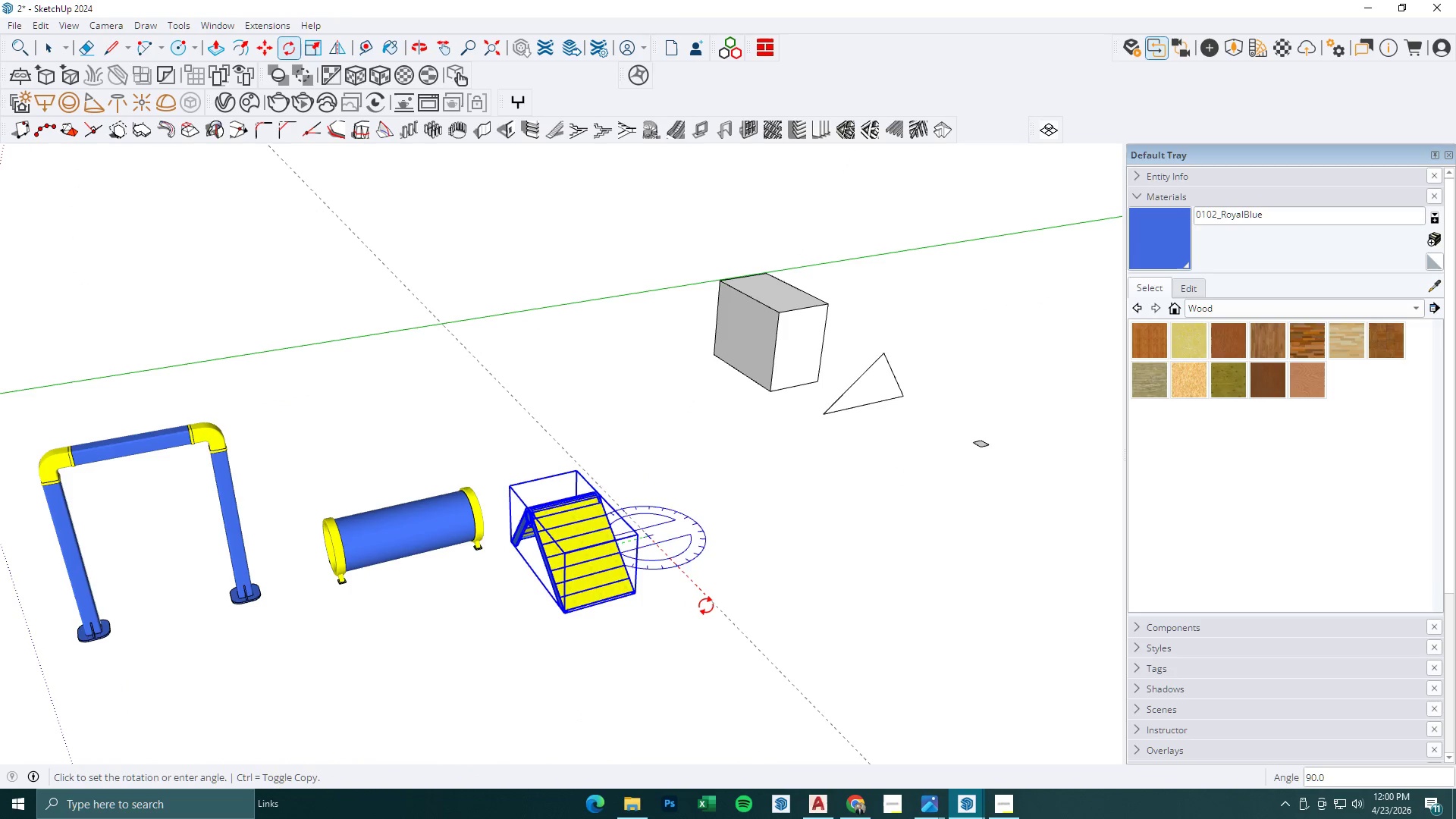 
left_click([710, 607])
 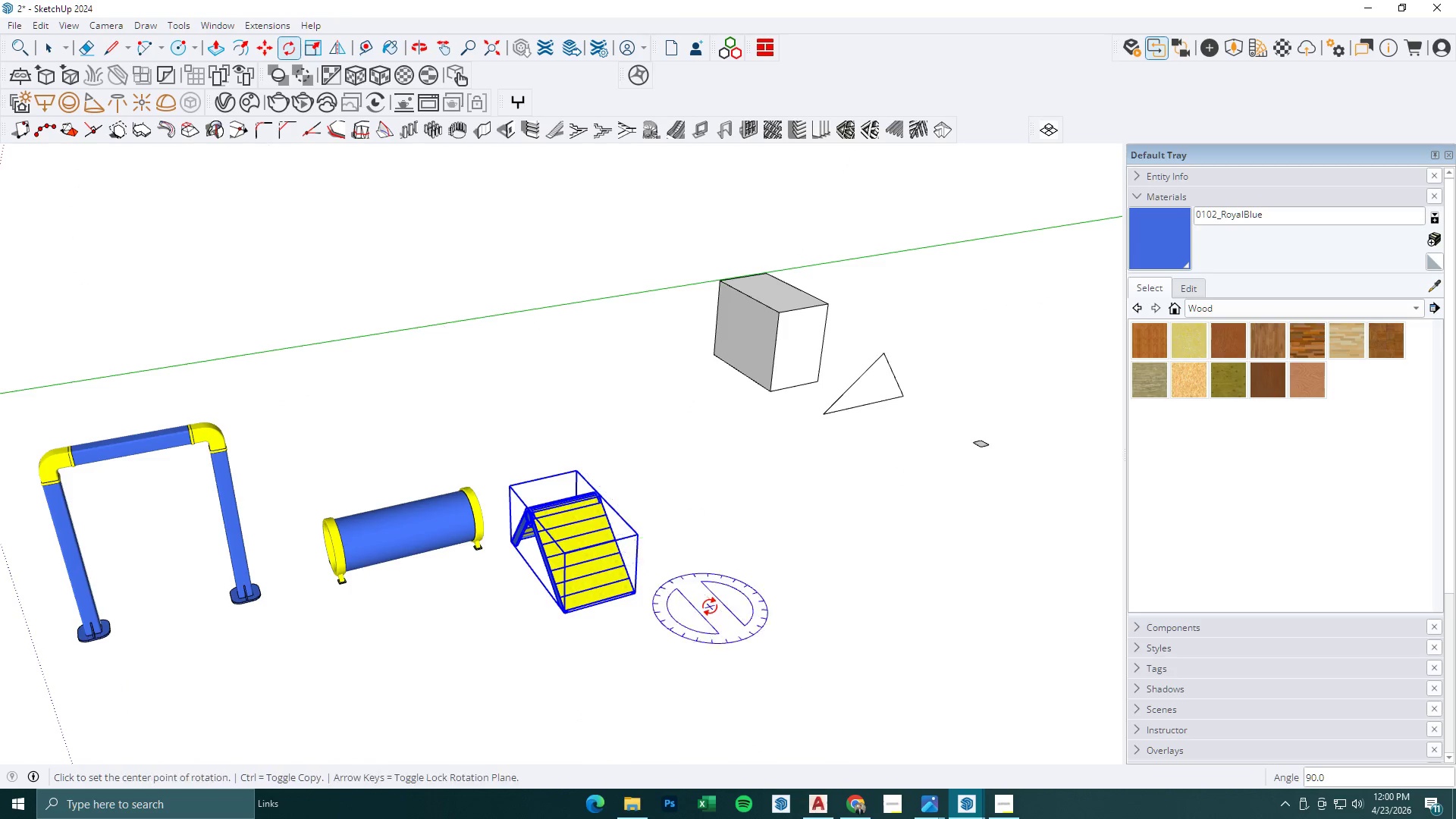 
key(M)
 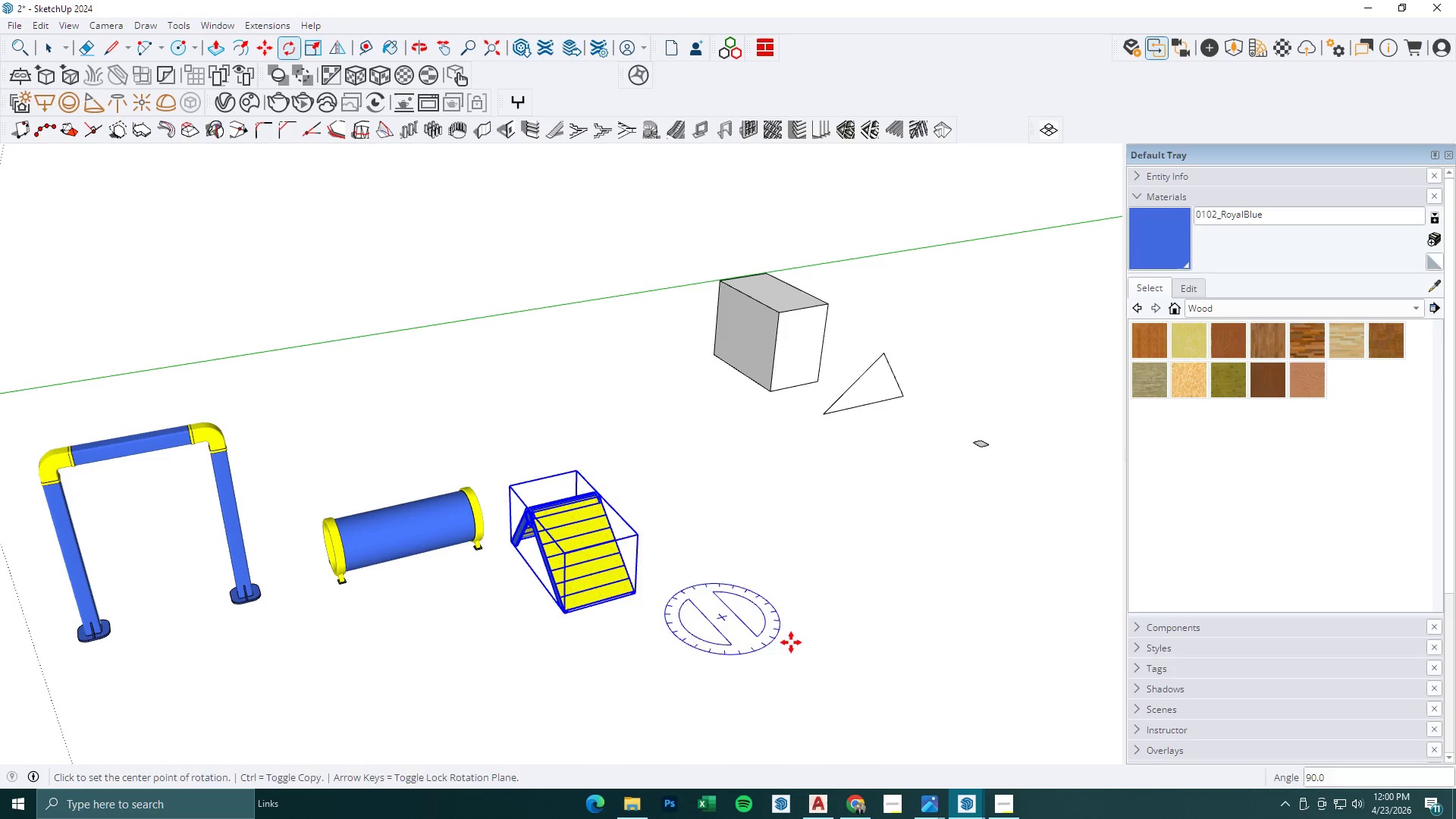 
left_click_drag(start_coordinate=[791, 642], to_coordinate=[783, 630])
 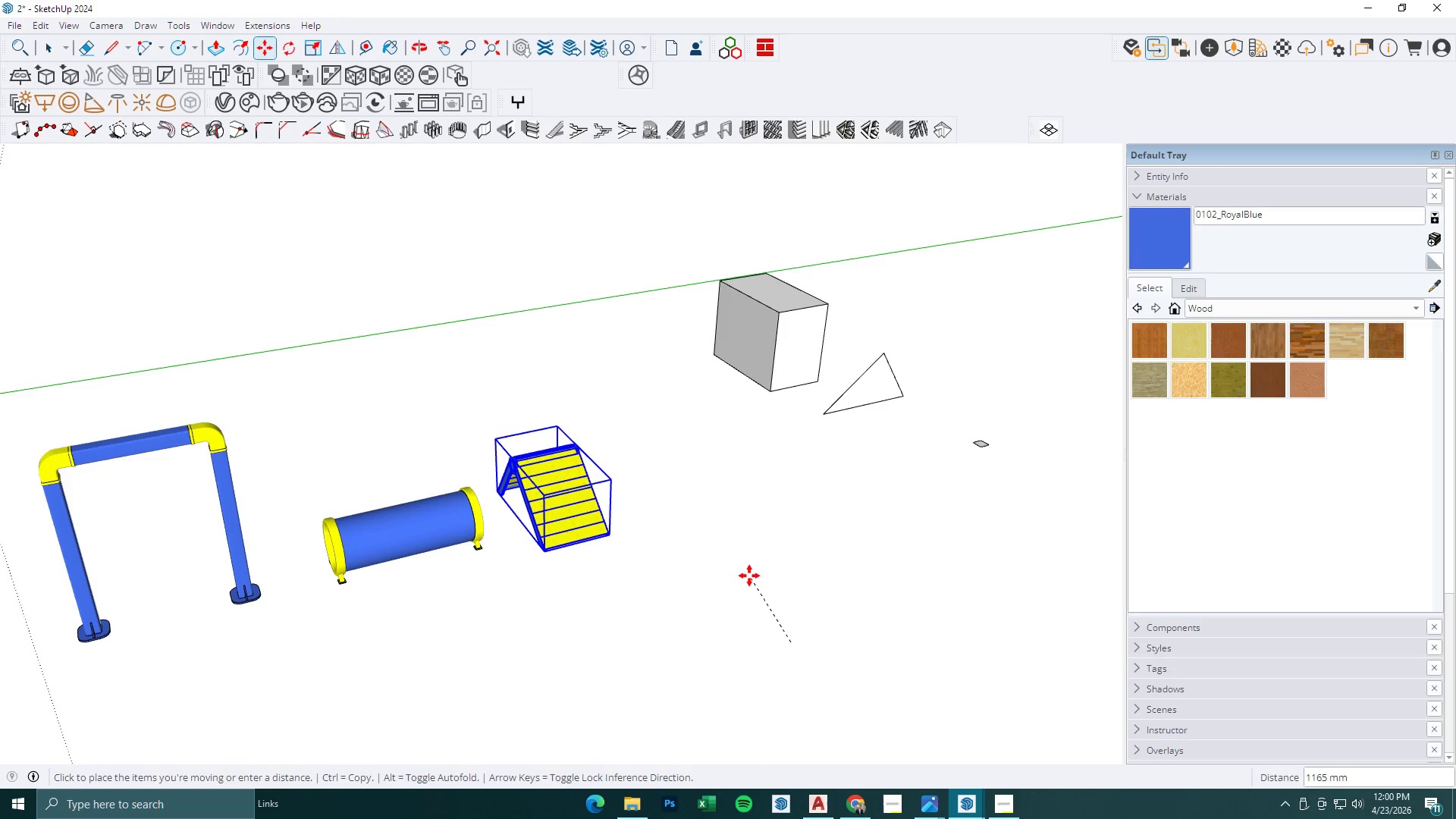 
left_click([749, 576])
 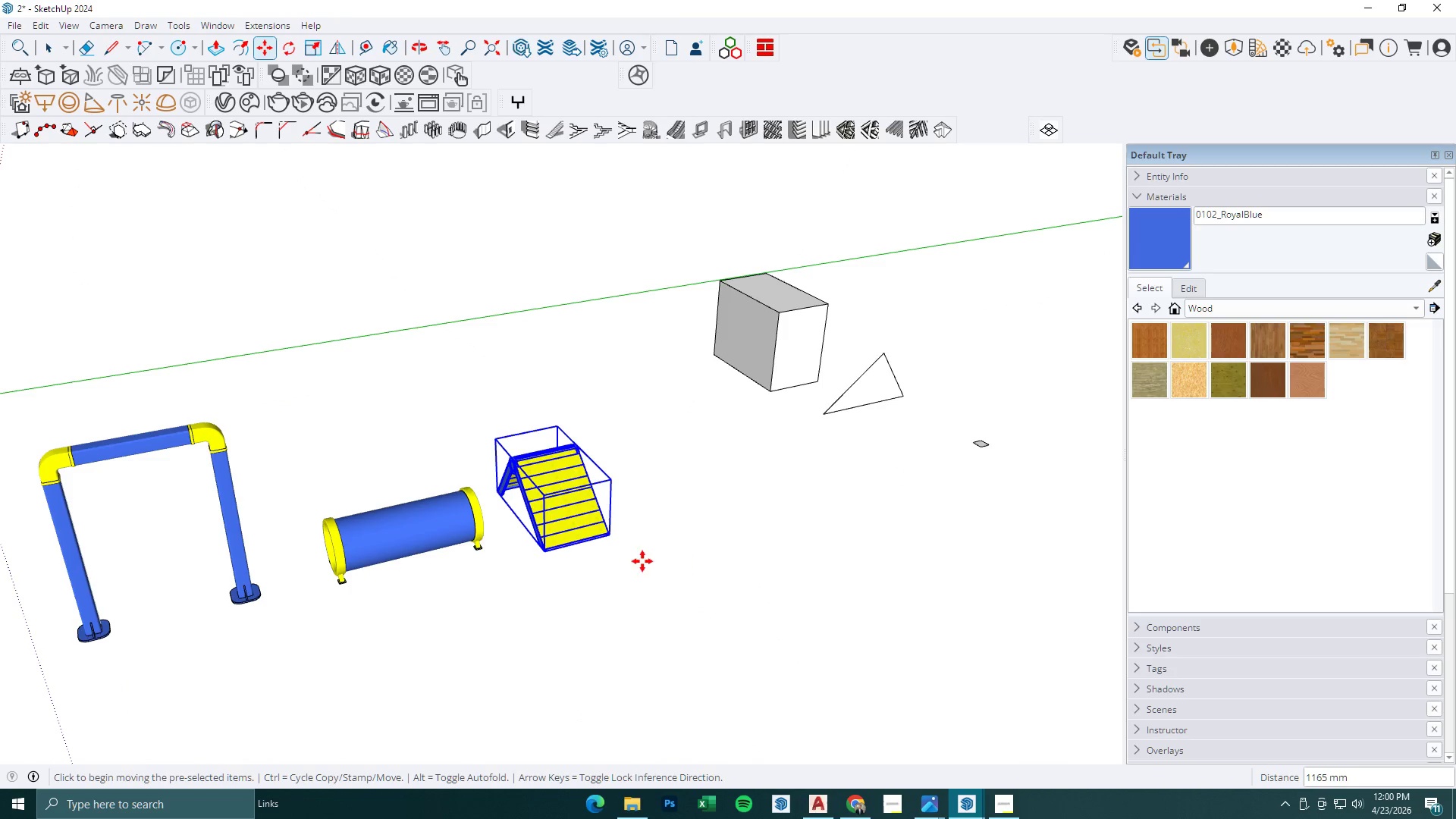 
left_click_drag(start_coordinate=[637, 561], to_coordinate=[650, 557])
 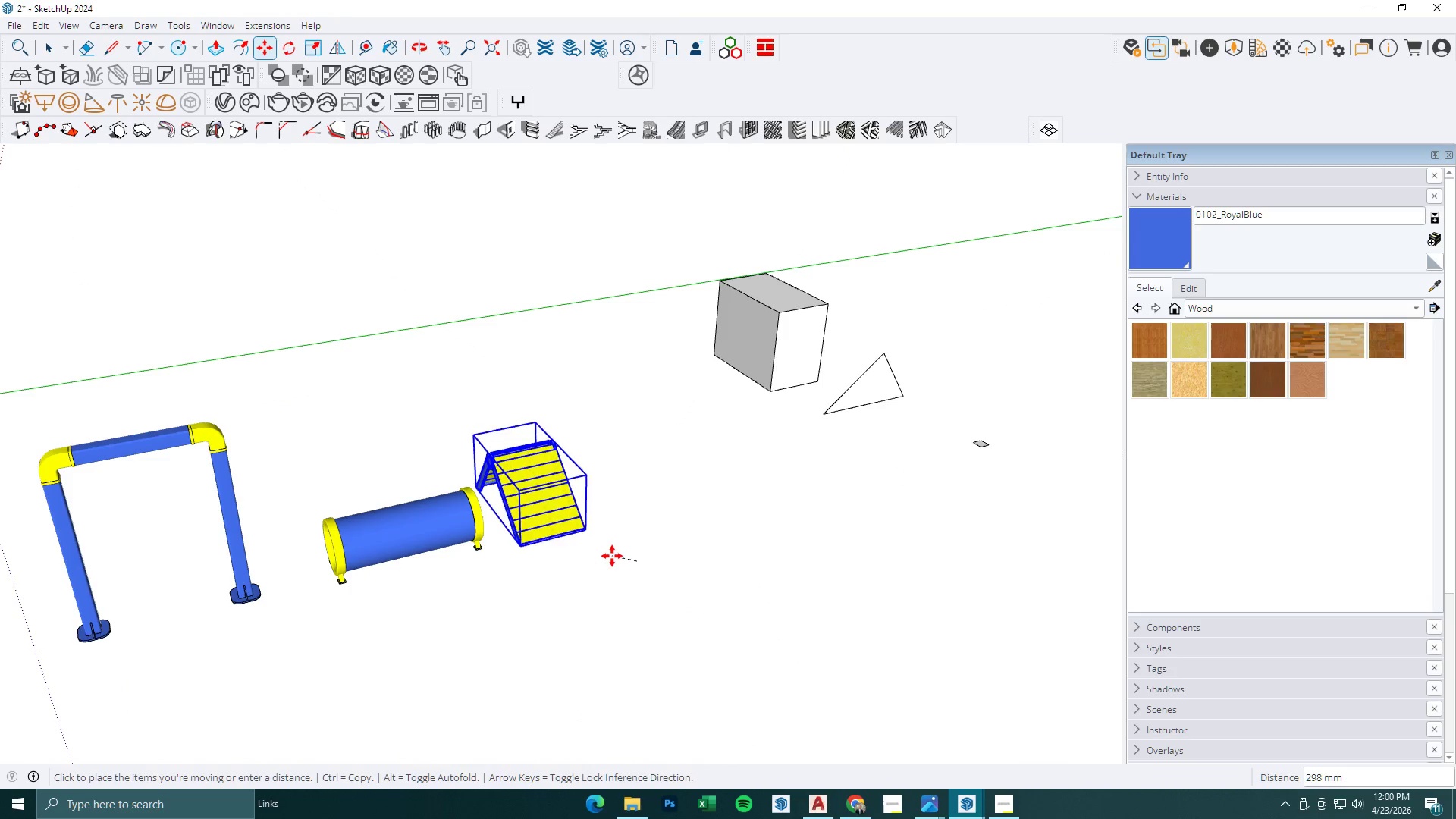 
left_click([626, 557])
 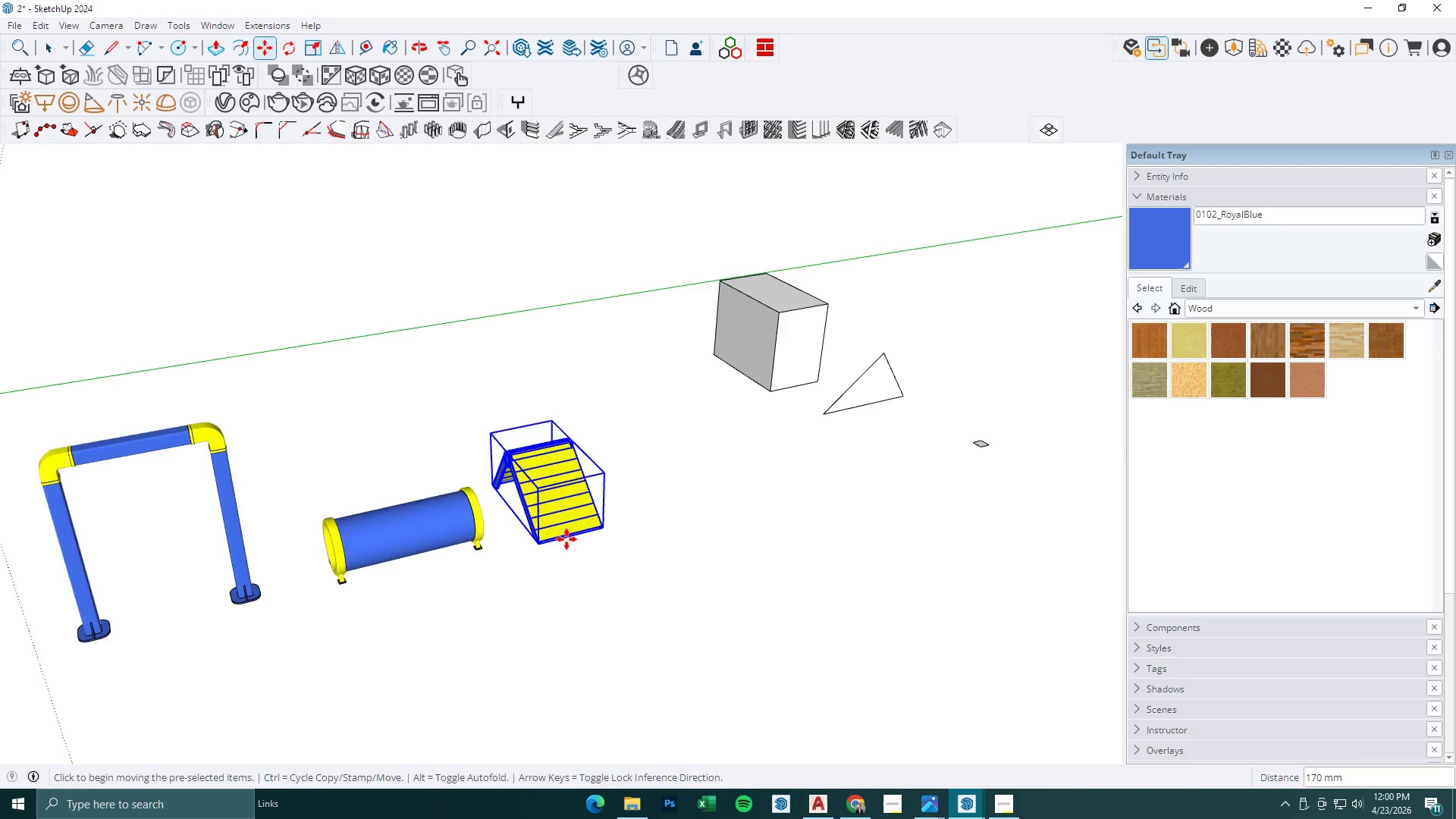 
key(Space)
 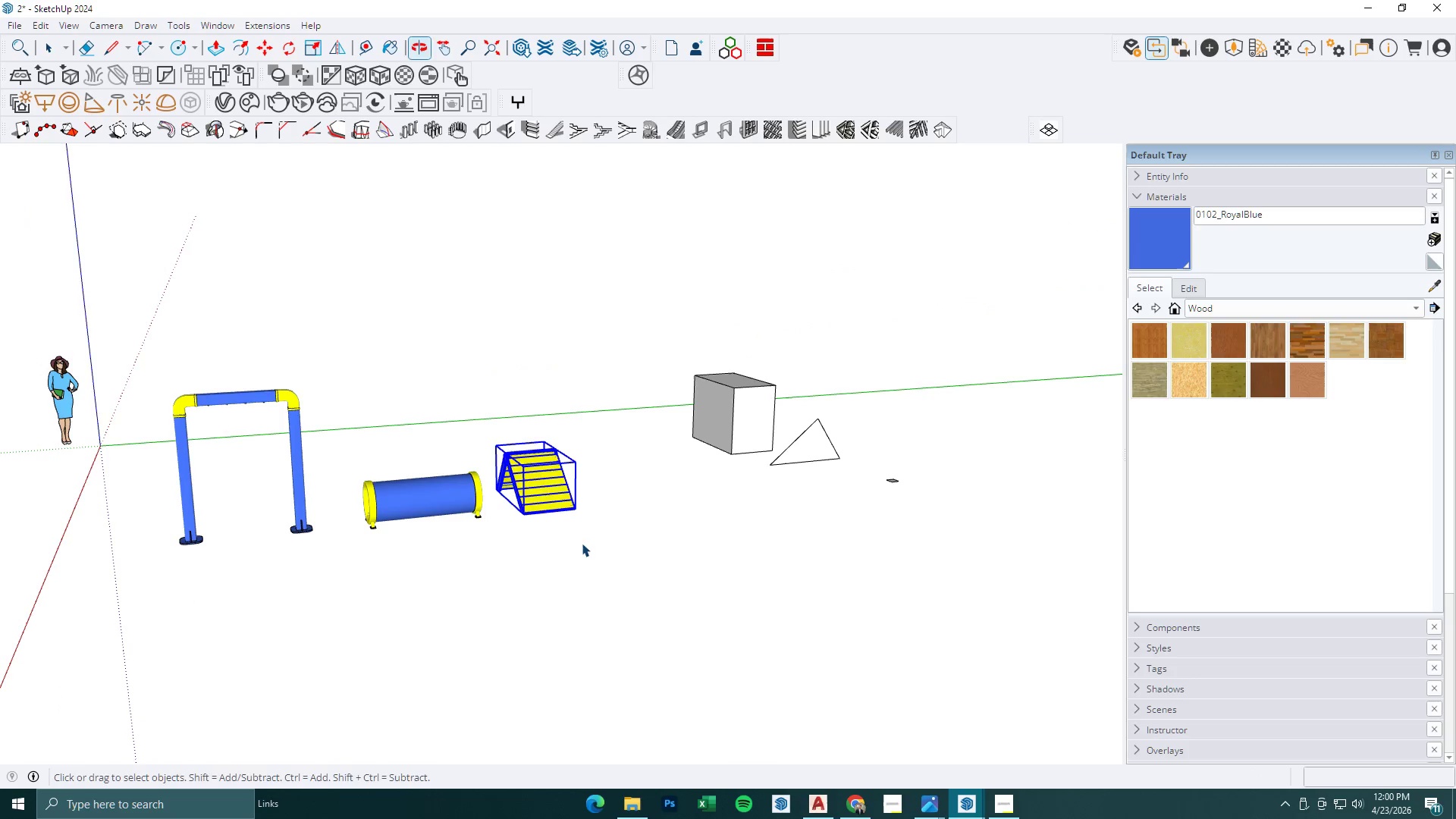 
scroll: coordinate [525, 538], scroll_direction: down, amount: 3.0
 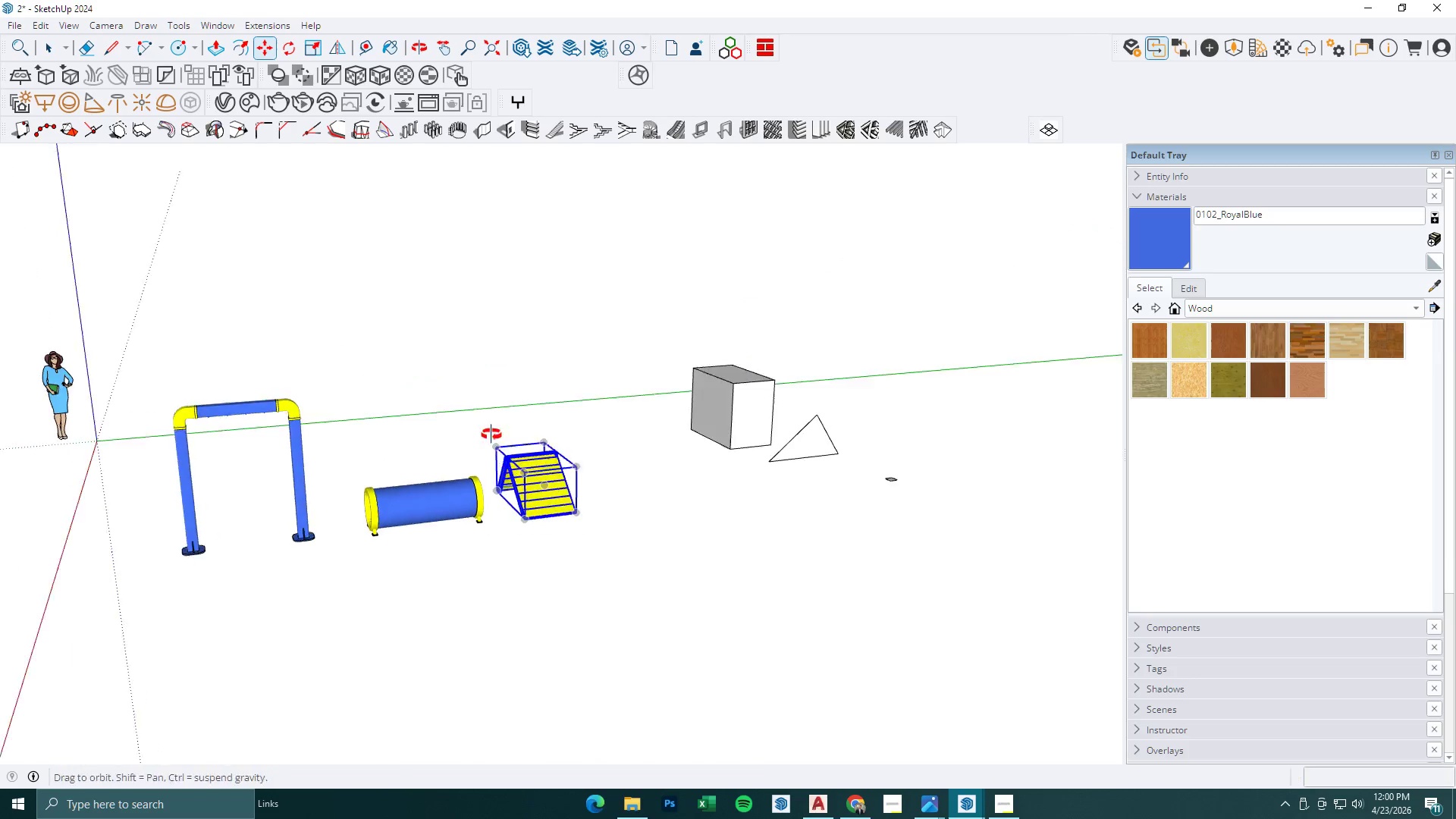 
key(M)
 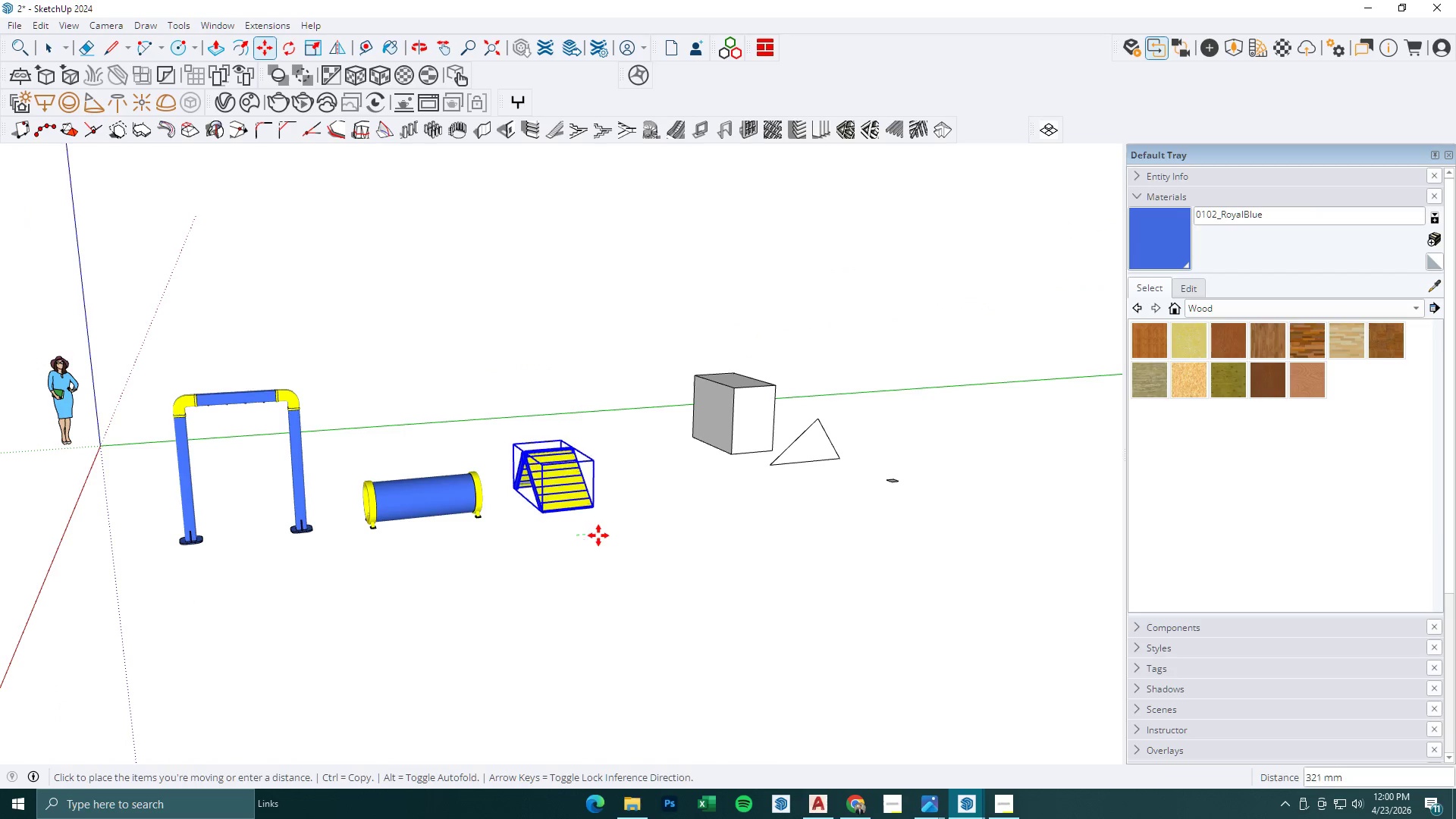 
left_click([601, 532])
 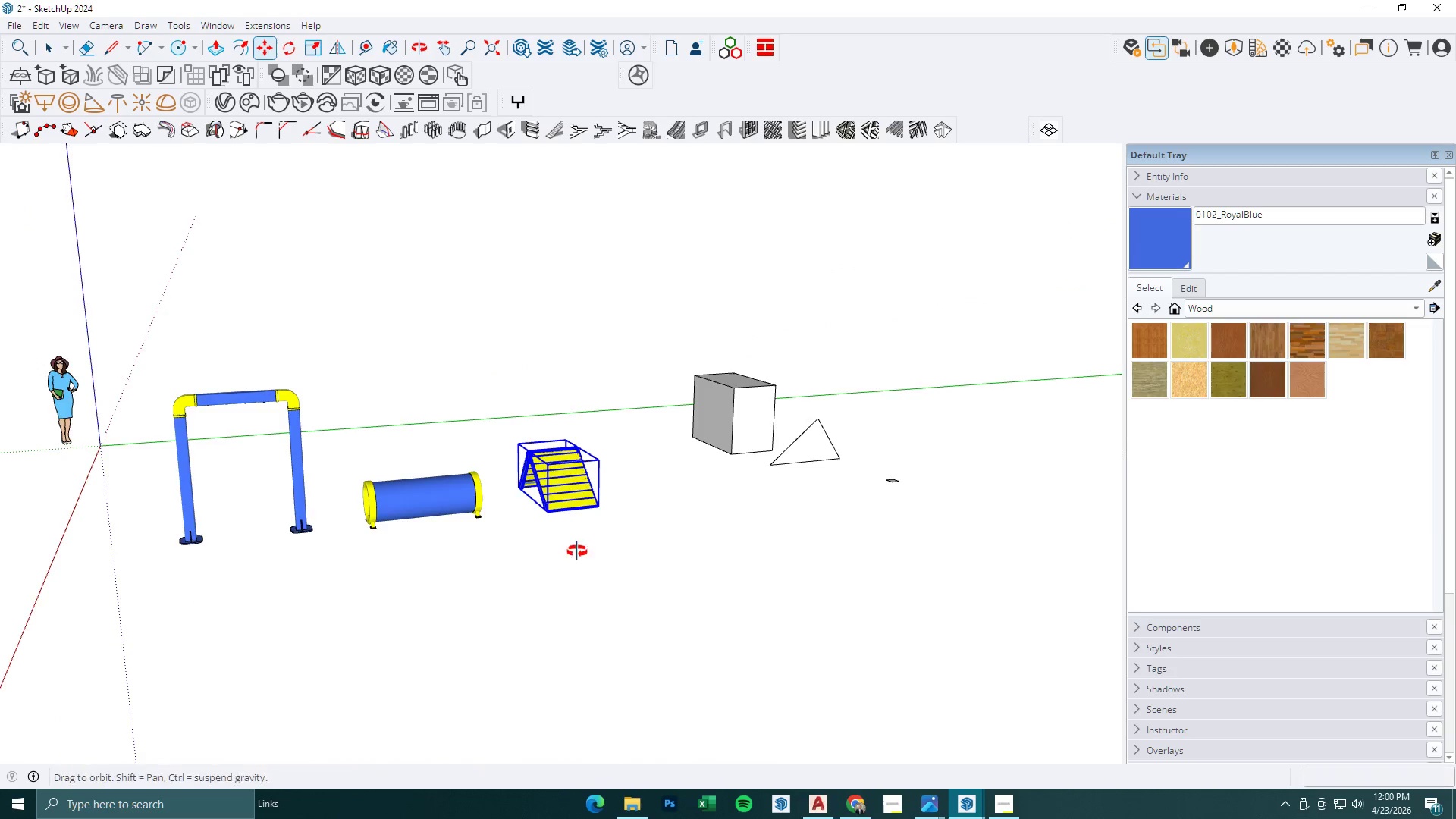 
key(Space)
 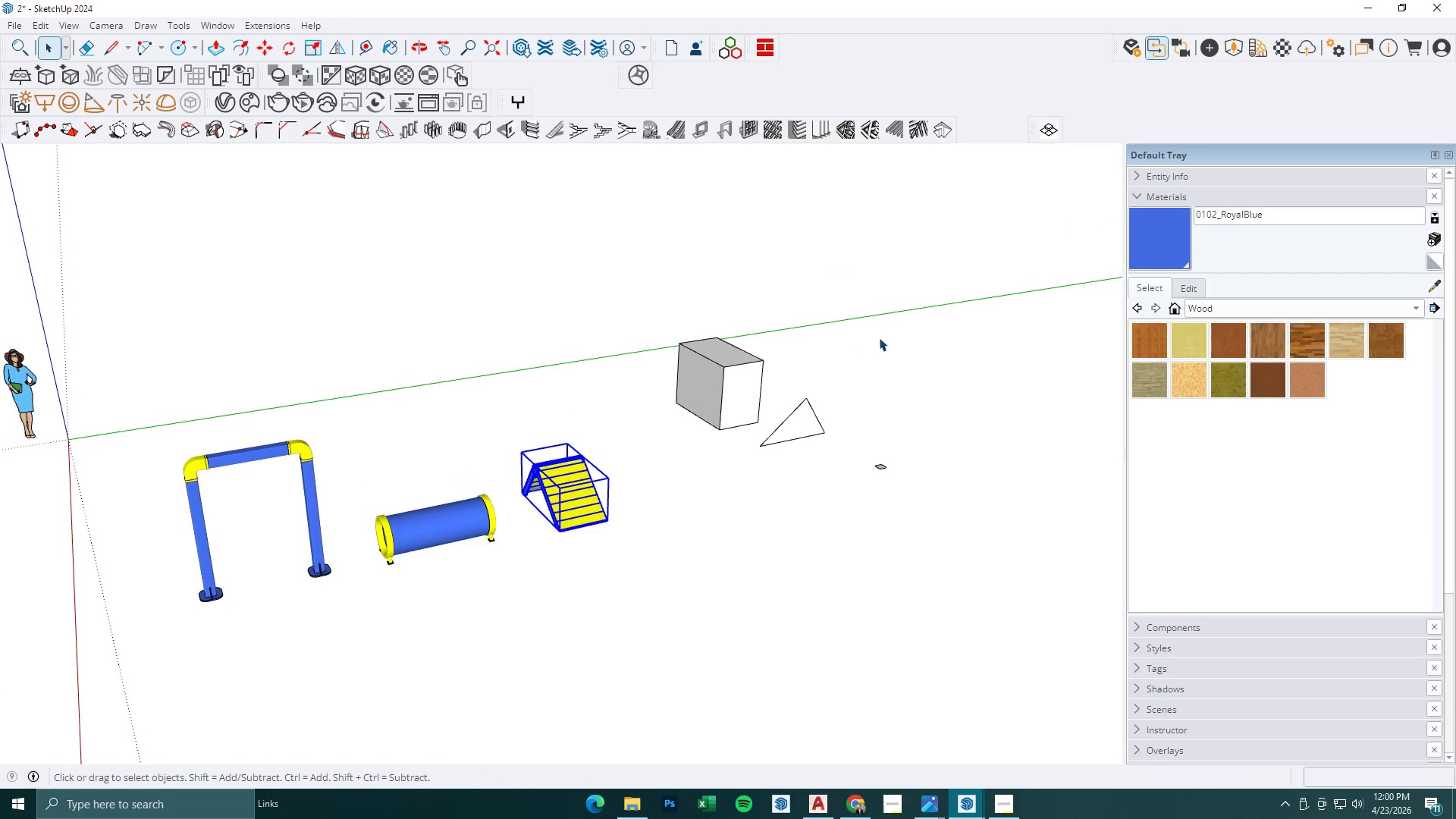 
left_click_drag(start_coordinate=[940, 325], to_coordinate=[652, 576])
 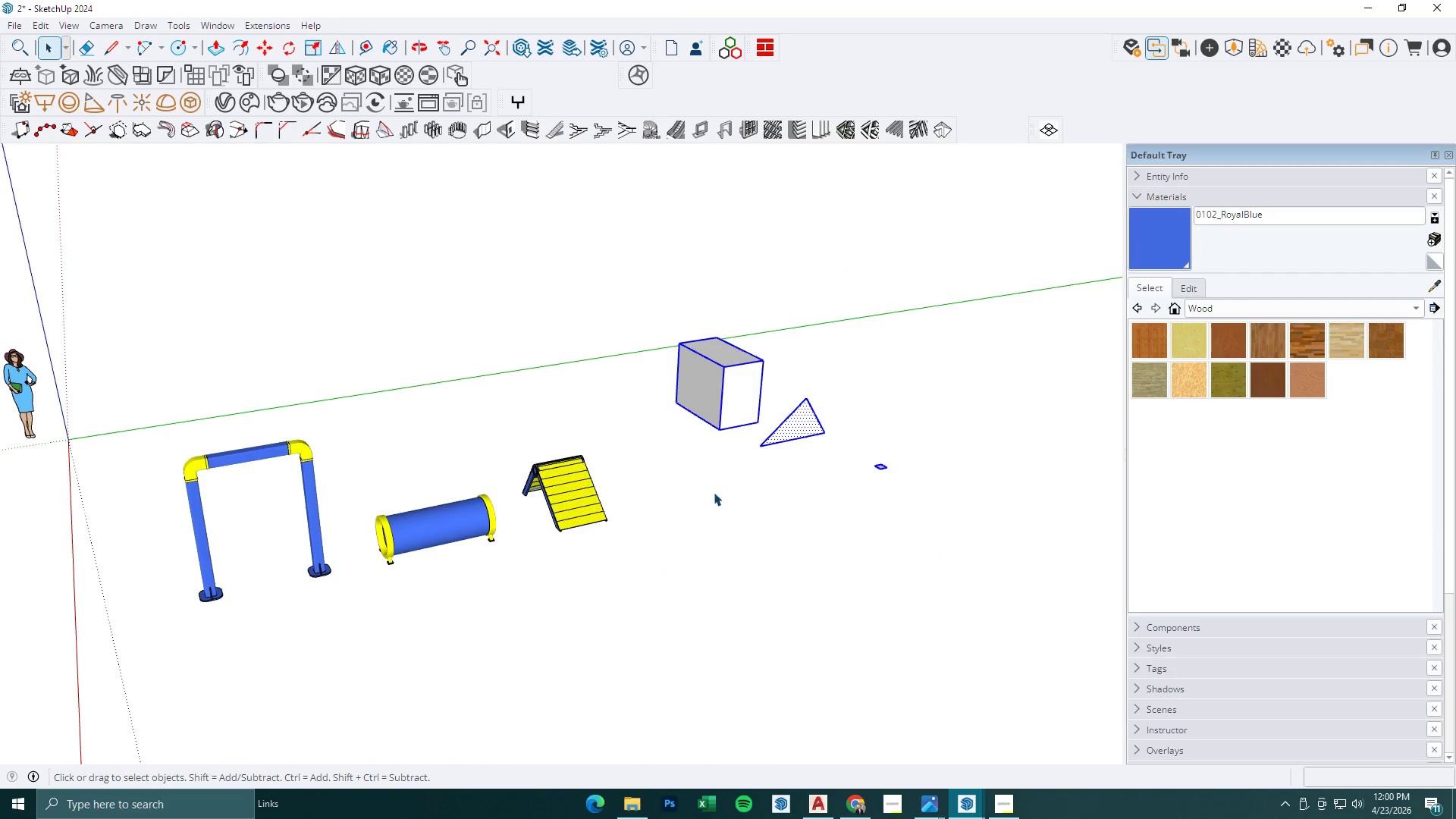 
key(M)
 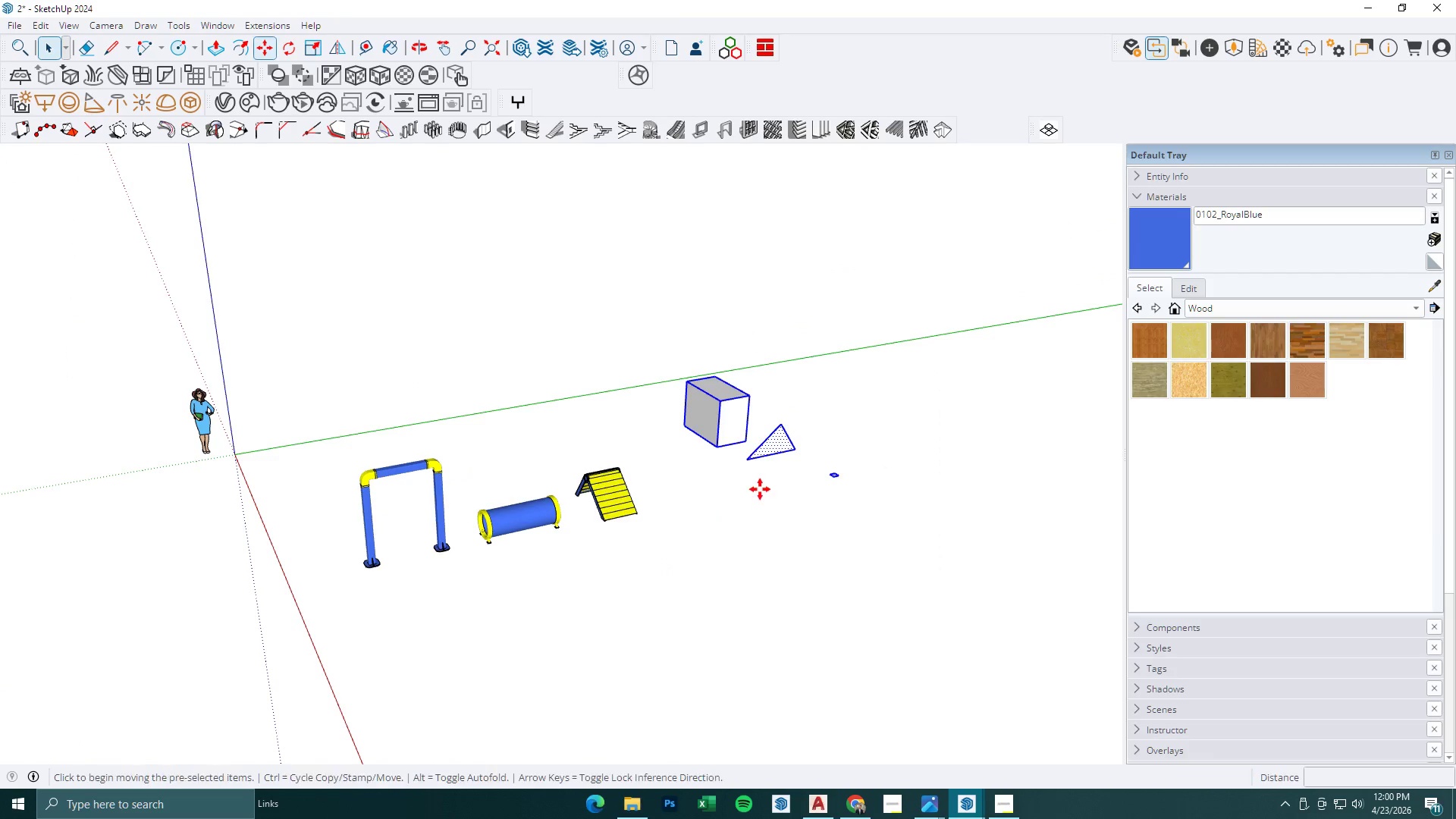 
left_click([760, 489])
 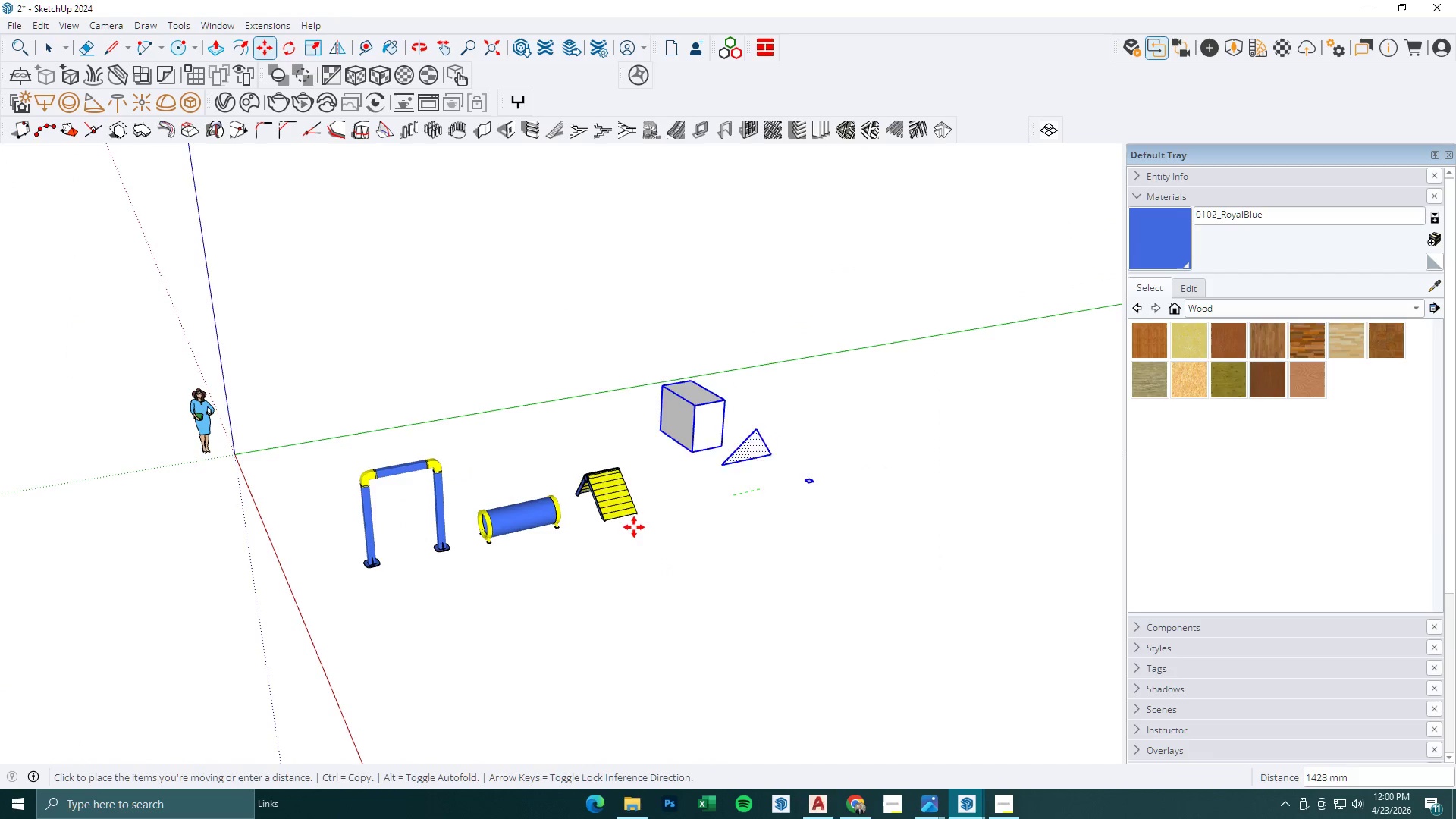 
scroll: coordinate [617, 540], scroll_direction: down, amount: 9.0
 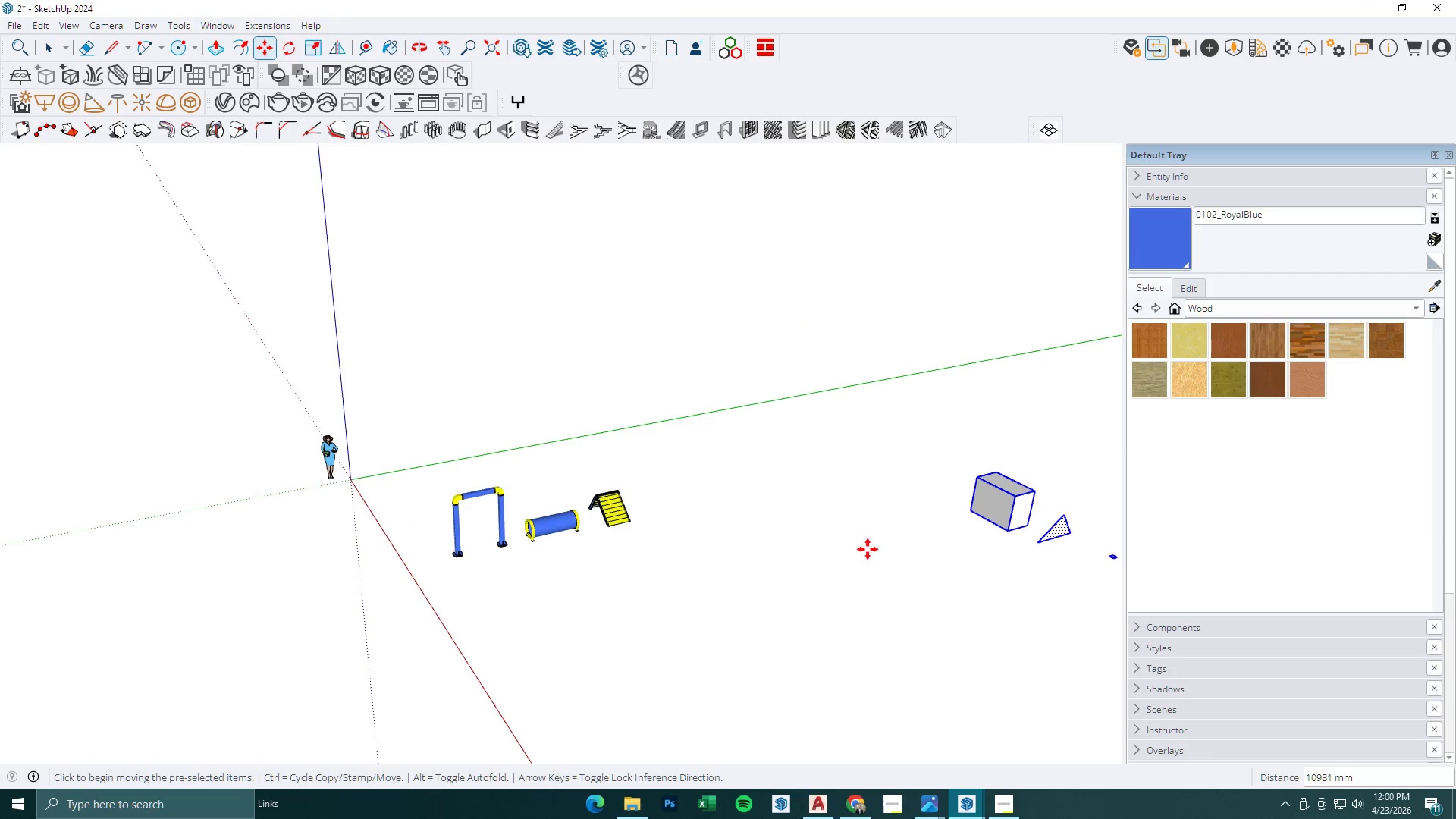 
key(Space)
 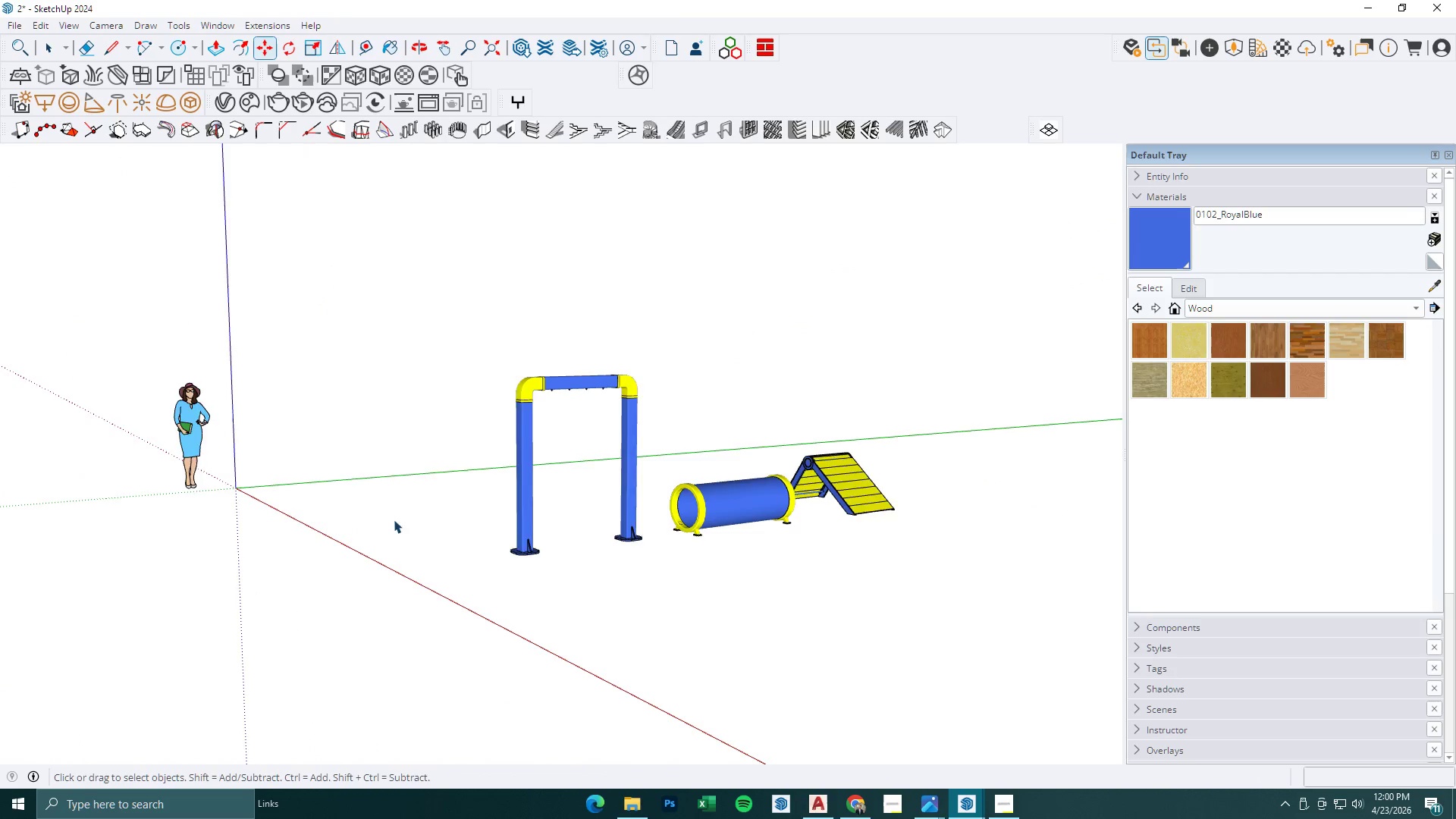 
scroll: coordinate [402, 548], scroll_direction: up, amount: 9.0
 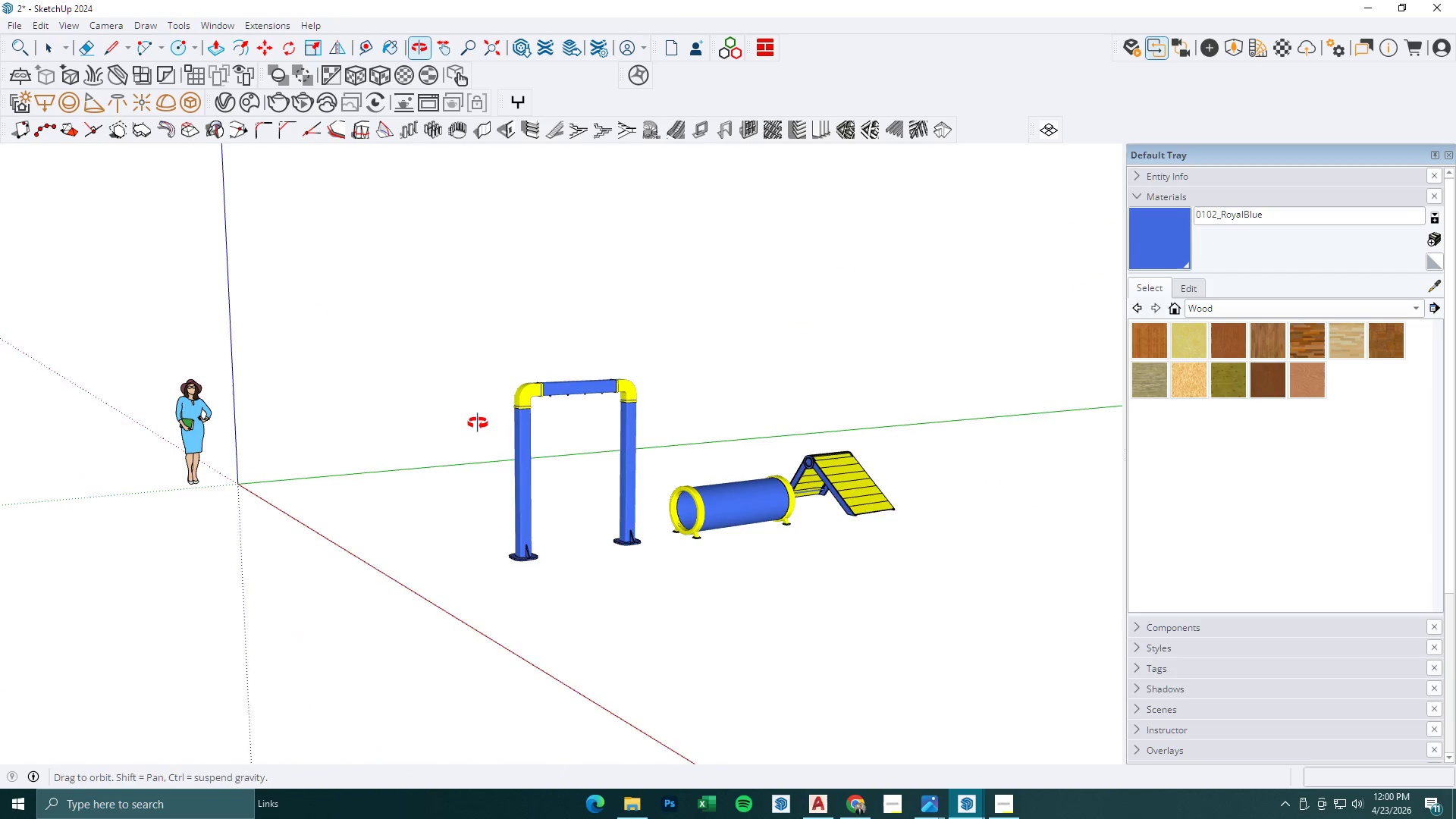 
key(Escape)
 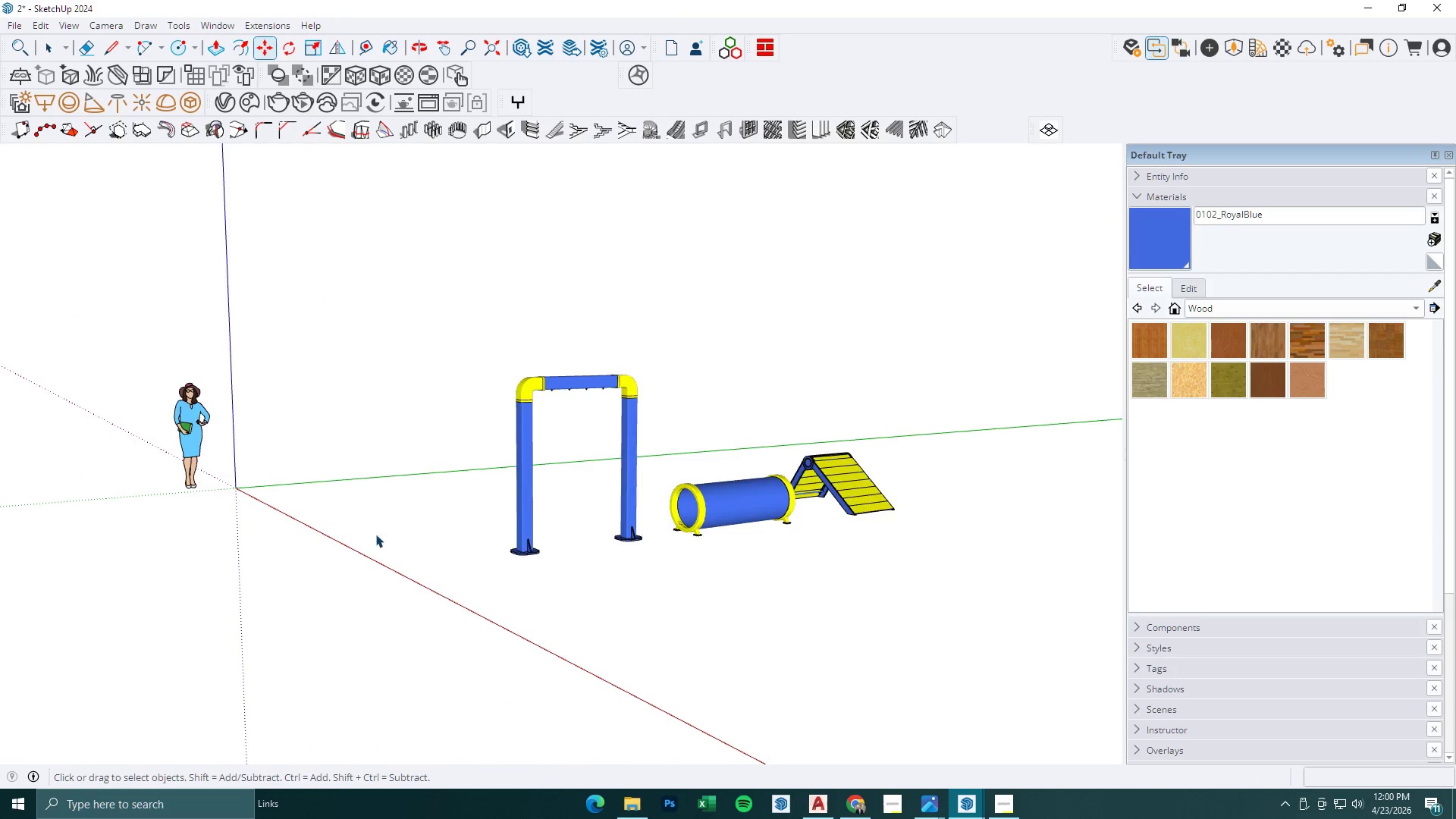 
key(Escape)
 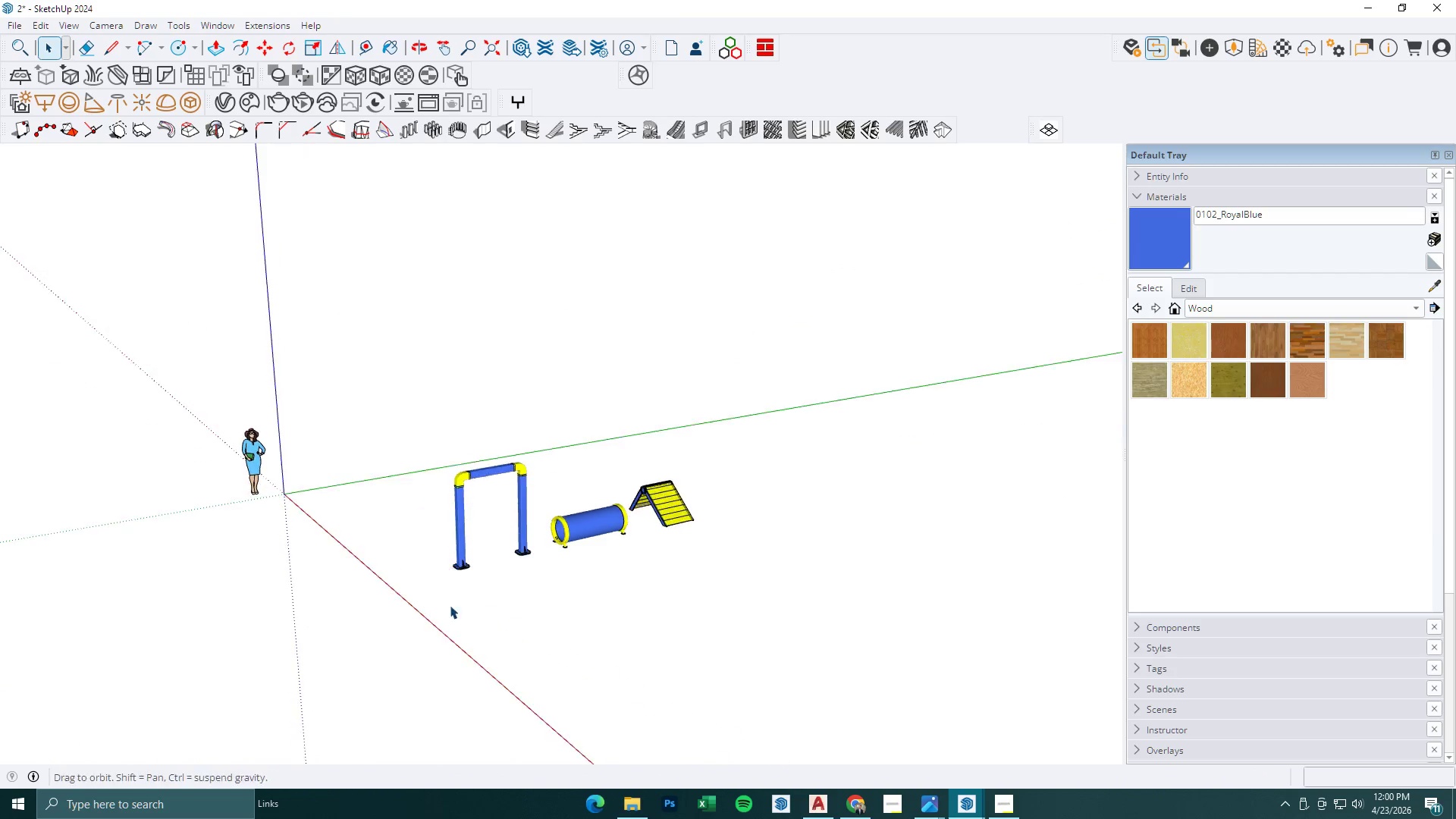 
scroll: coordinate [372, 551], scroll_direction: down, amount: 6.0
 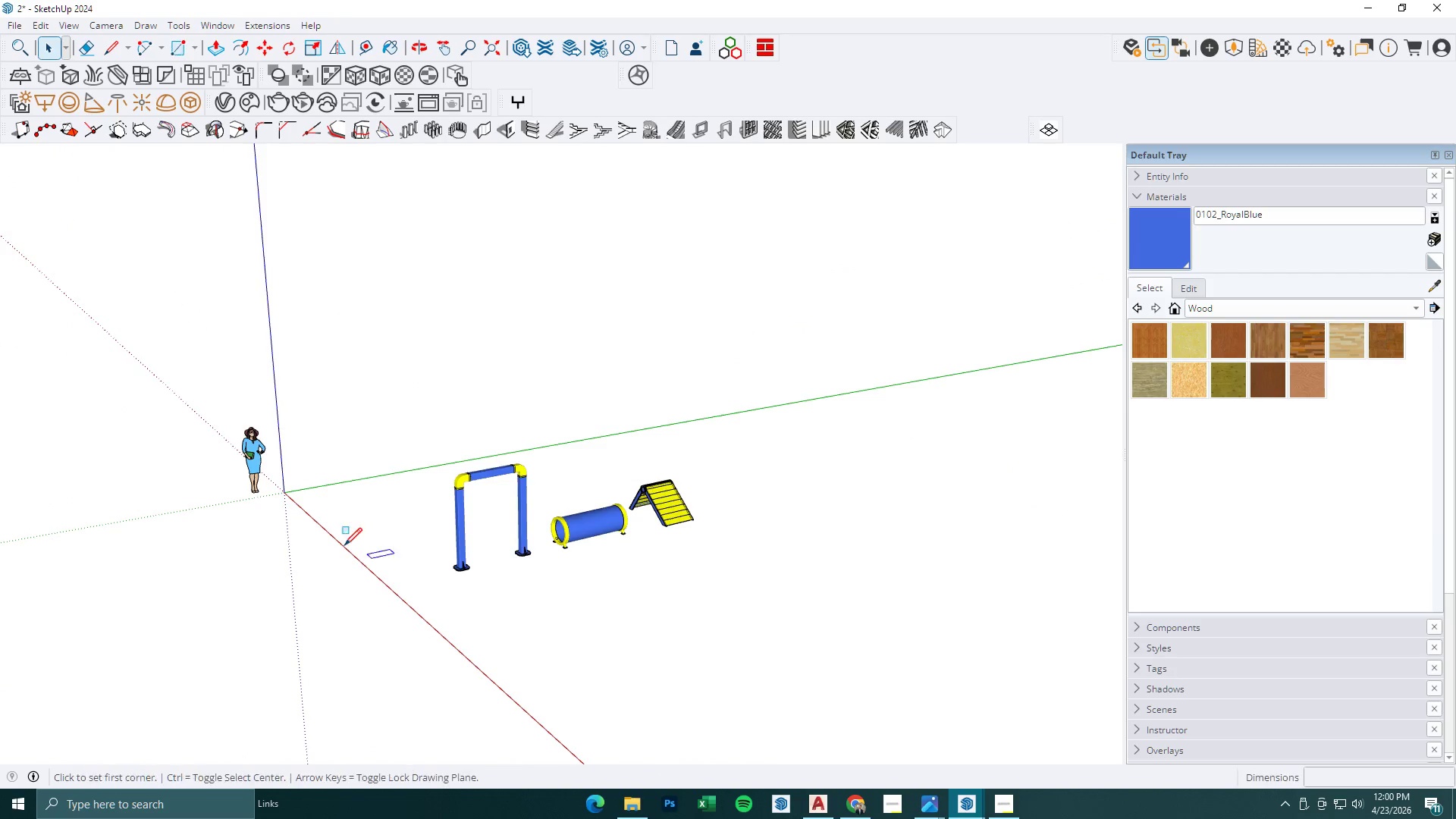 
key(R)
 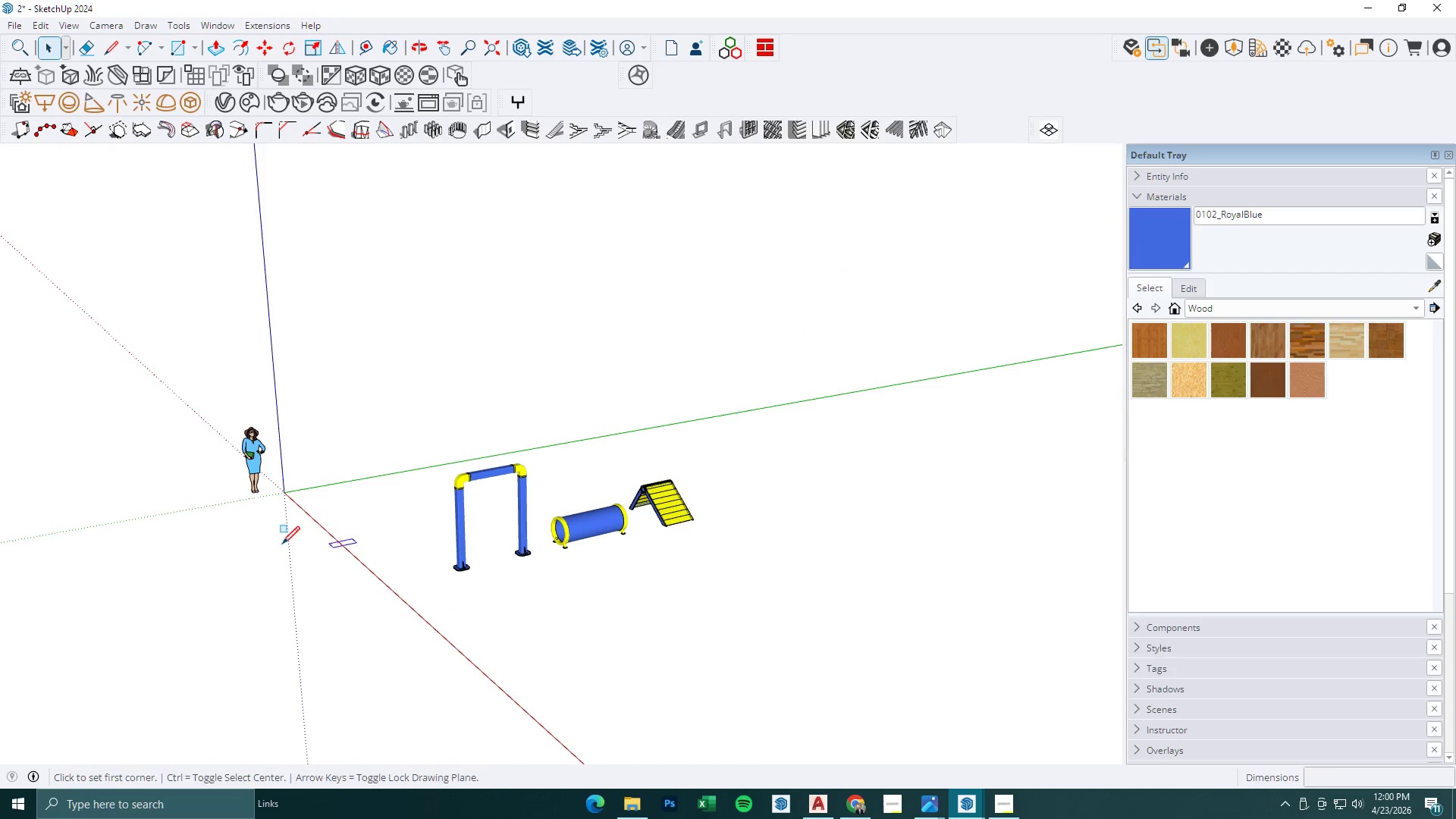 
left_click_drag(start_coordinate=[278, 544], to_coordinate=[293, 552])
 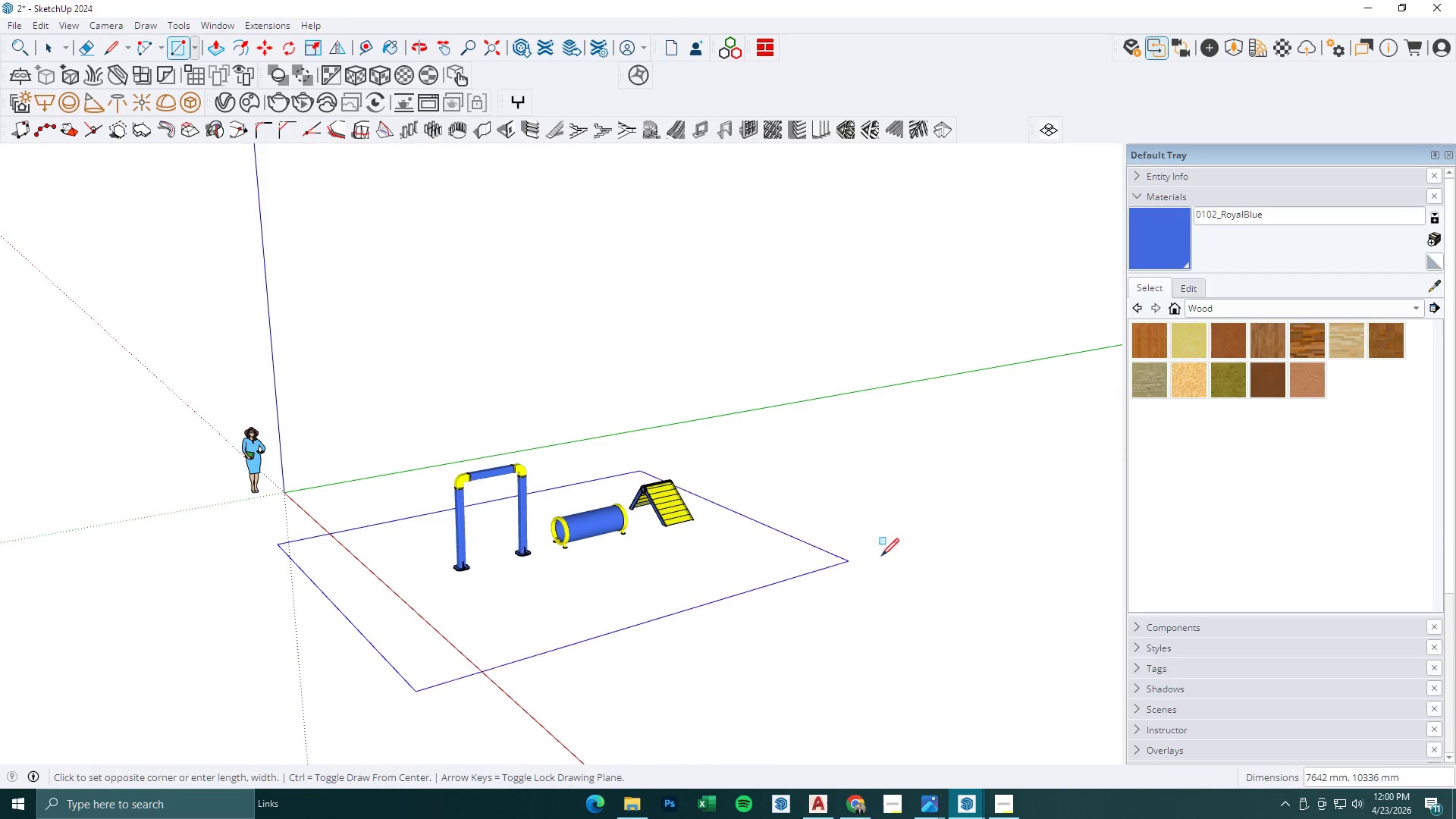 
left_click([931, 550])
 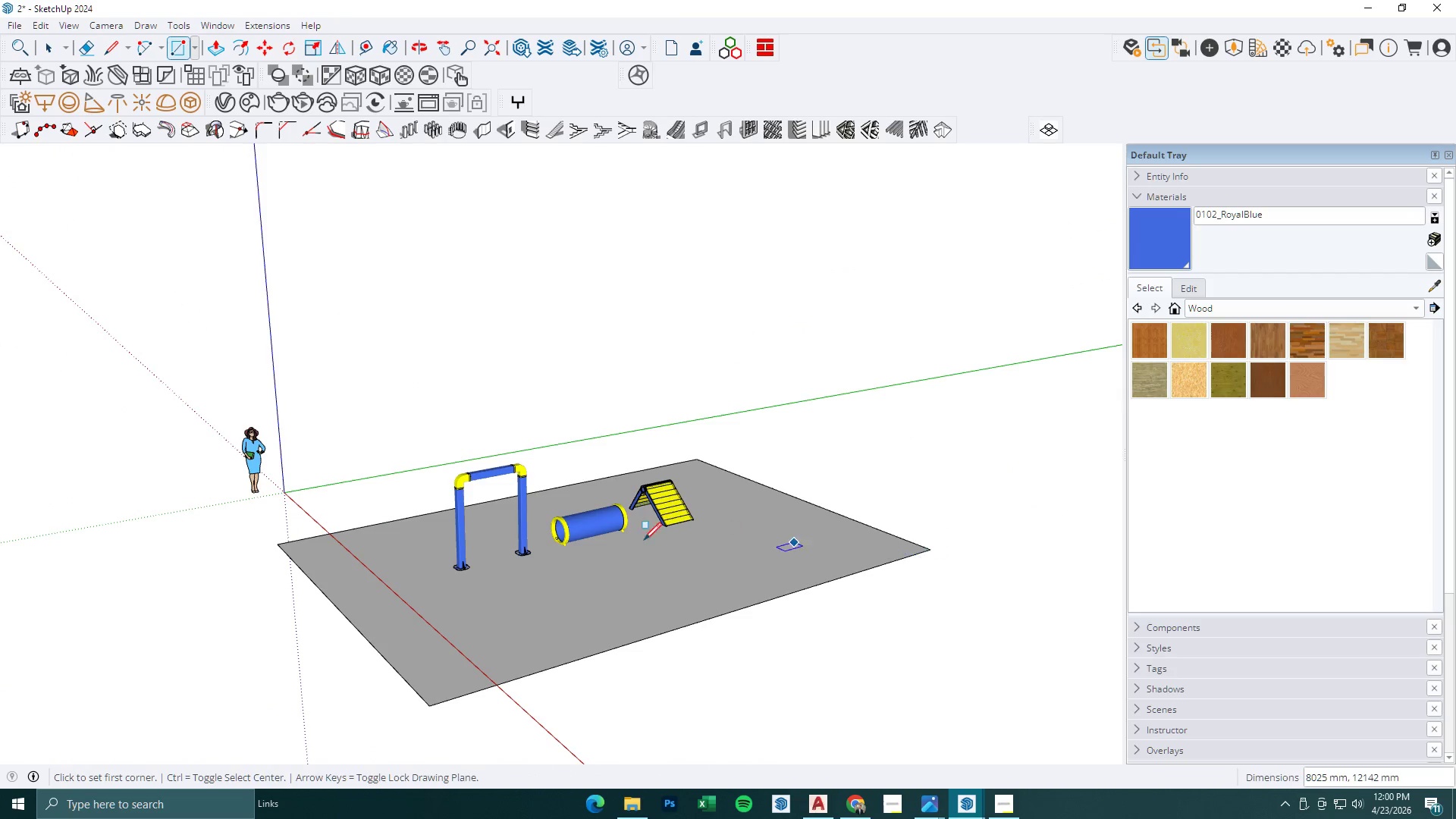 
key(Space)
 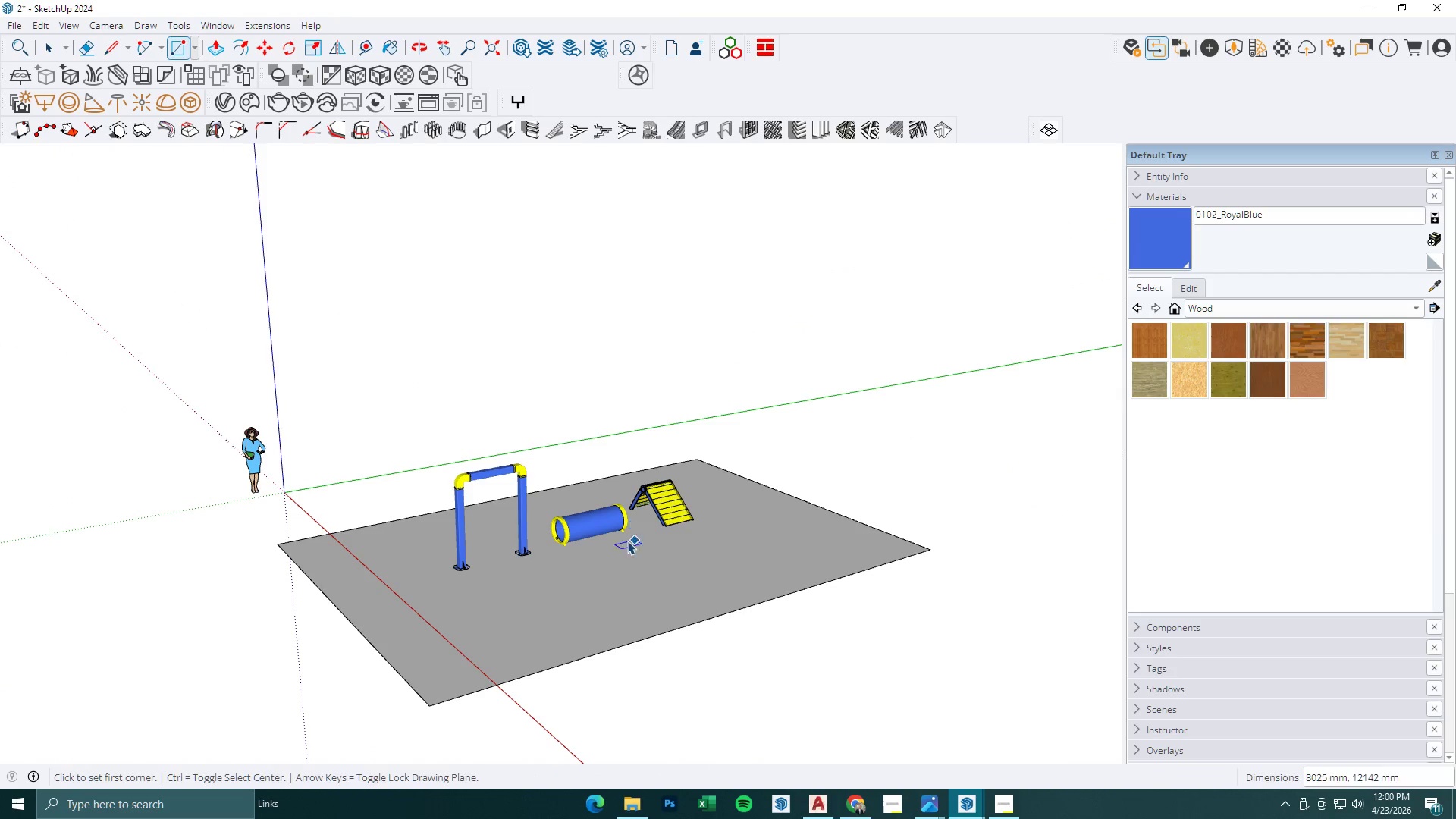 
double_click([626, 541])
 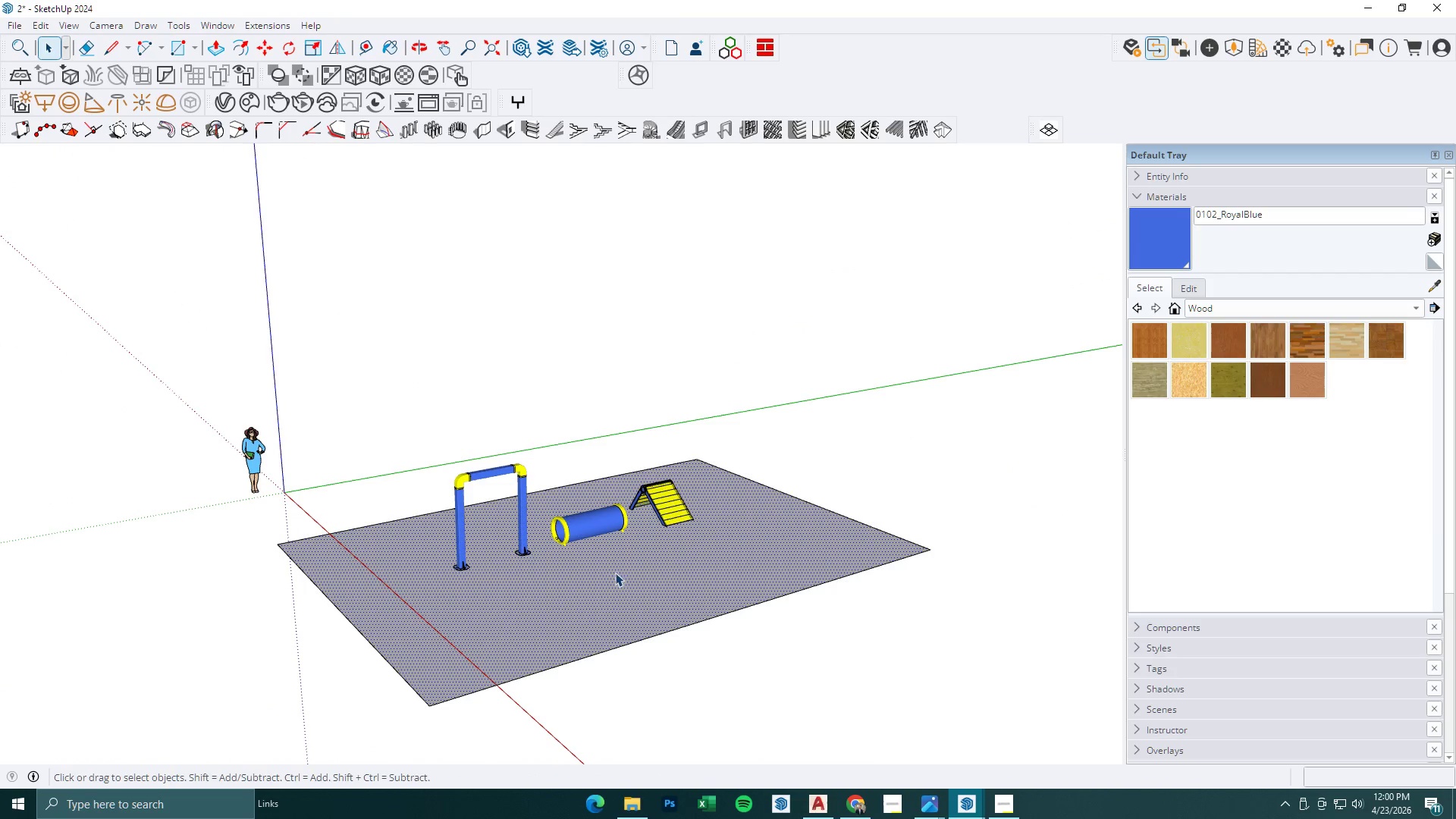 
right_click([618, 572])
 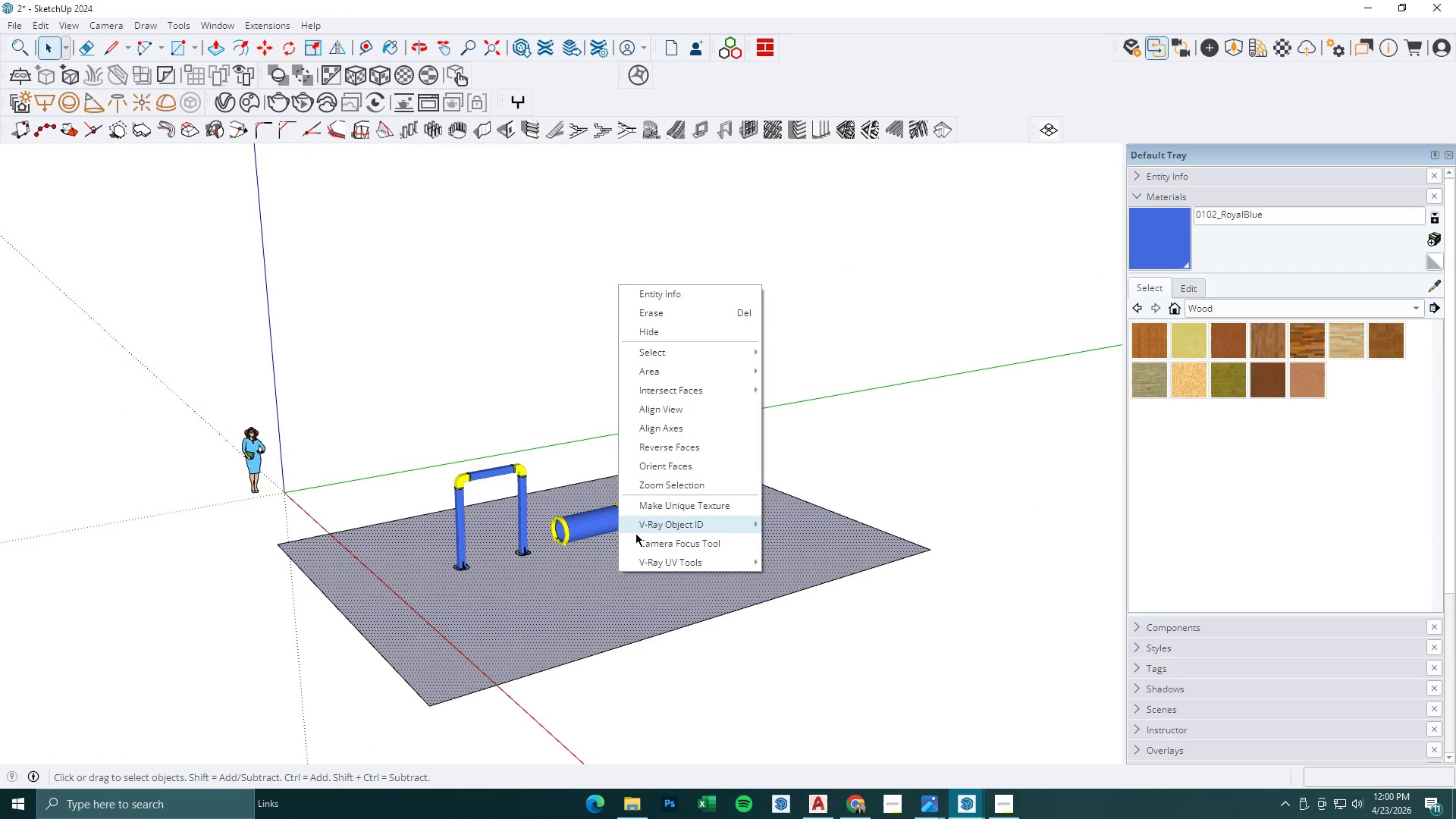 
double_click([635, 605])
 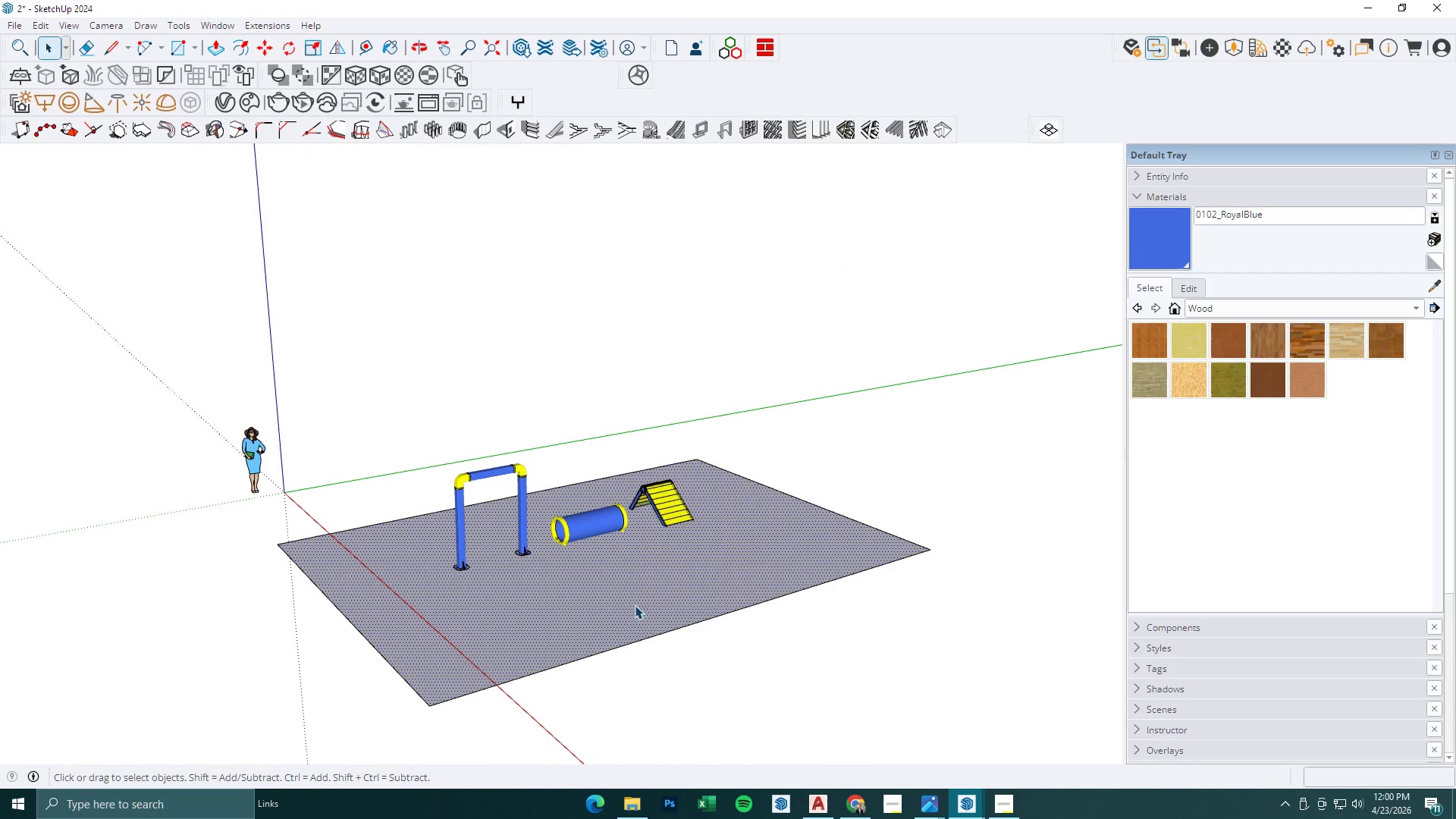 
right_click([635, 605])
 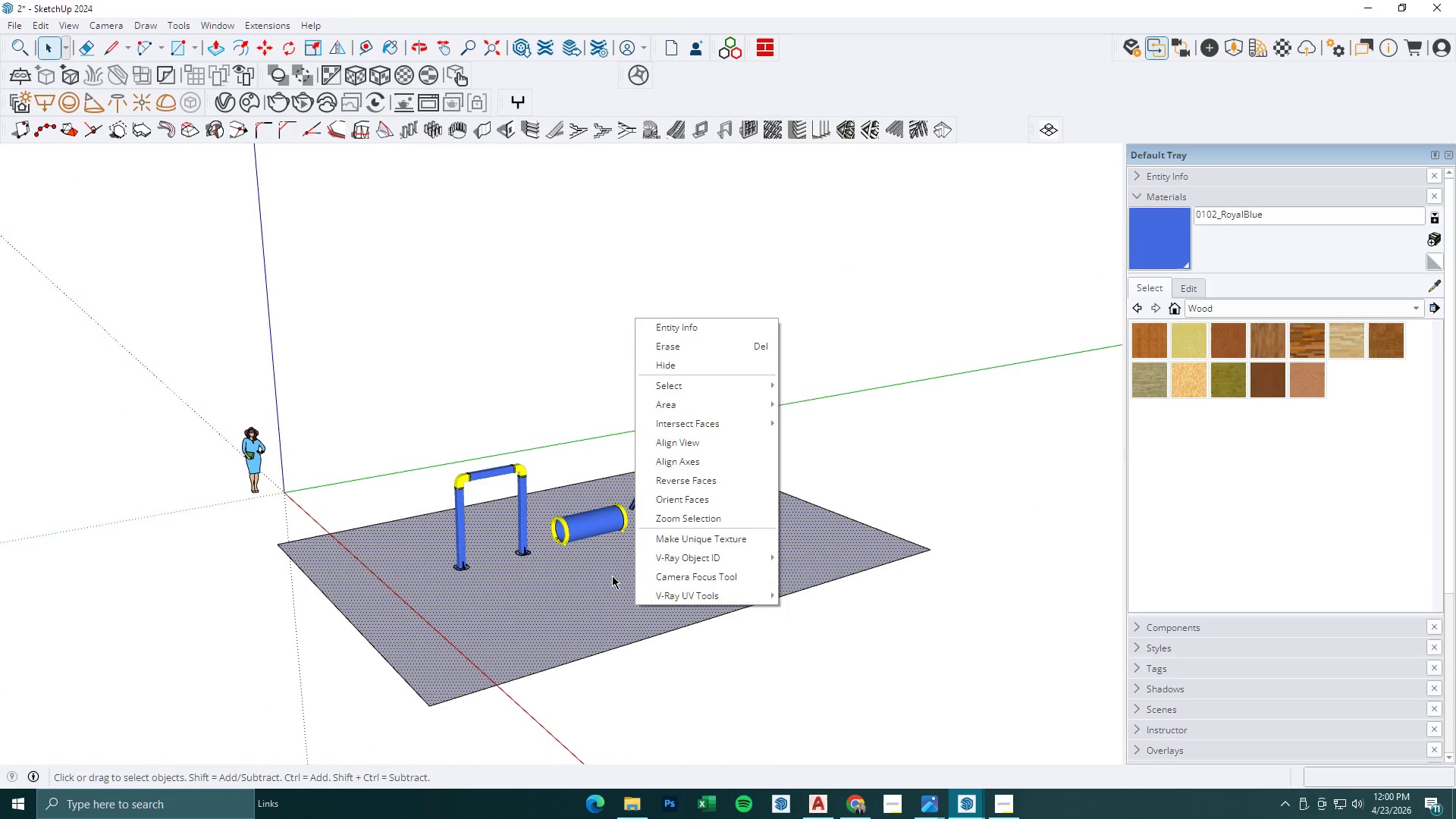 
double_click([612, 579])
 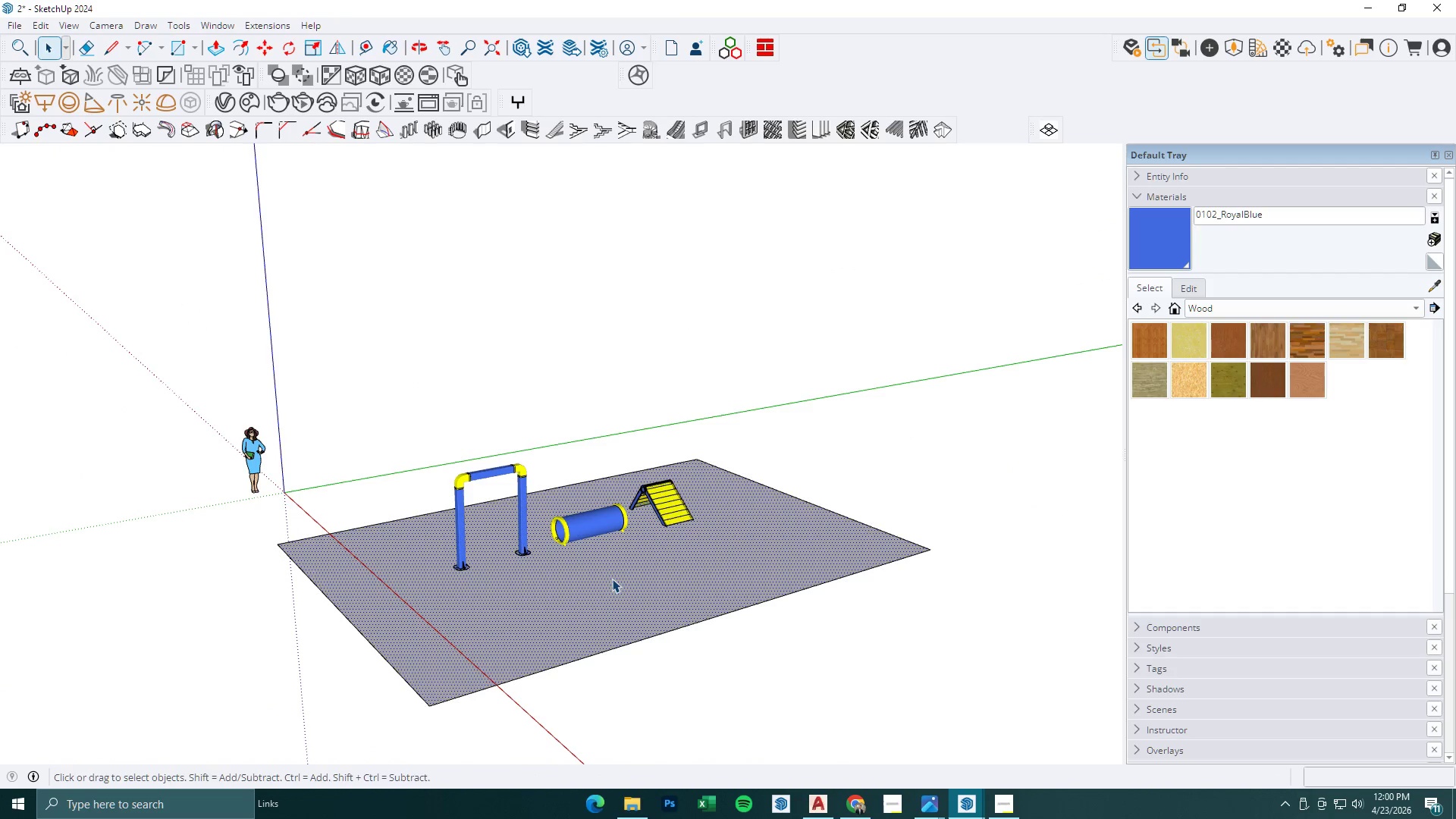 
triple_click([612, 579])
 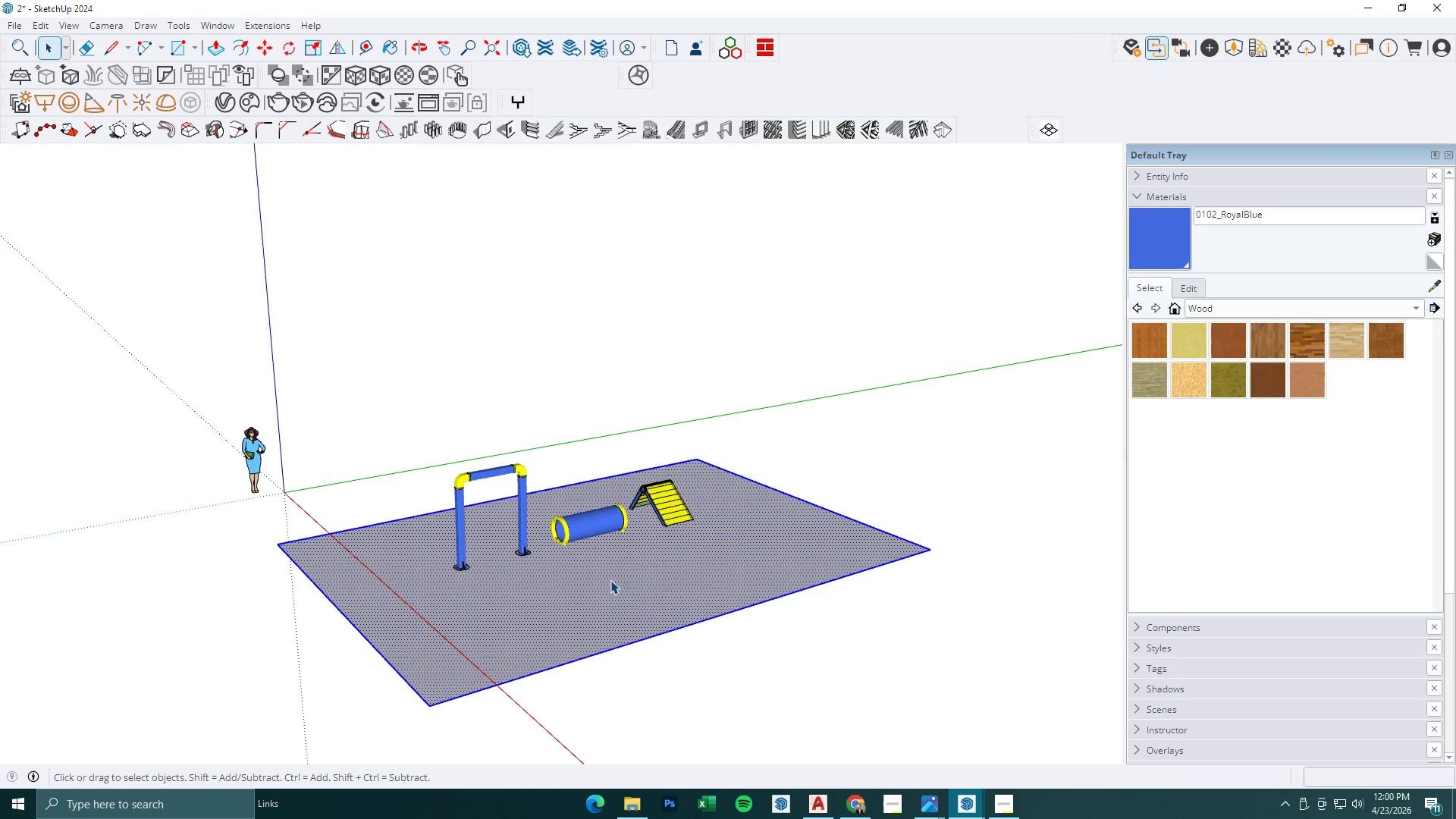 
right_click([610, 580])
 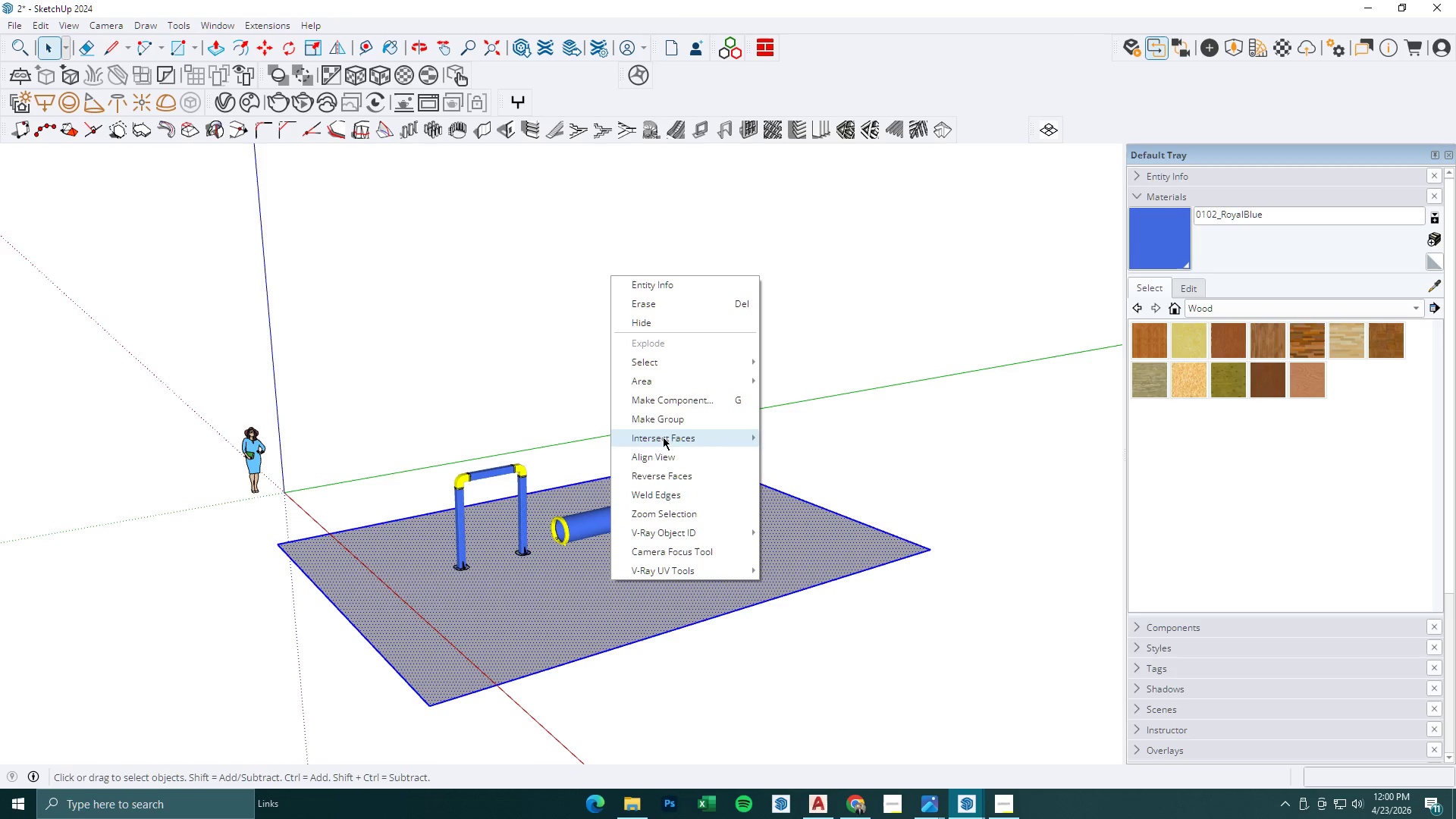 
left_click([664, 422])
 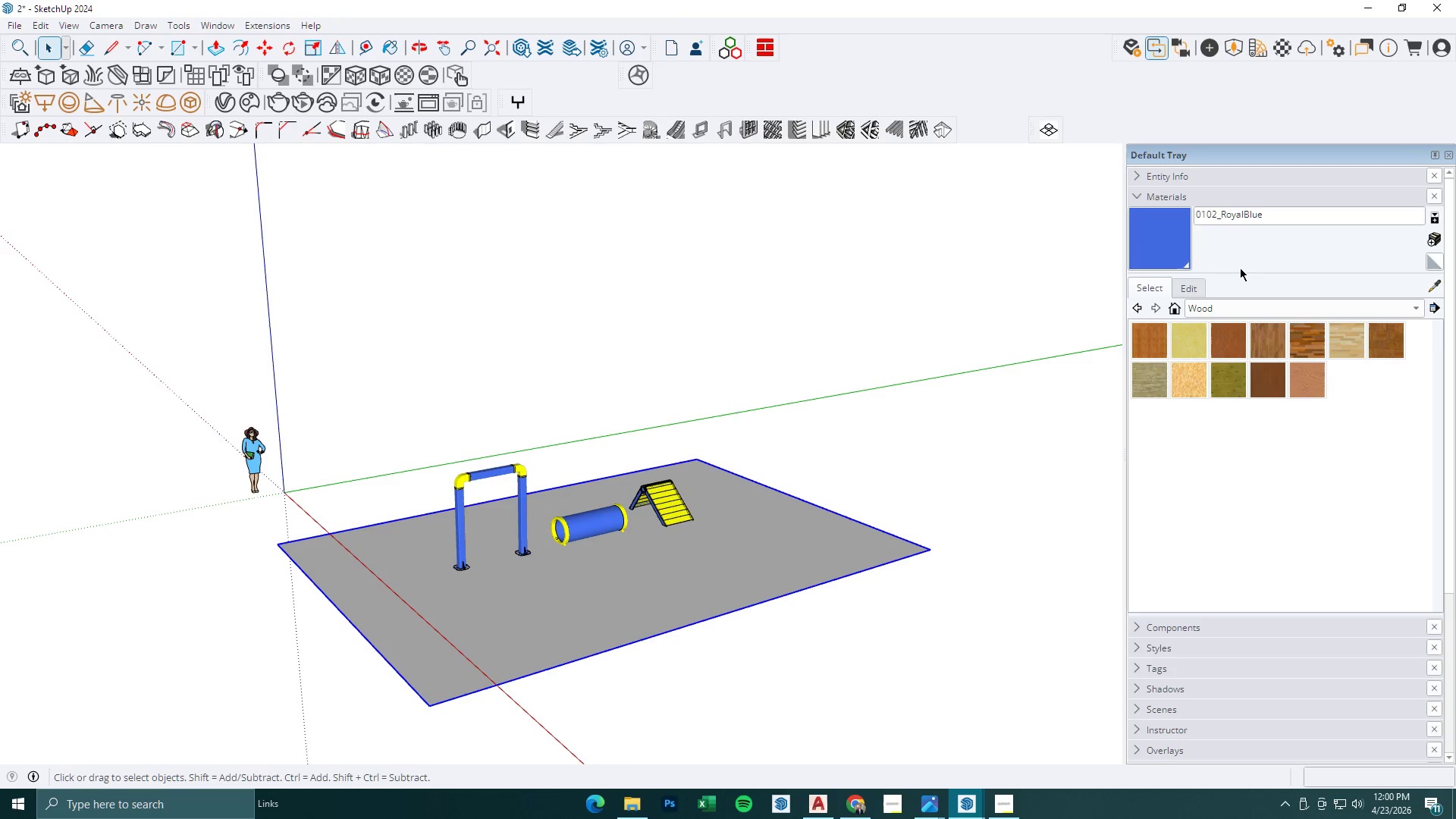 
left_click([799, 525])
 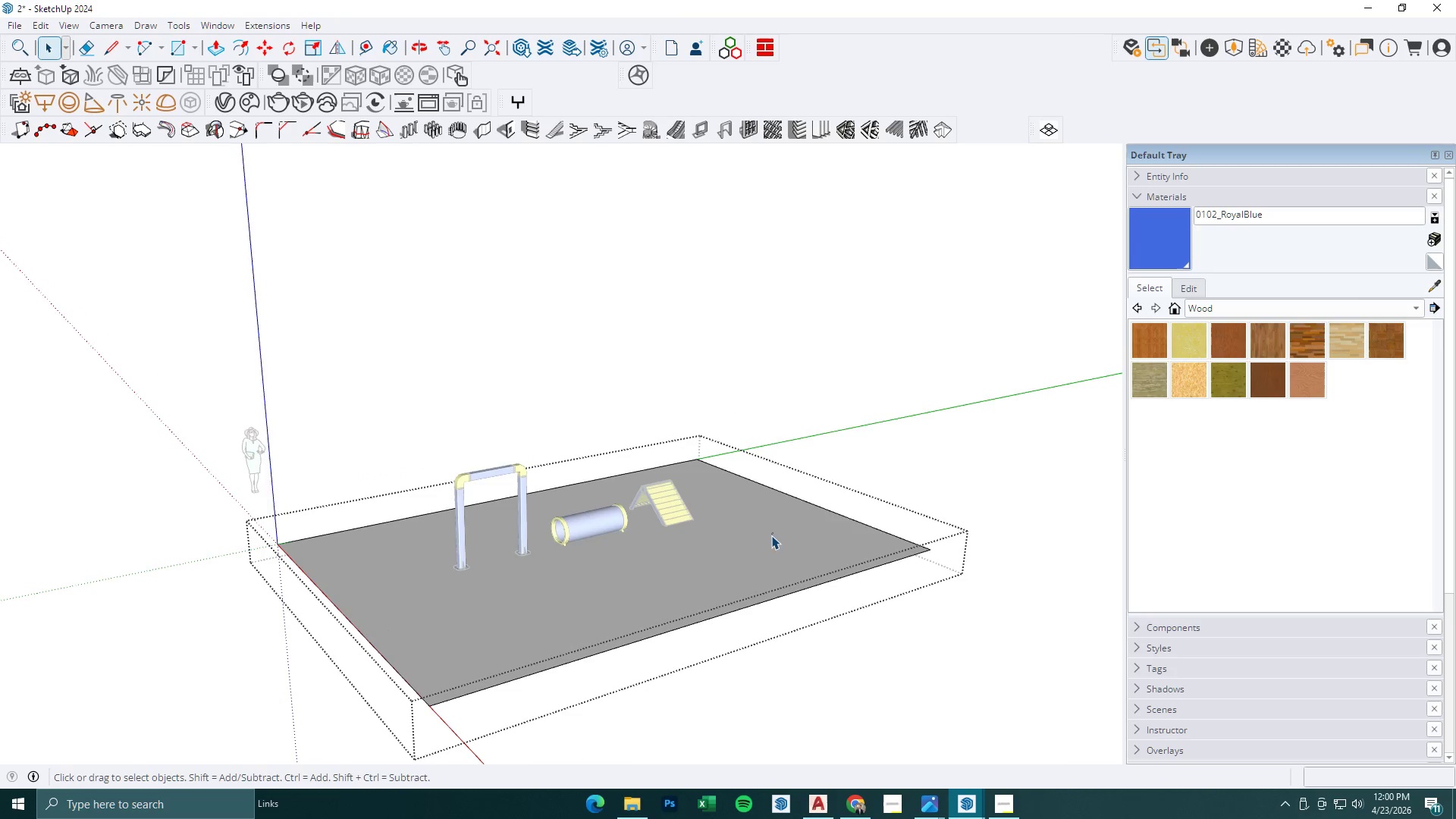 
right_click([770, 536])
 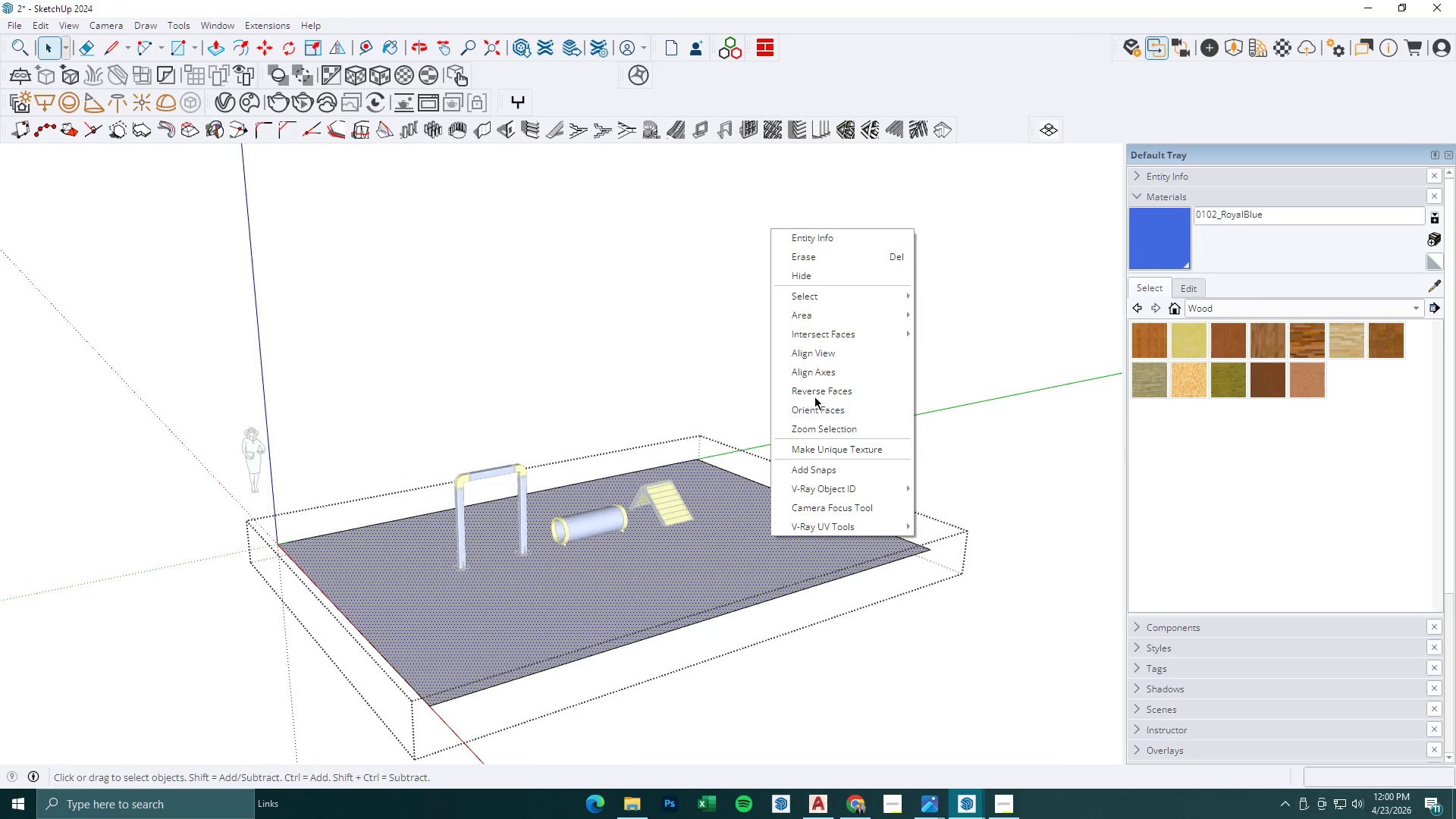 
left_click([817, 390])
 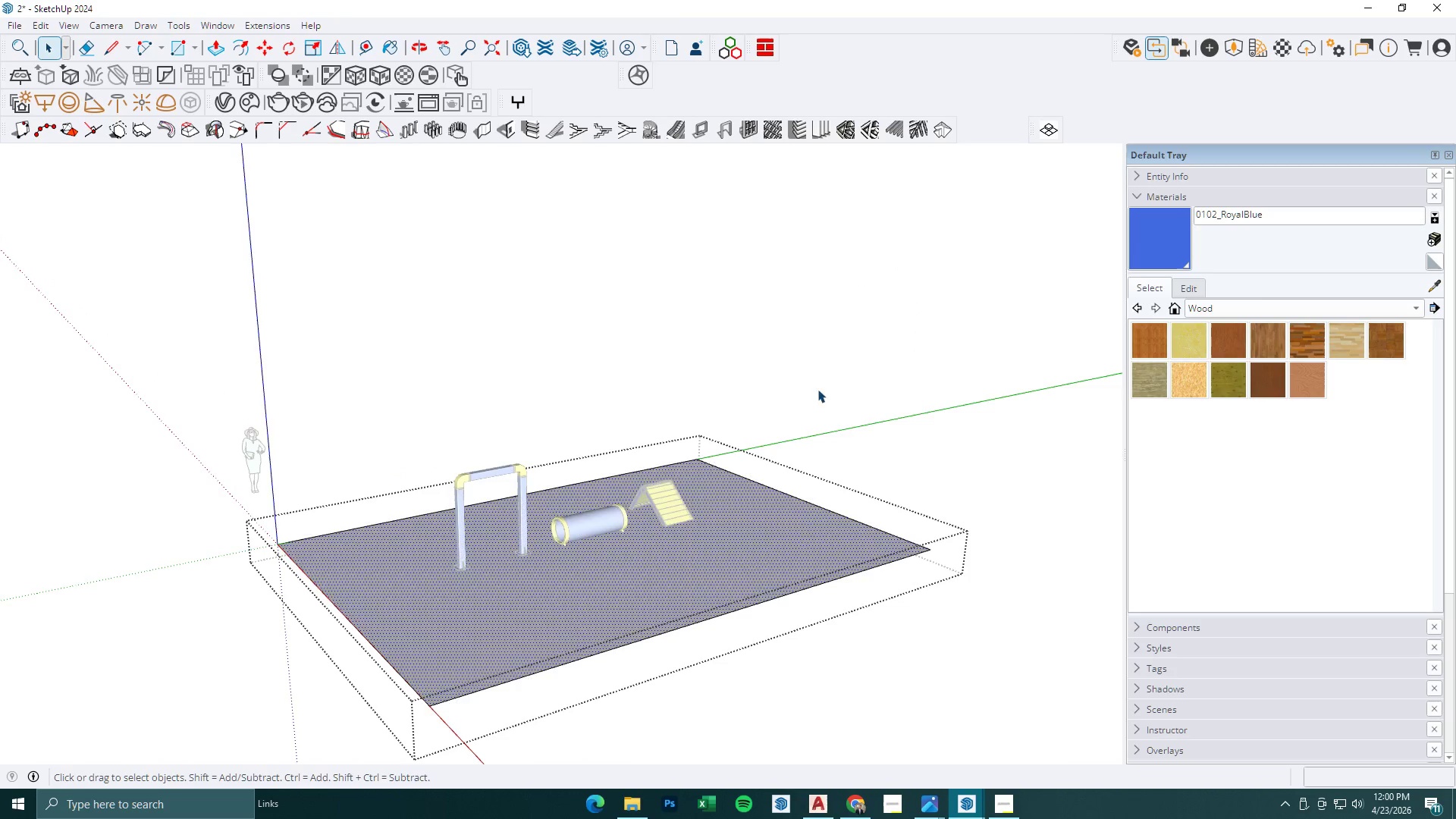 
key(Space)
 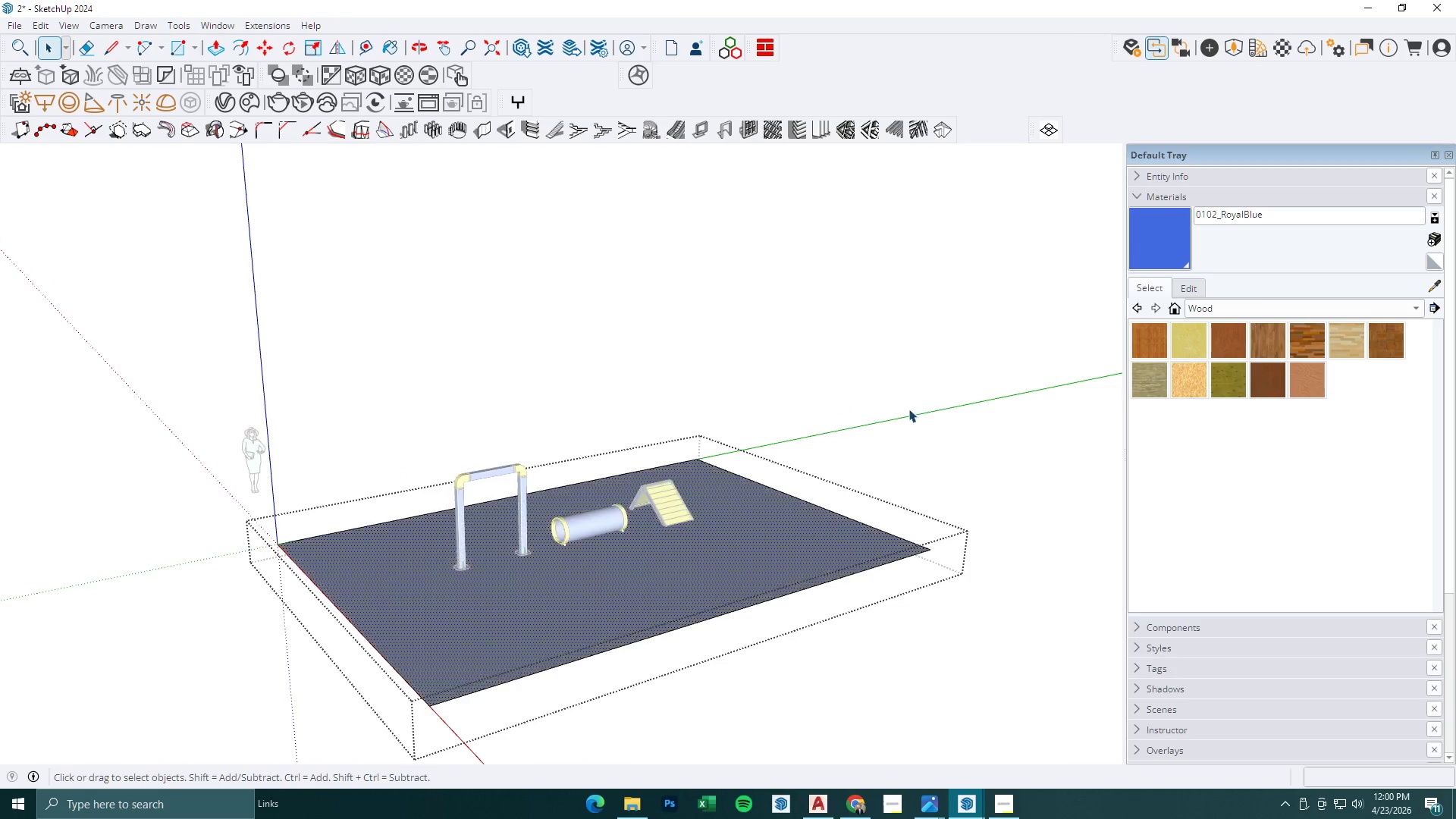 
key(Escape)
 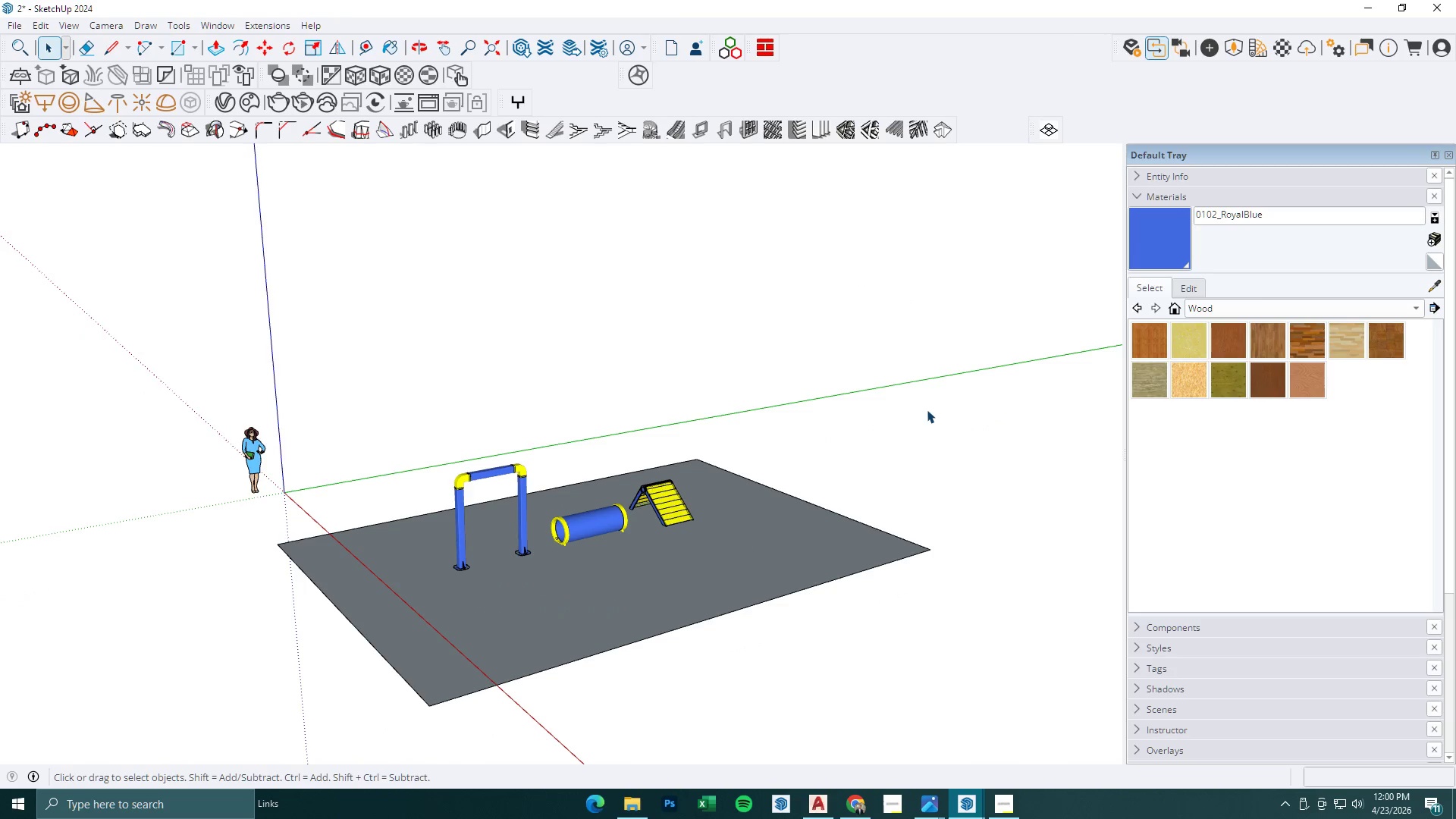 
left_click_drag(start_coordinate=[927, 410], to_coordinate=[927, 413])
 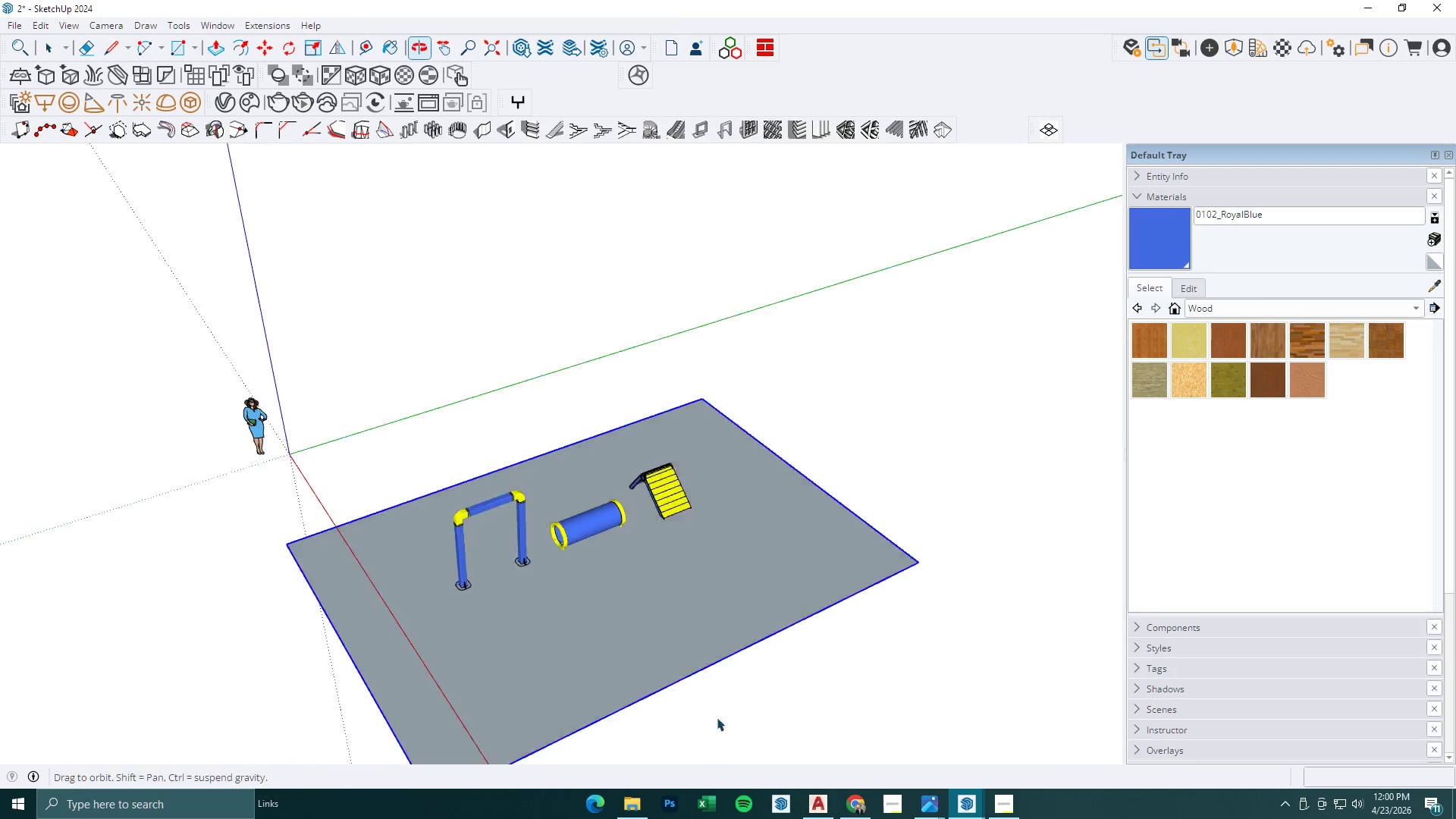 
double_click([741, 562])
 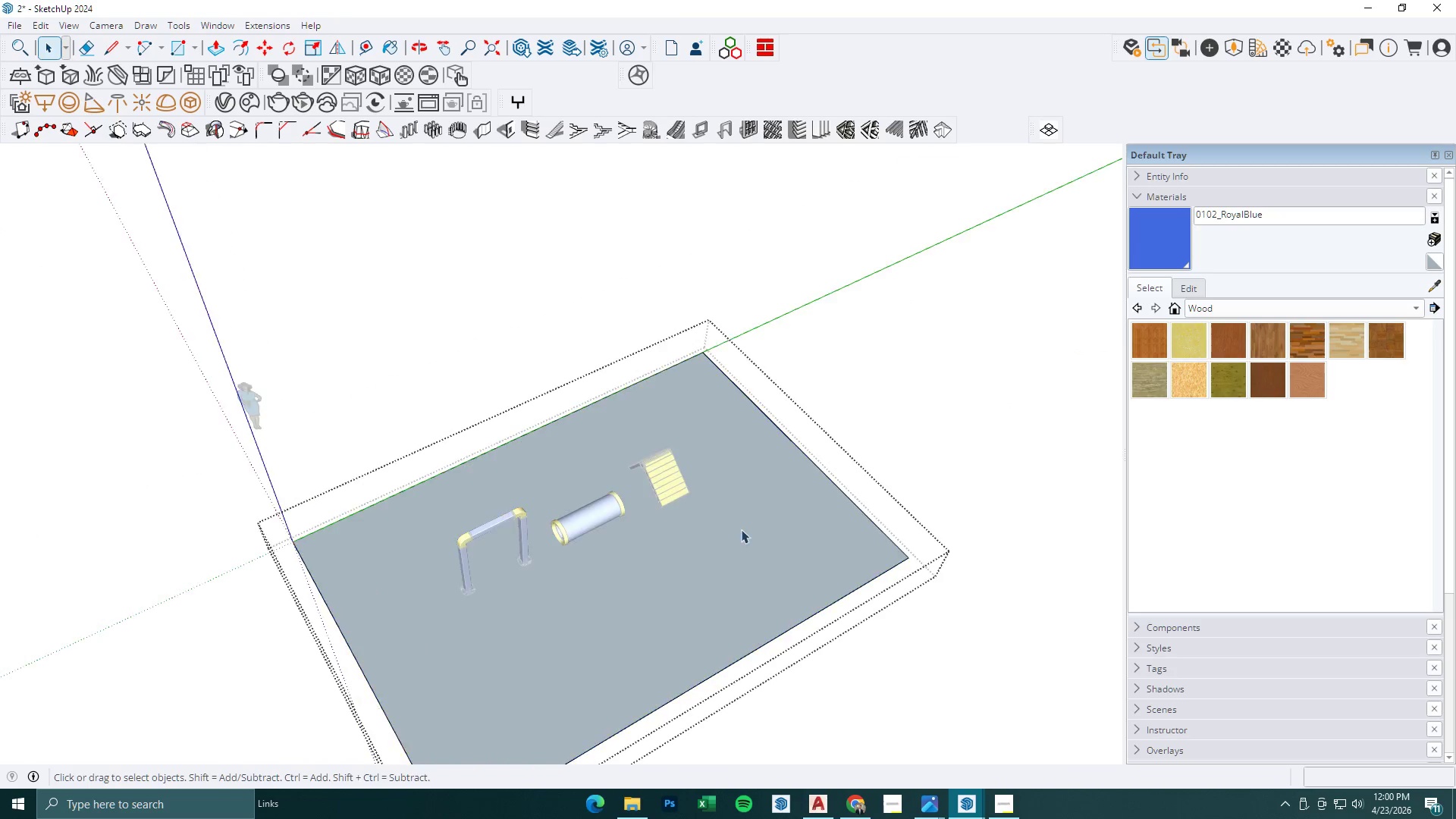 
triple_click([741, 529])
 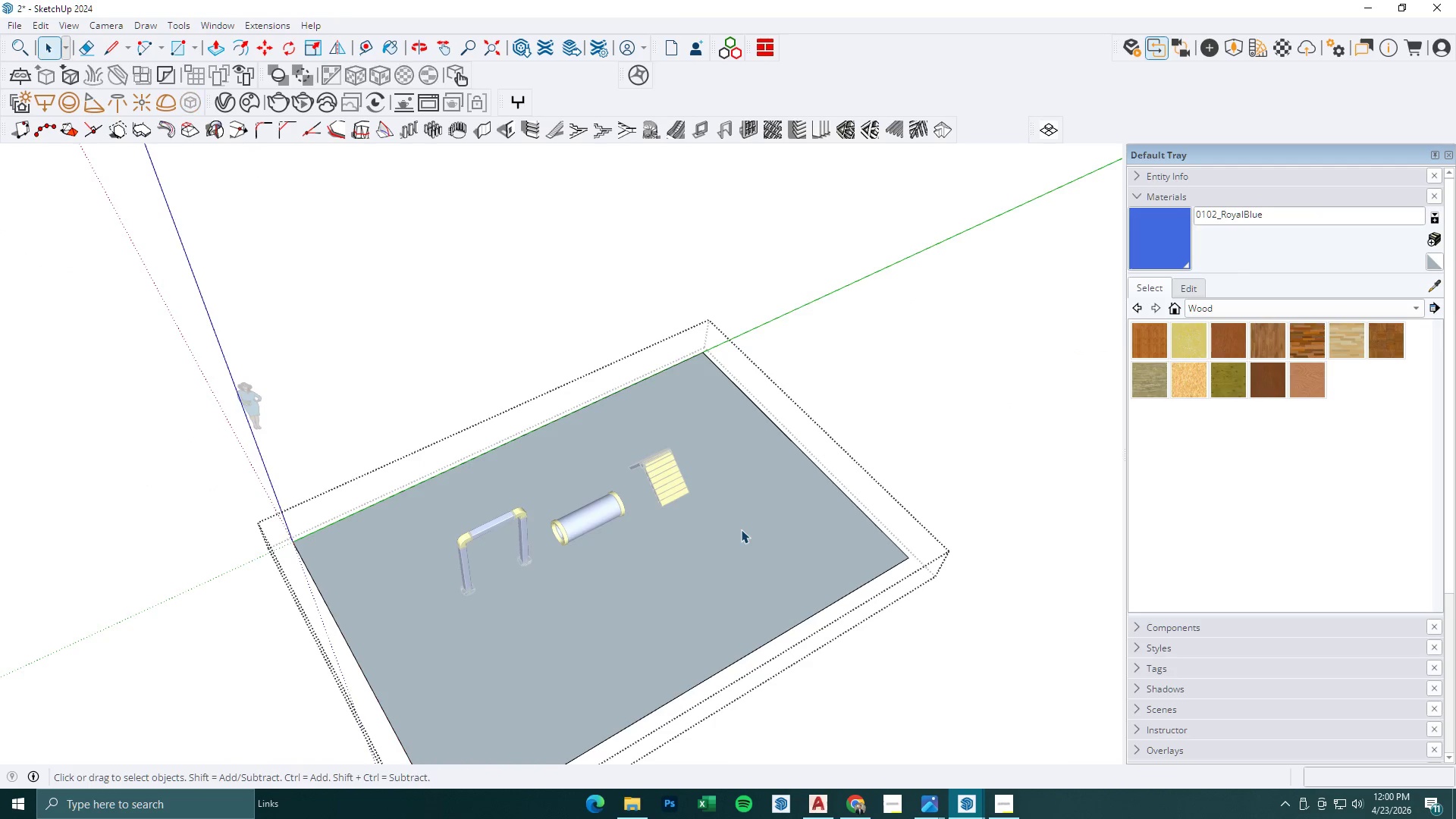 
right_click([741, 529])
 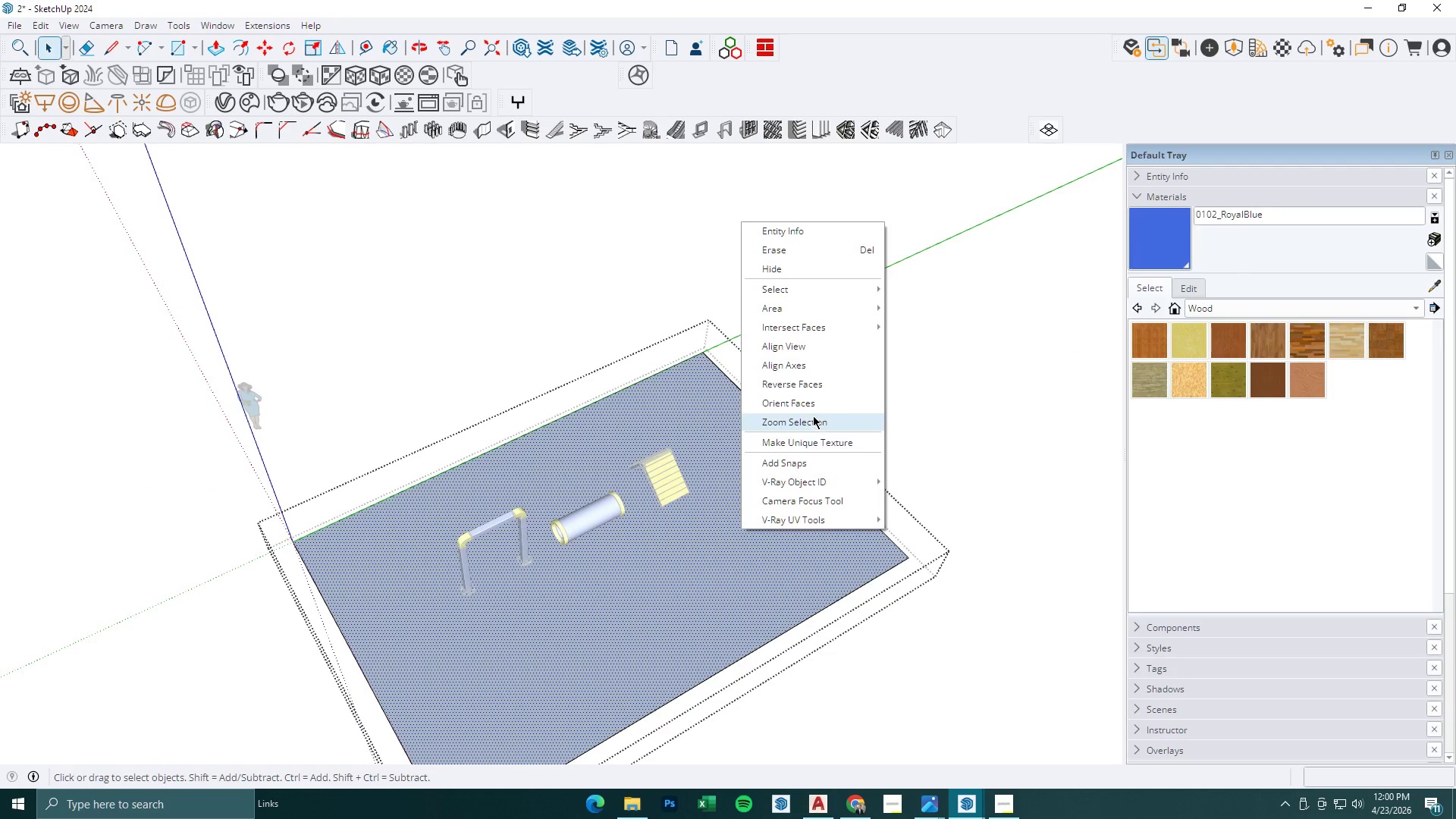 
left_click([815, 379])
 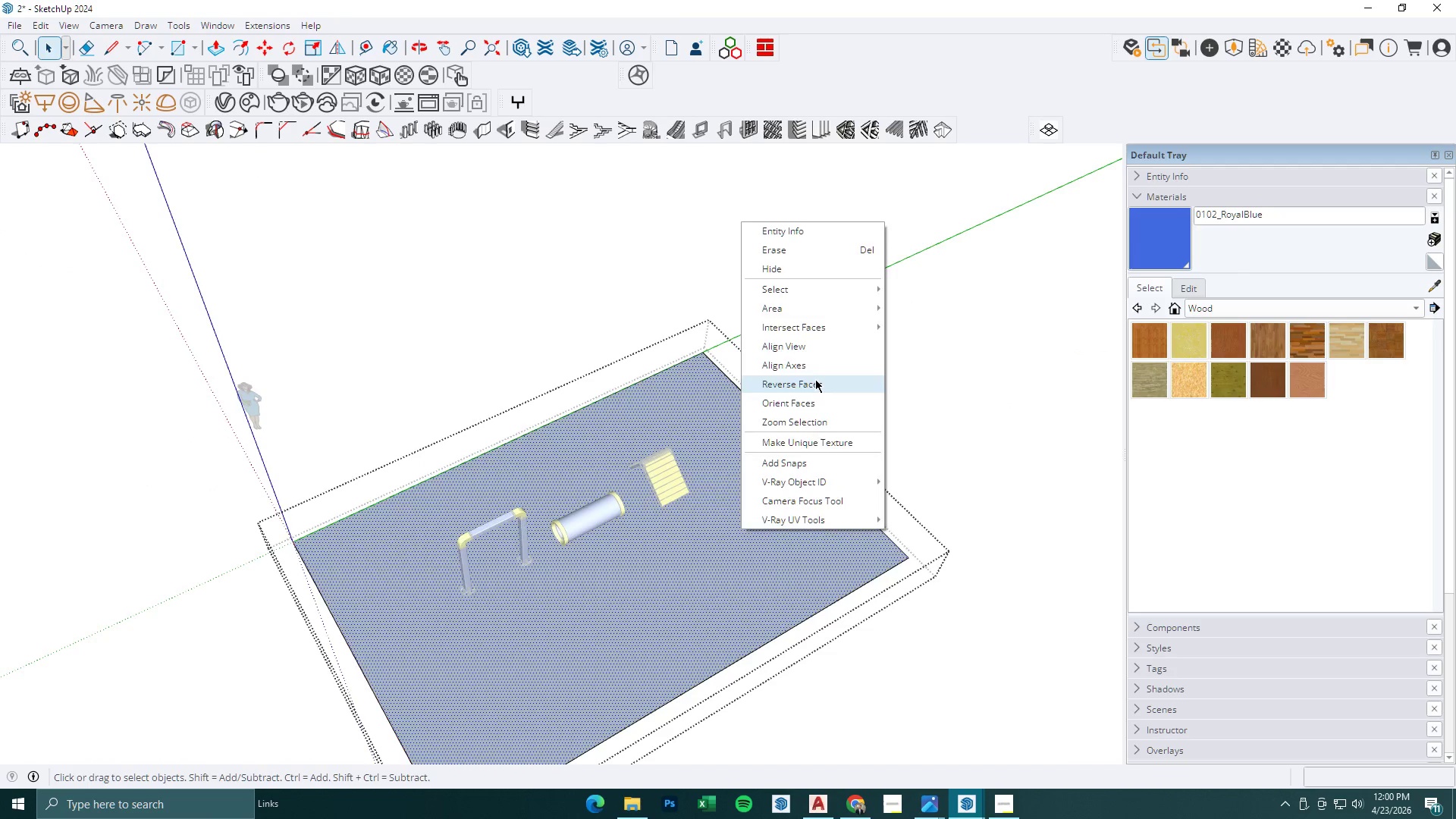 
key(Space)
 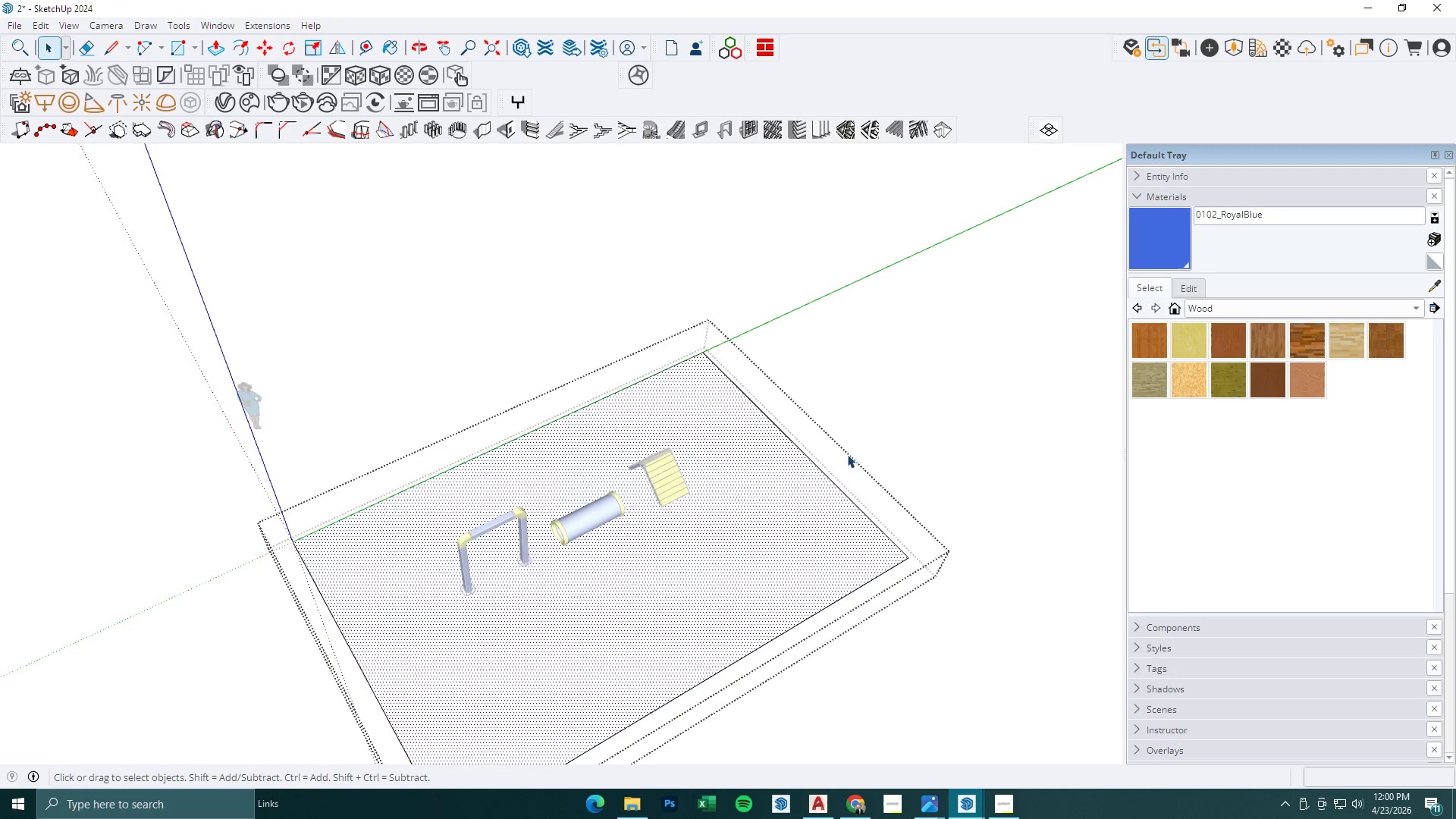 
key(Escape)
 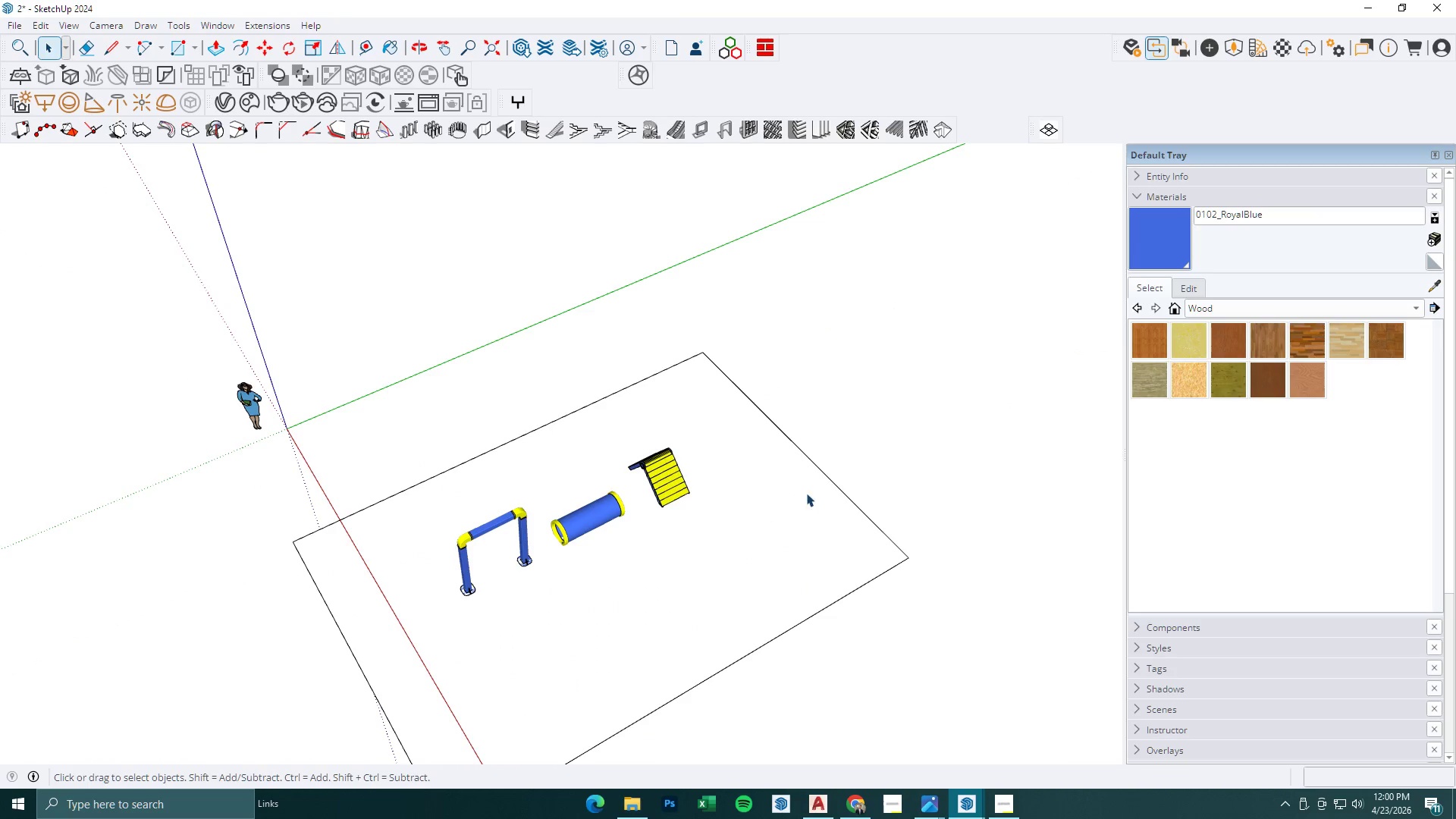 
left_click([769, 497])
 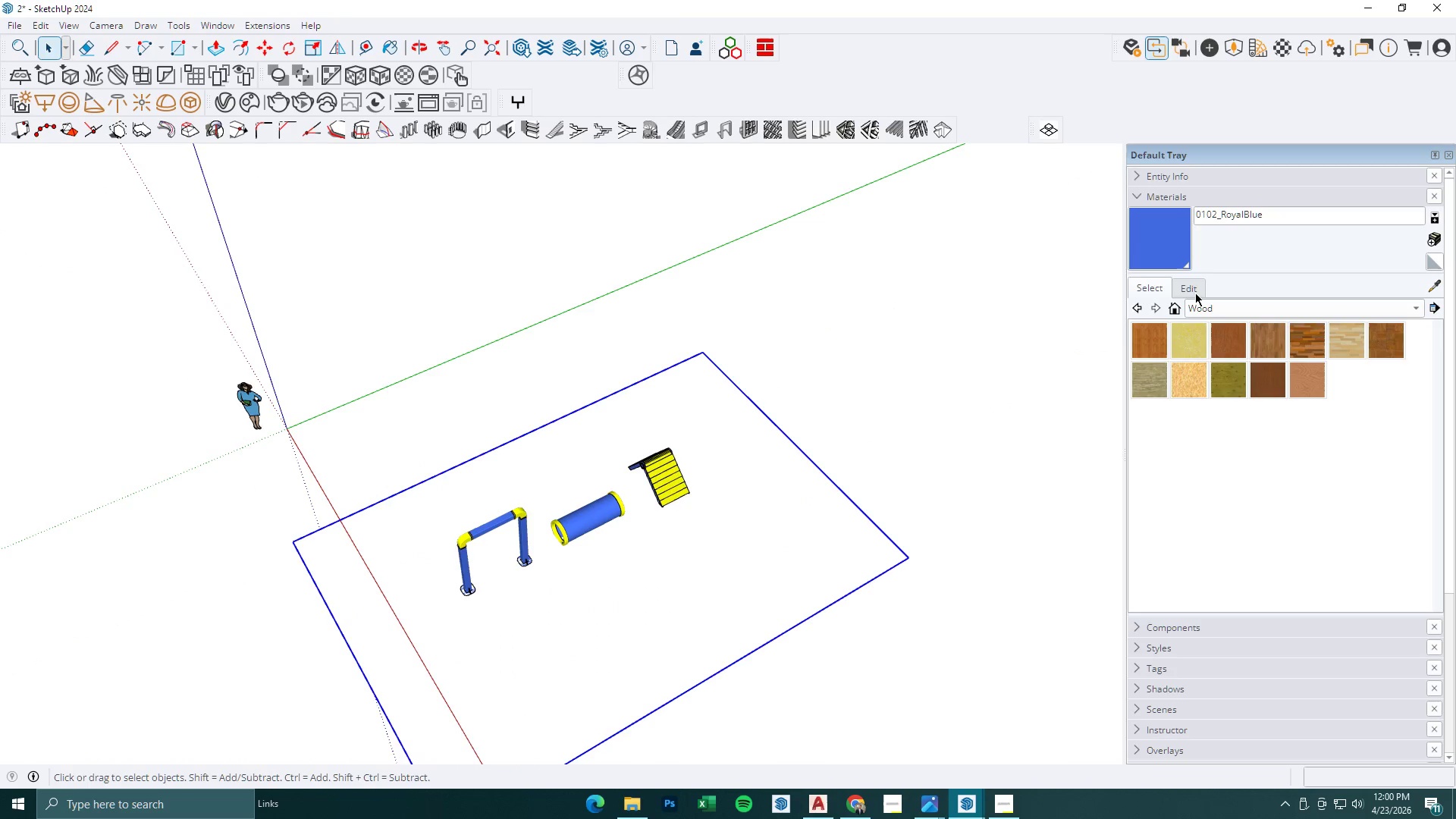 
left_click([1195, 293])
 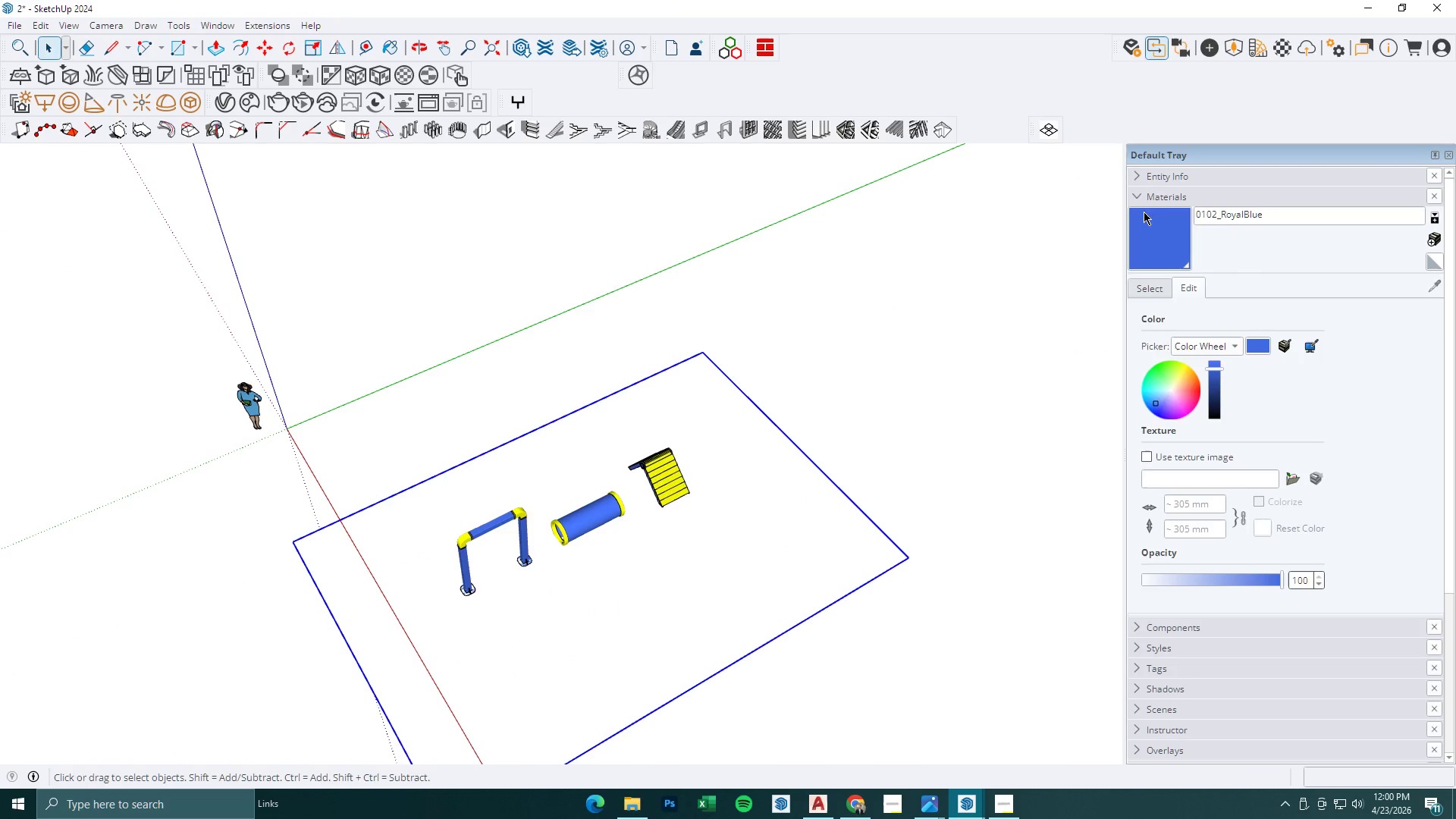 
left_click([1140, 191])
 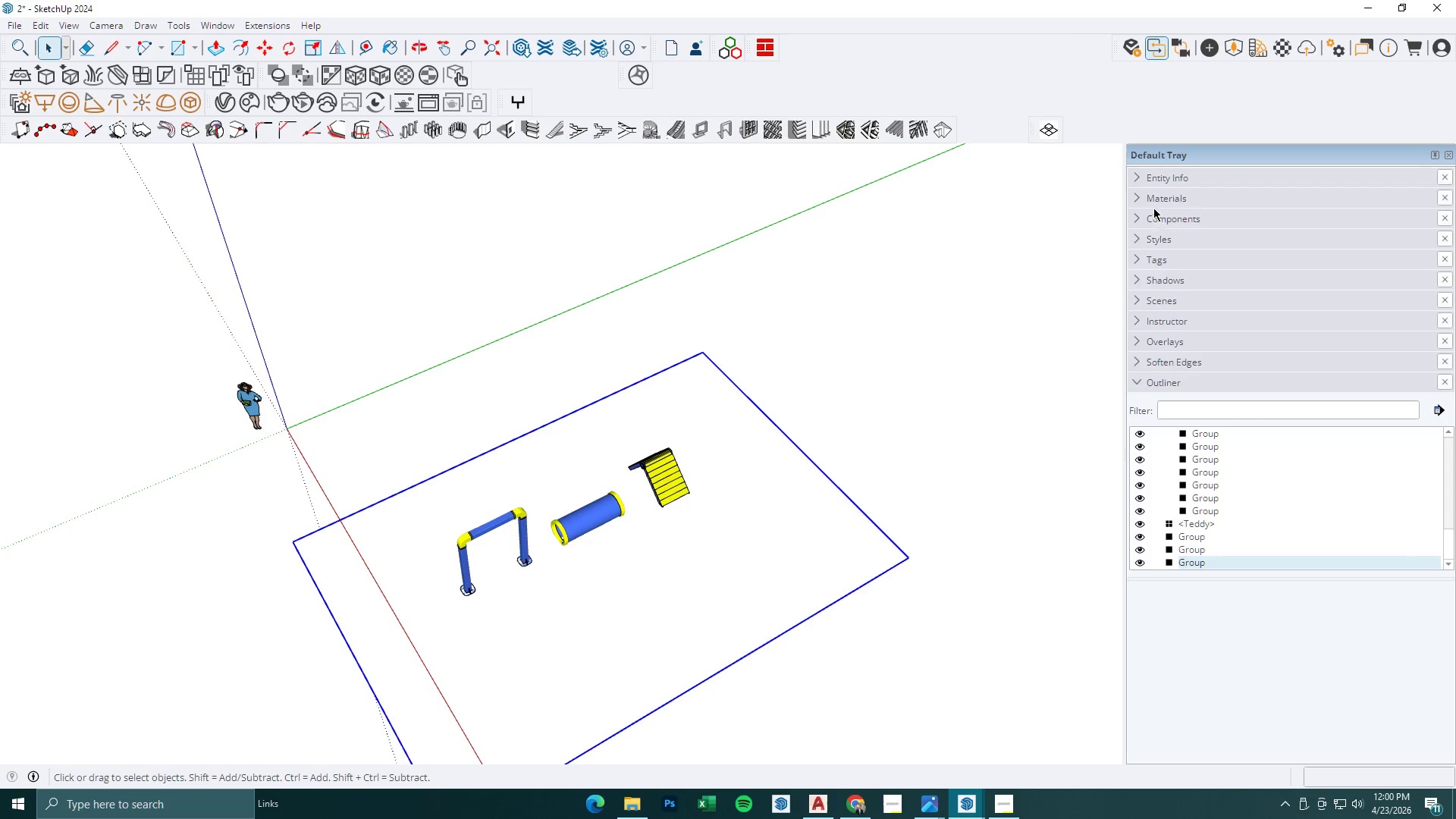 
scroll: coordinate [1191, 289], scroll_direction: none, amount: 0.0
 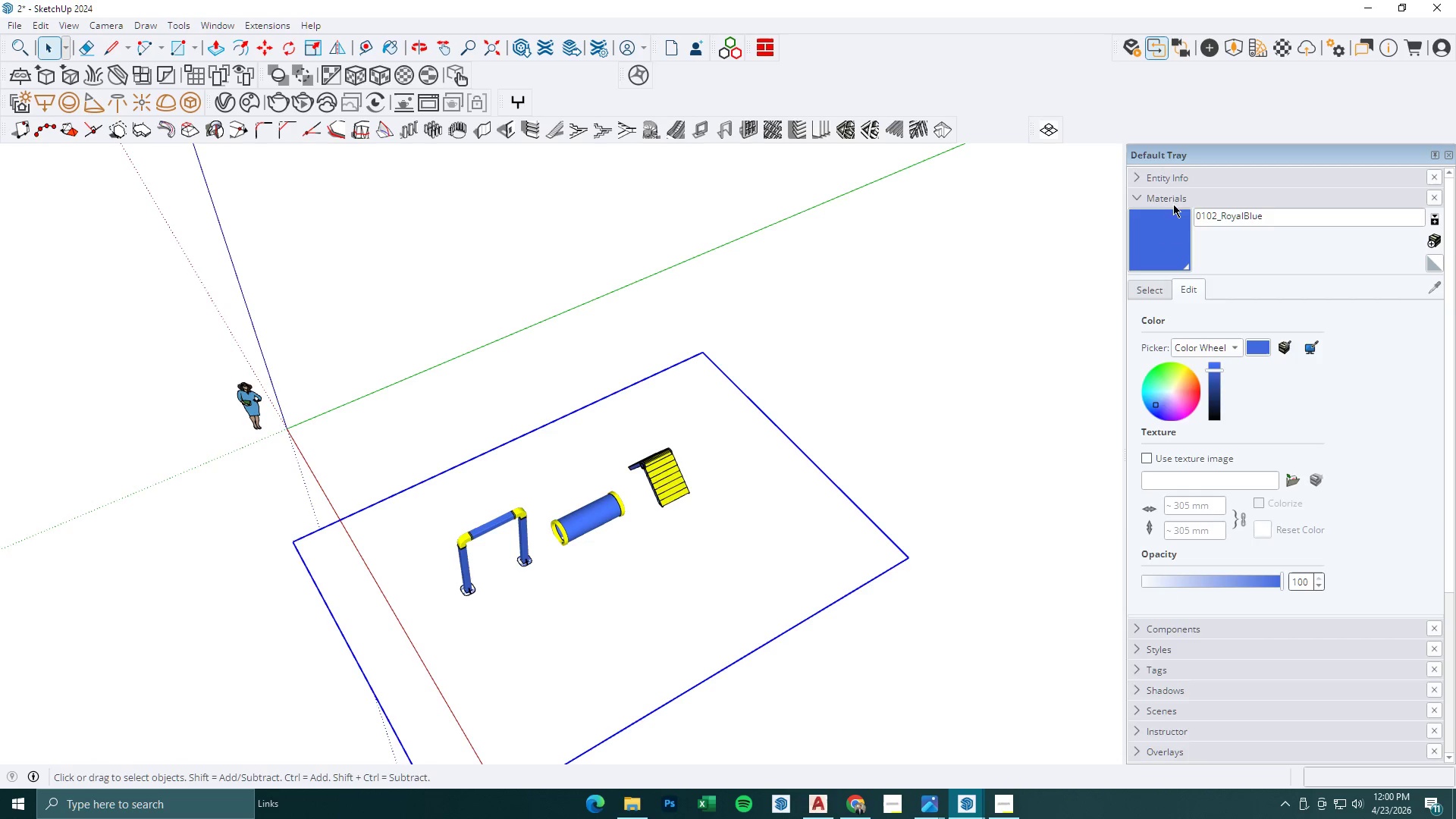 
scroll: coordinate [1250, 435], scroll_direction: up, amount: 1.0
 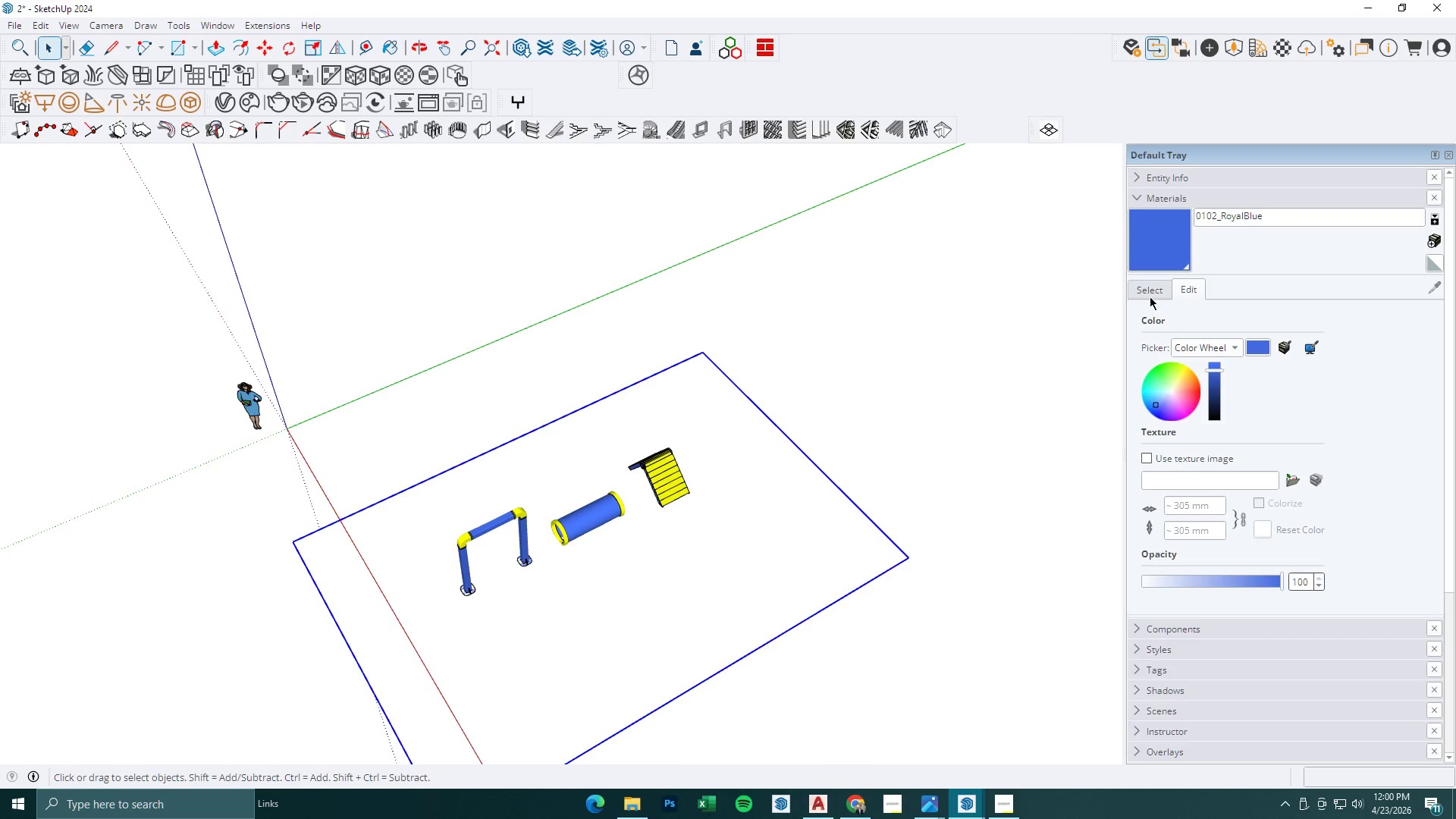 
left_click([1147, 284])
 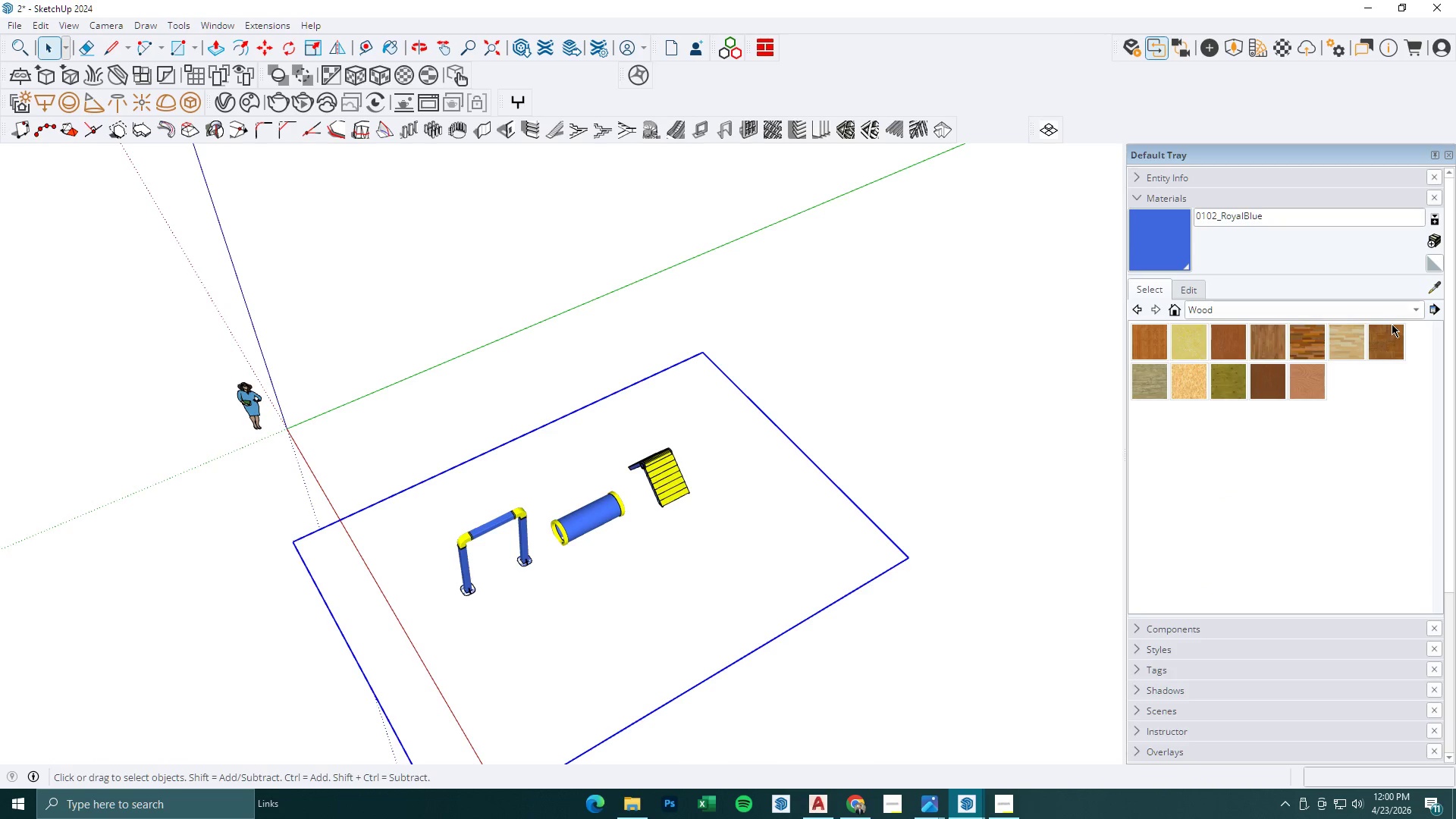 
left_click([1384, 308])
 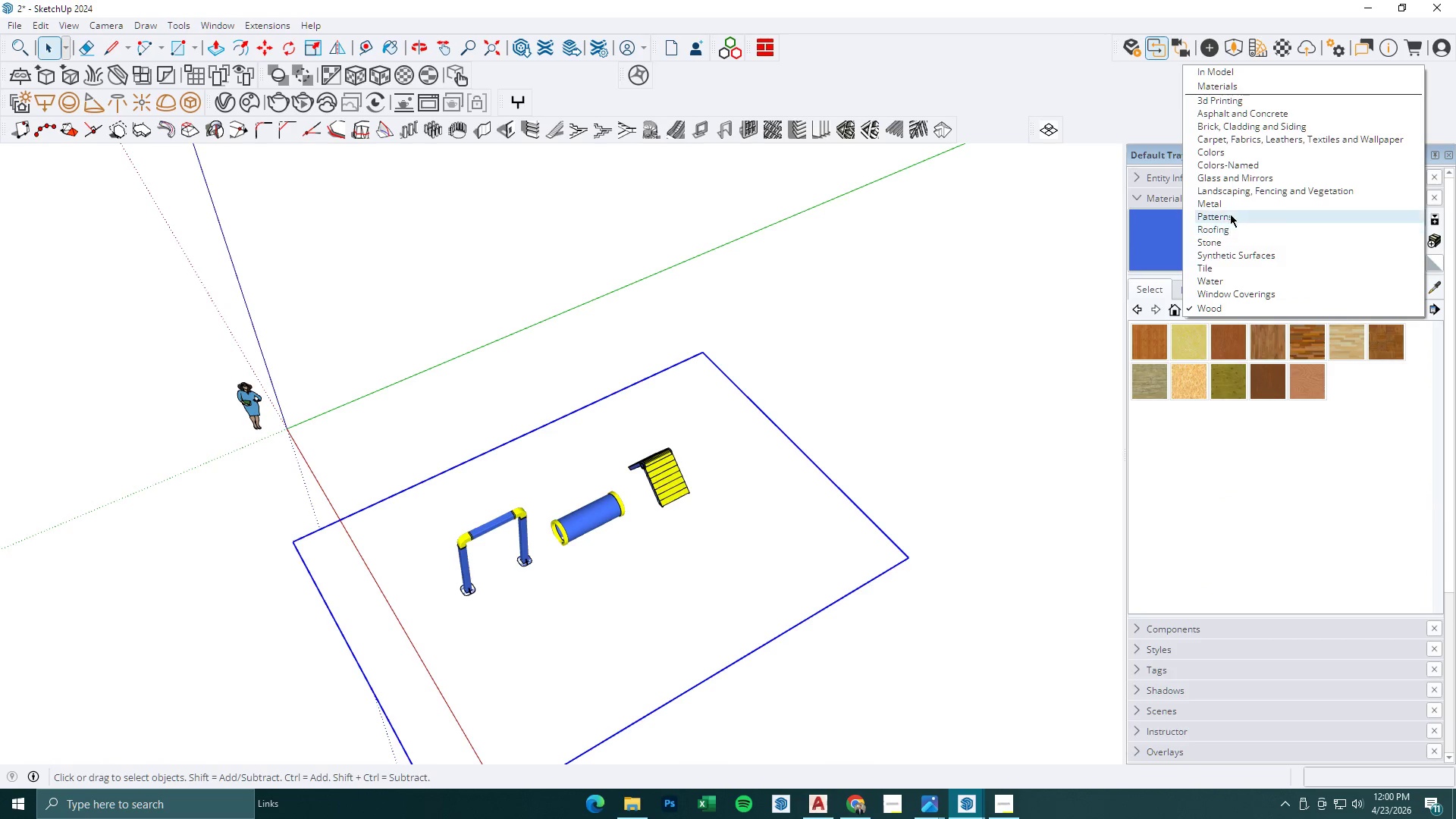 
left_click([1233, 194])
 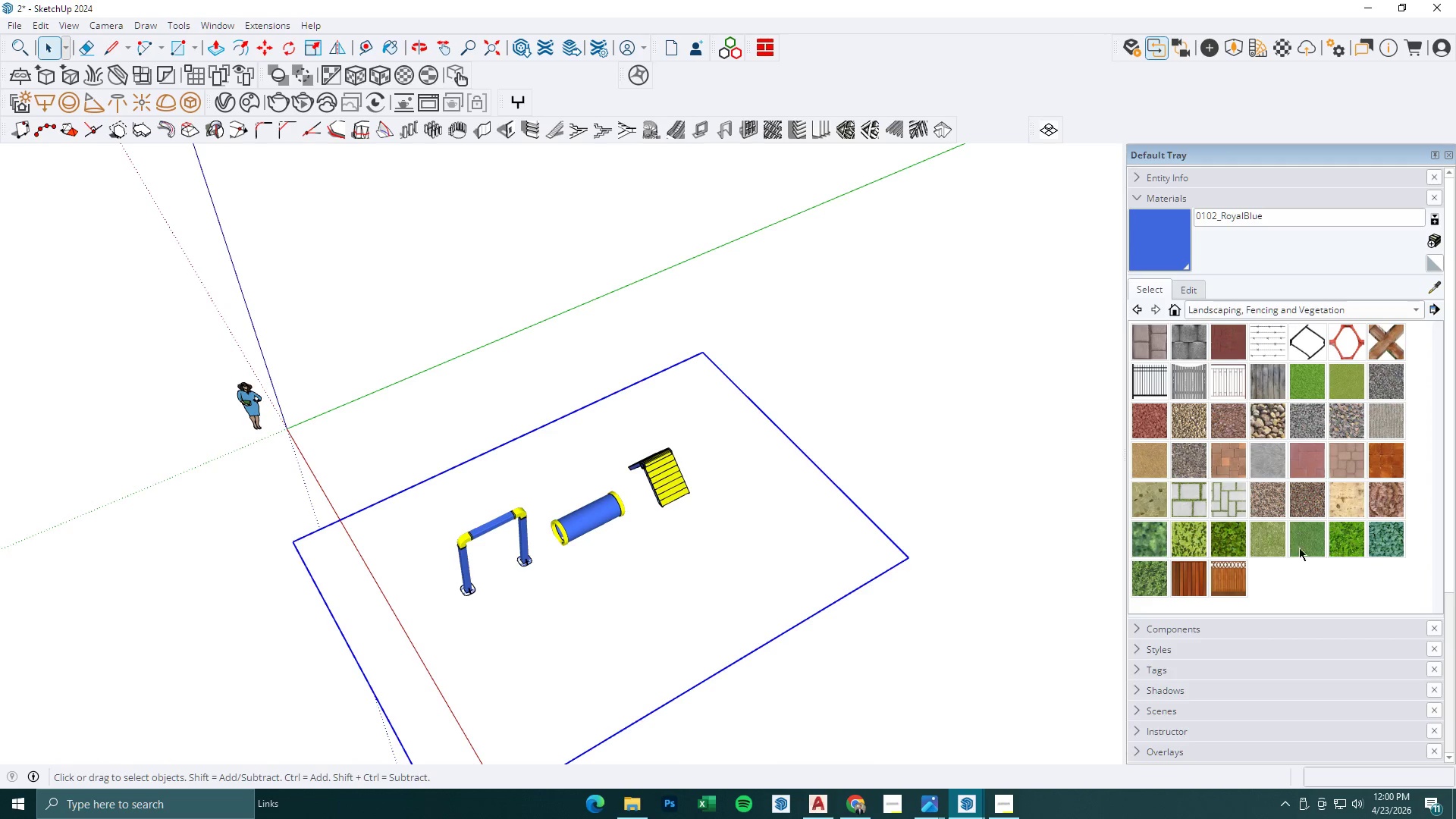 
double_click([667, 580])
 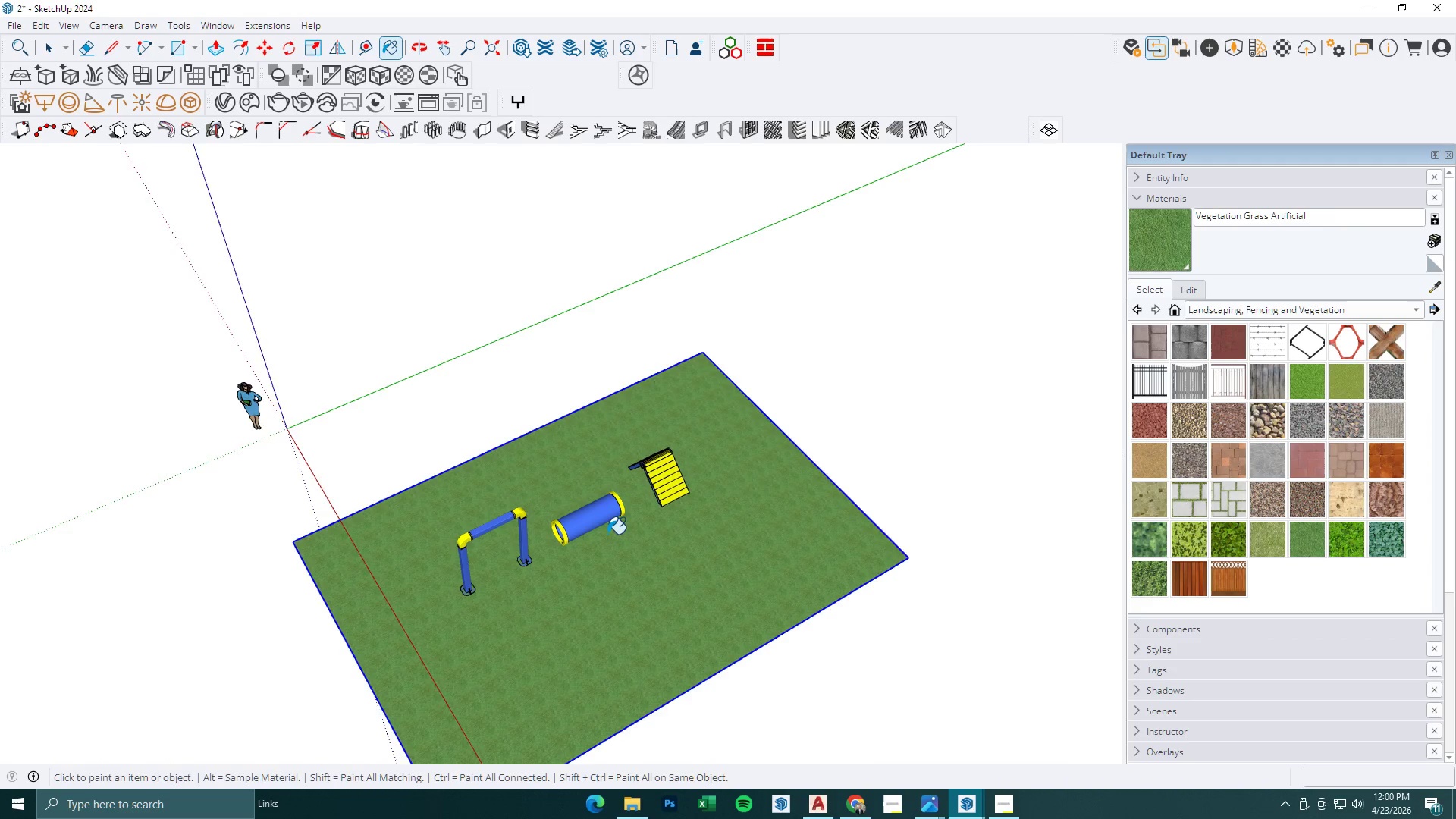 
key(Space)
 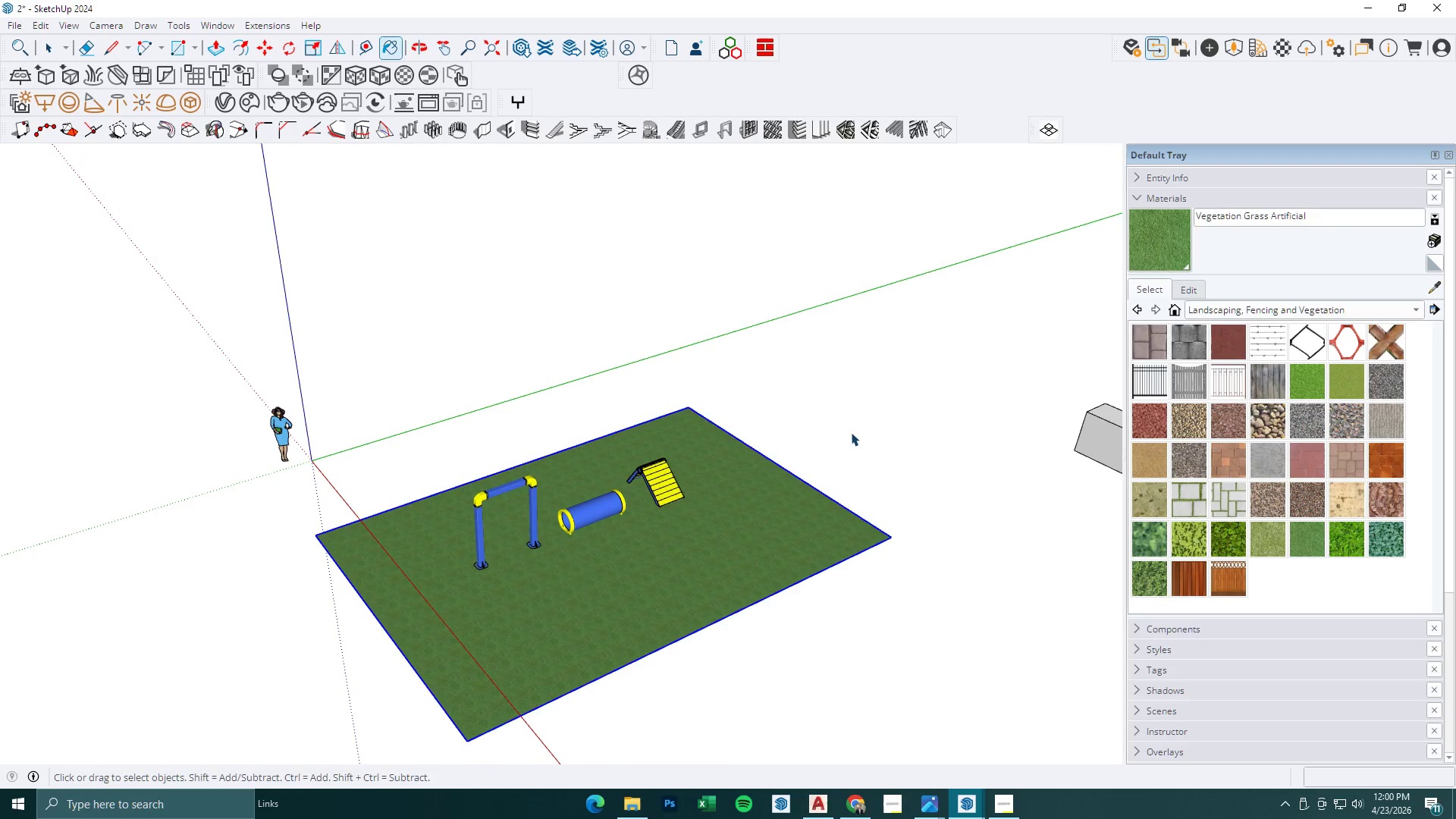 
scroll: coordinate [607, 534], scroll_direction: down, amount: 1.0
 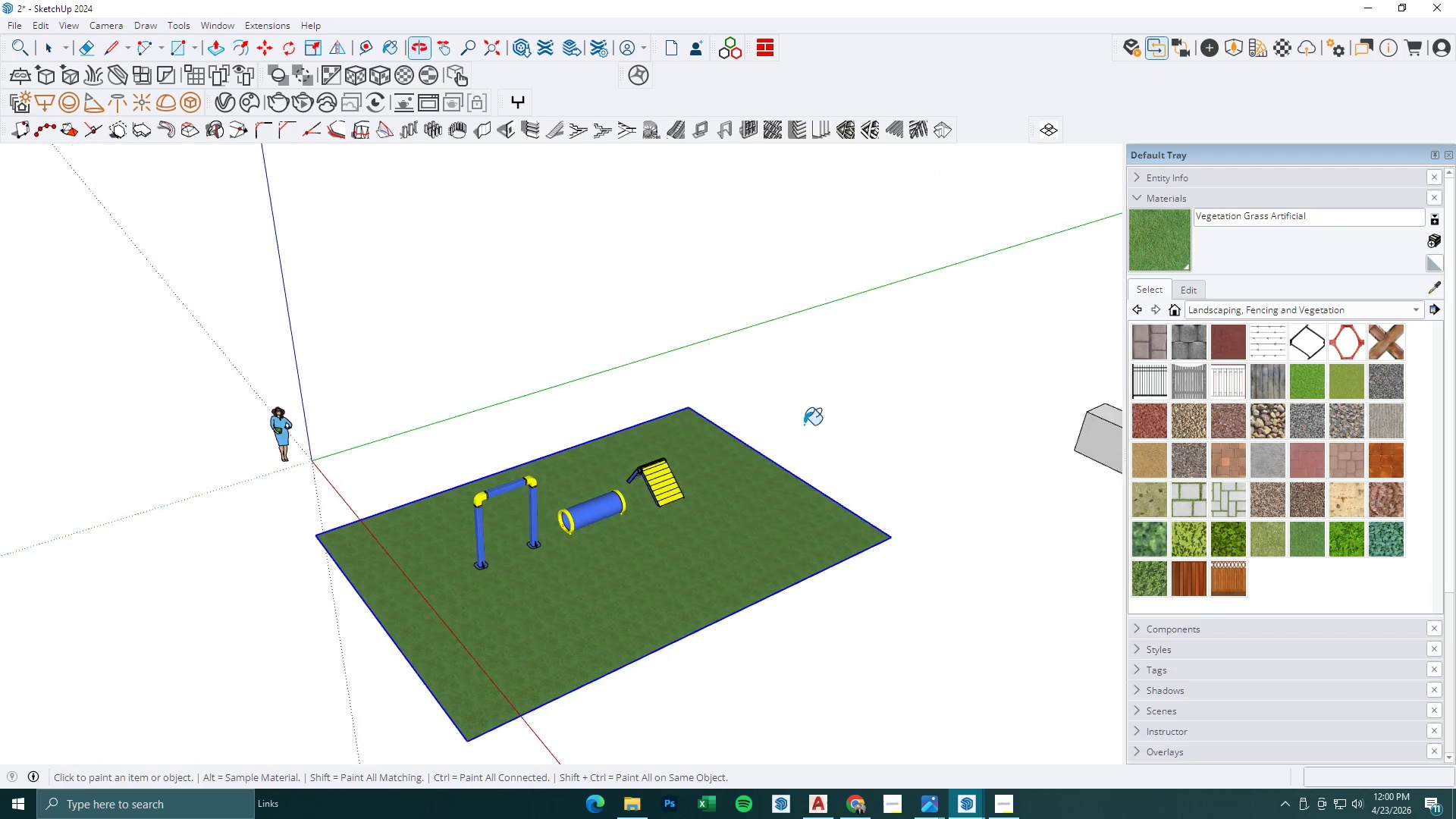 
key(Escape)
 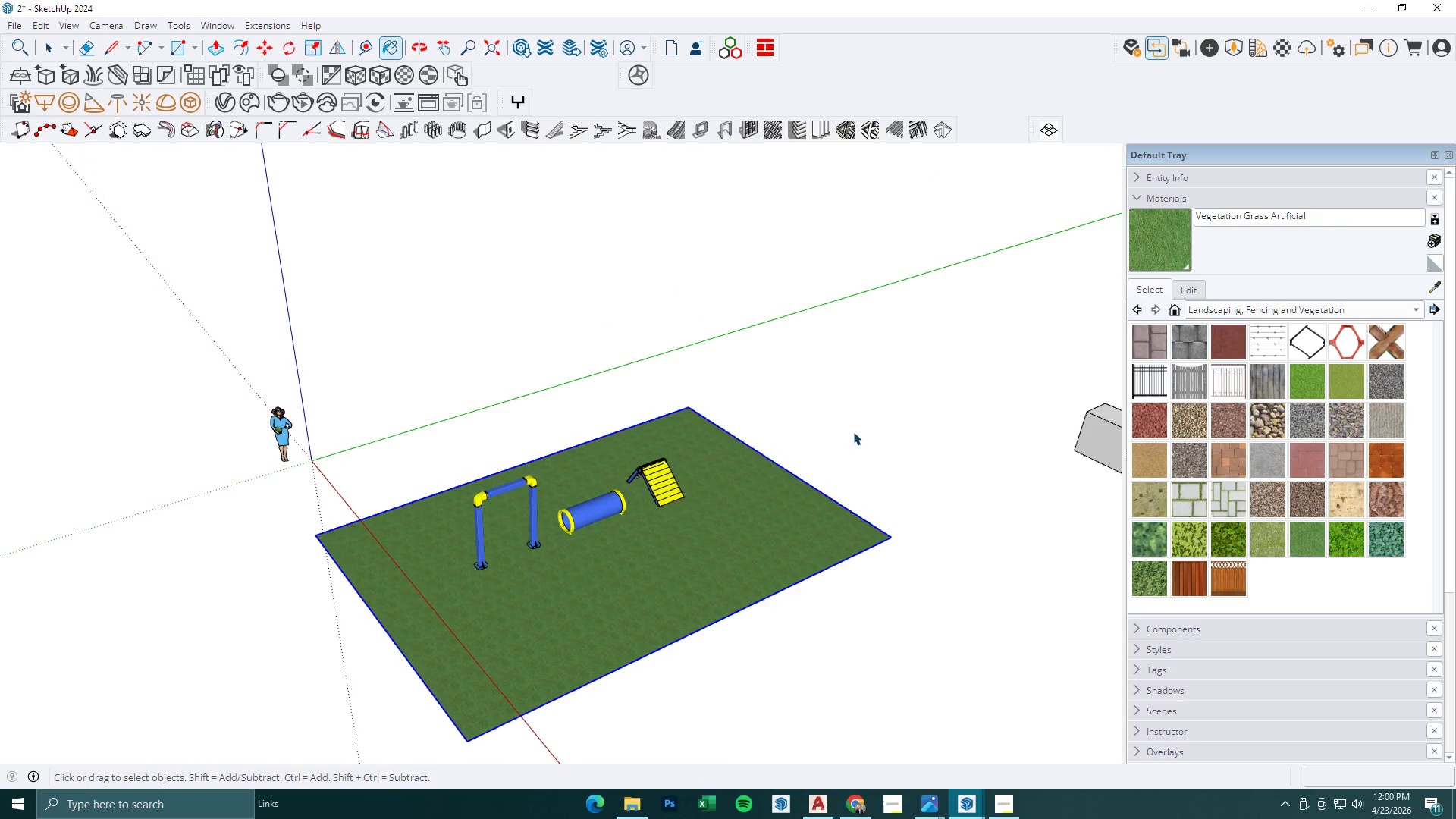 
left_click([853, 431])
 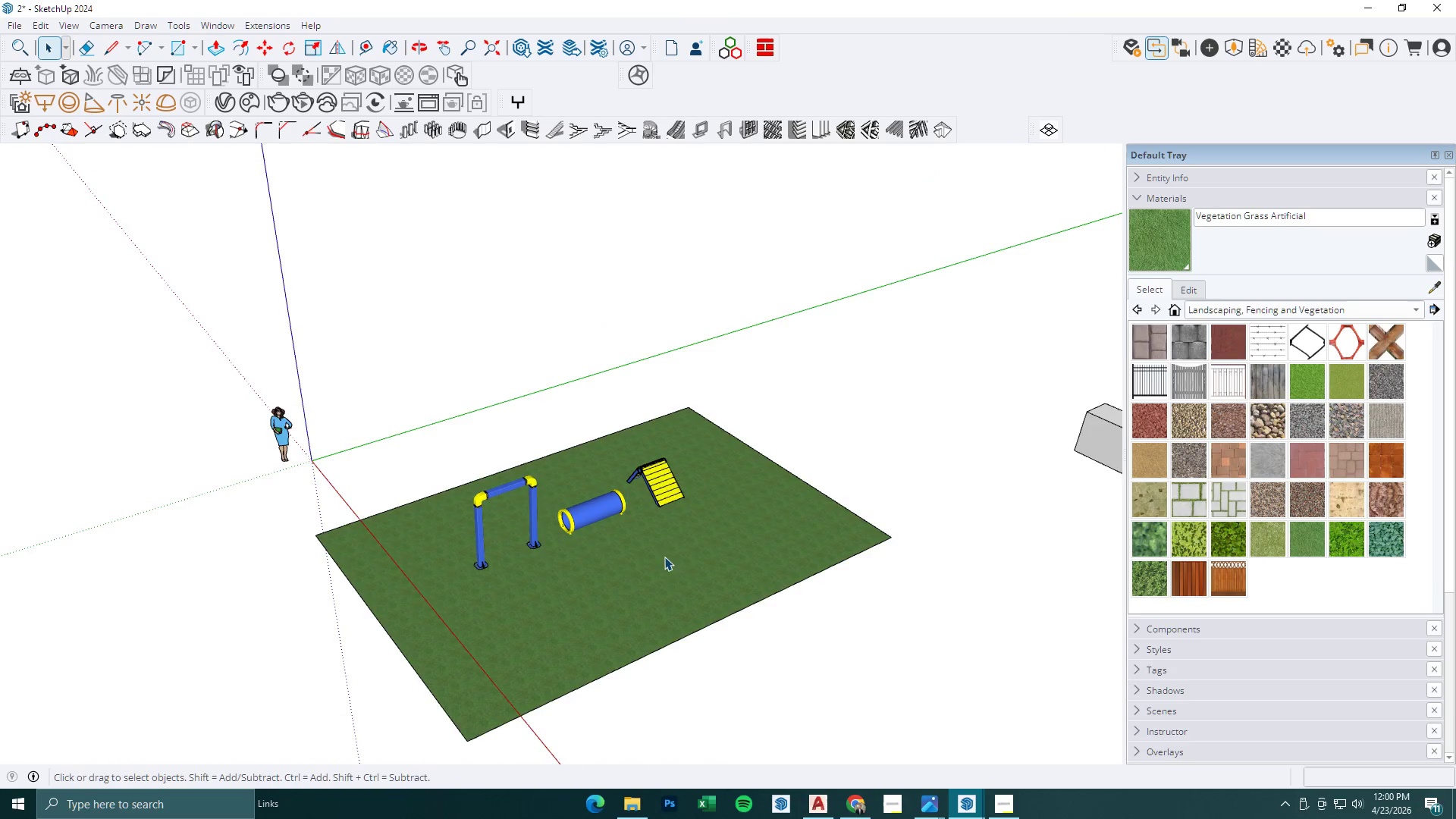 
double_click([698, 557])
 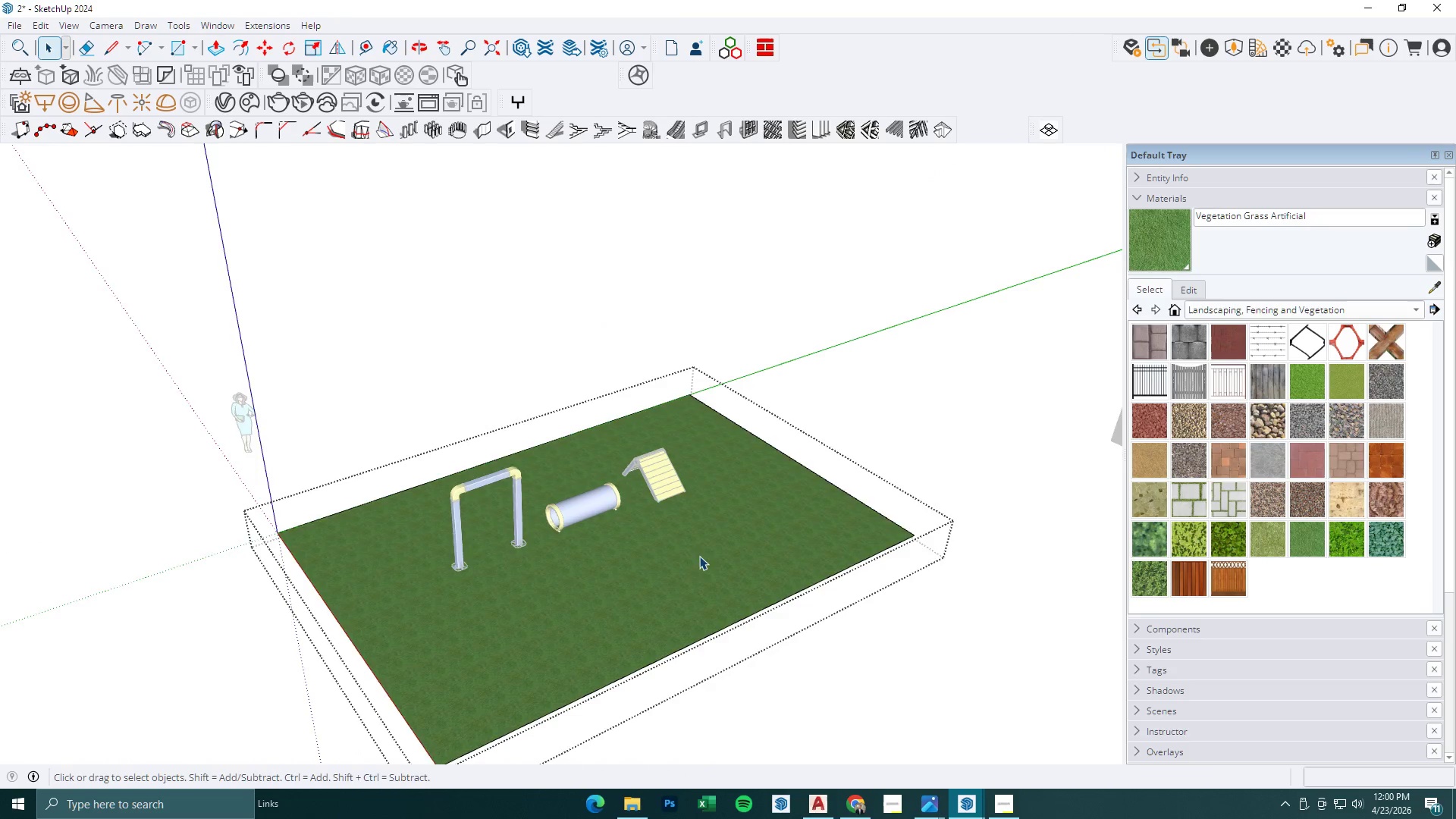 
scroll: coordinate [675, 557], scroll_direction: up, amount: 1.0
 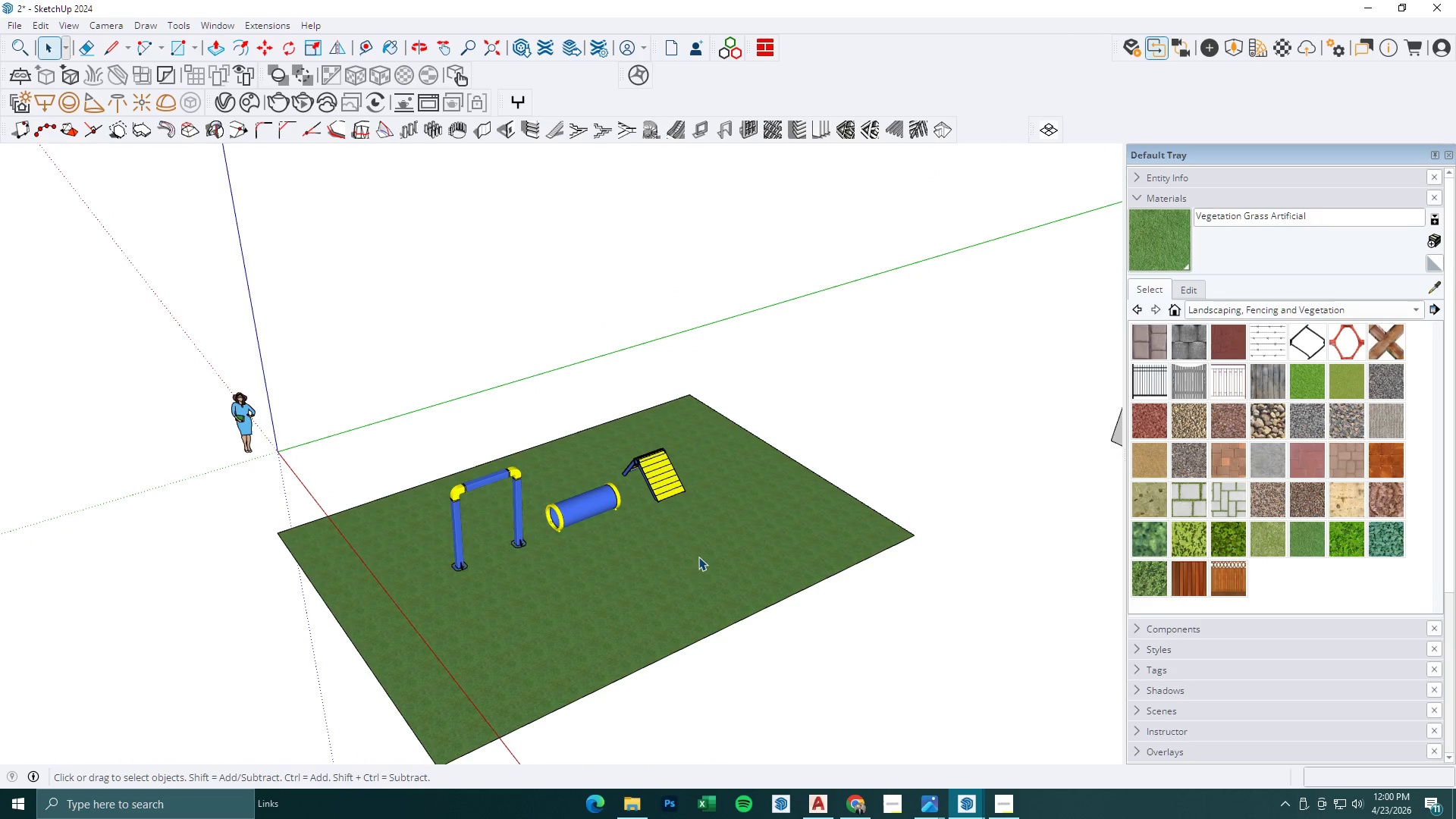 
scroll: coordinate [675, 564], scroll_direction: down, amount: 3.0
 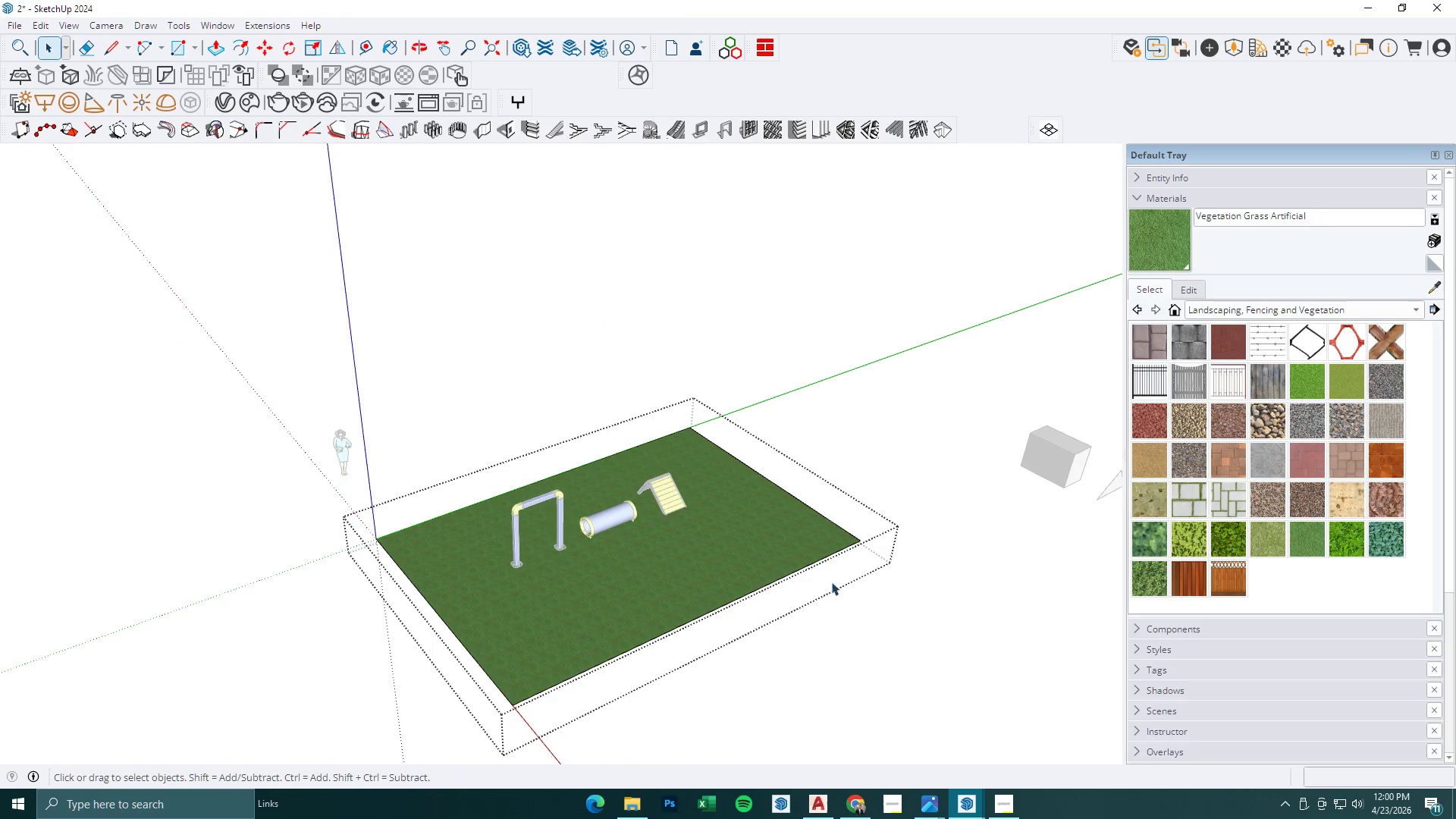 
left_click_drag(start_coordinate=[807, 576], to_coordinate=[802, 568])
 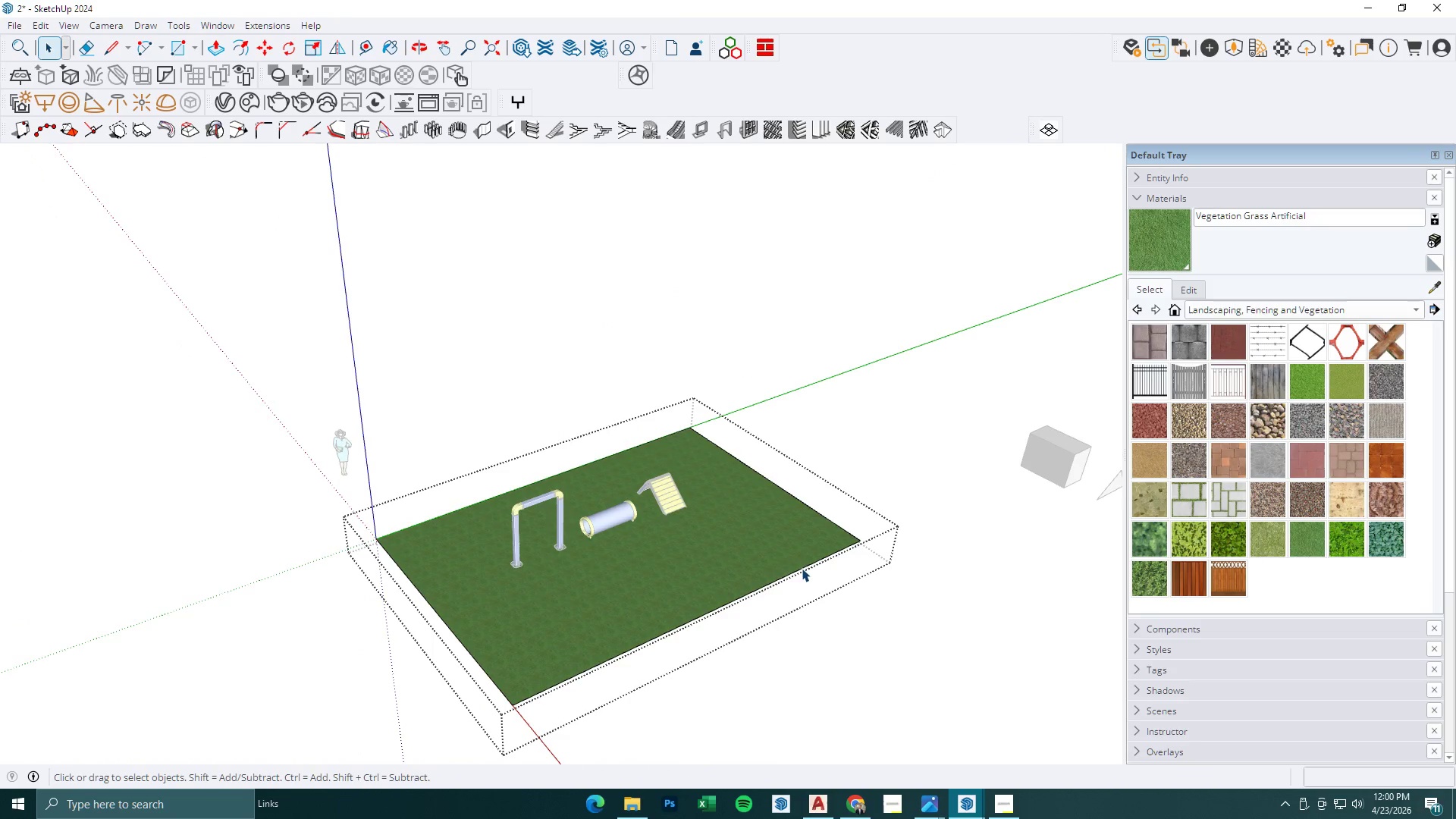 
double_click([802, 568])
 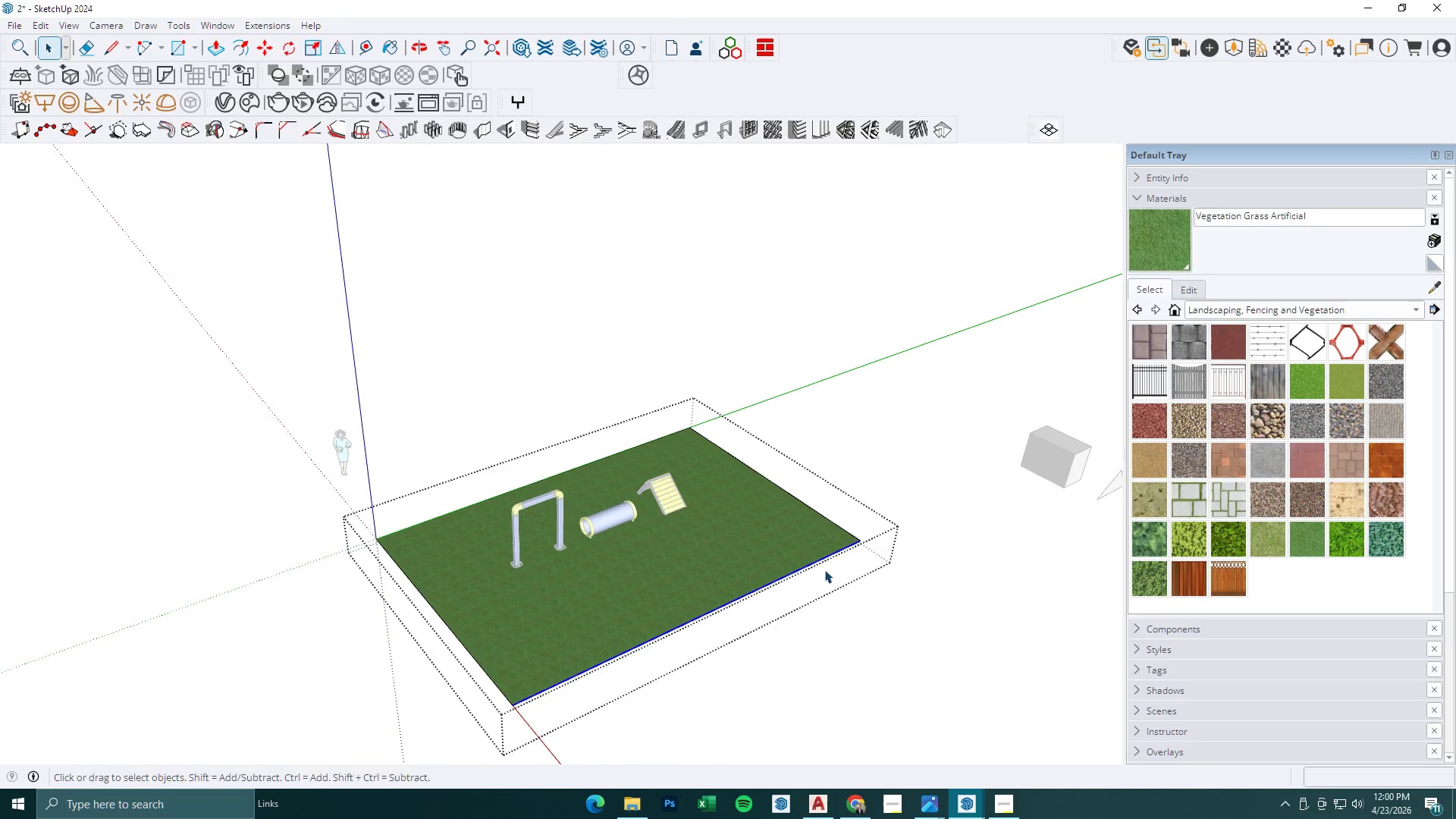 
key(M)
 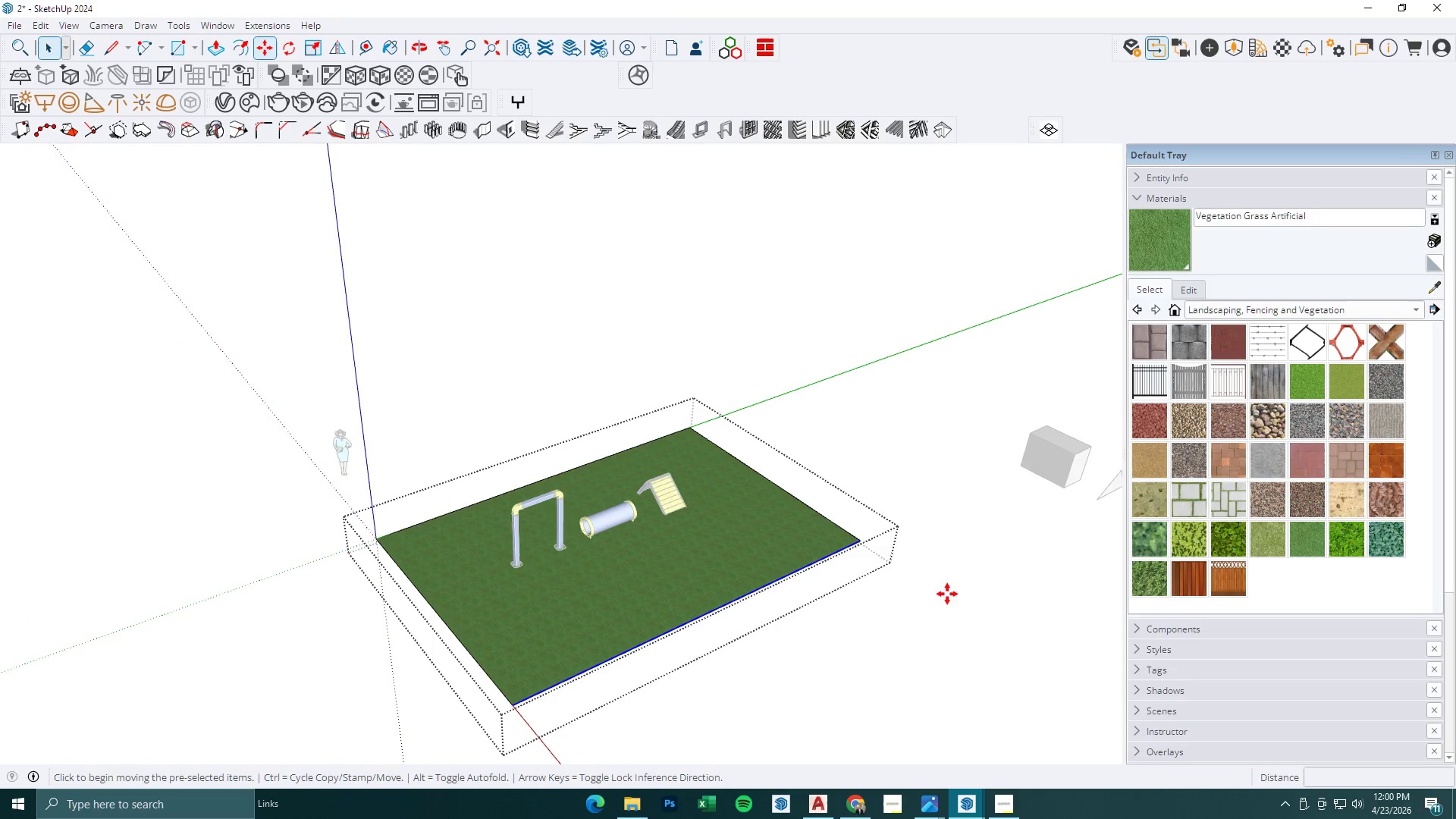 
triple_click([947, 594])
 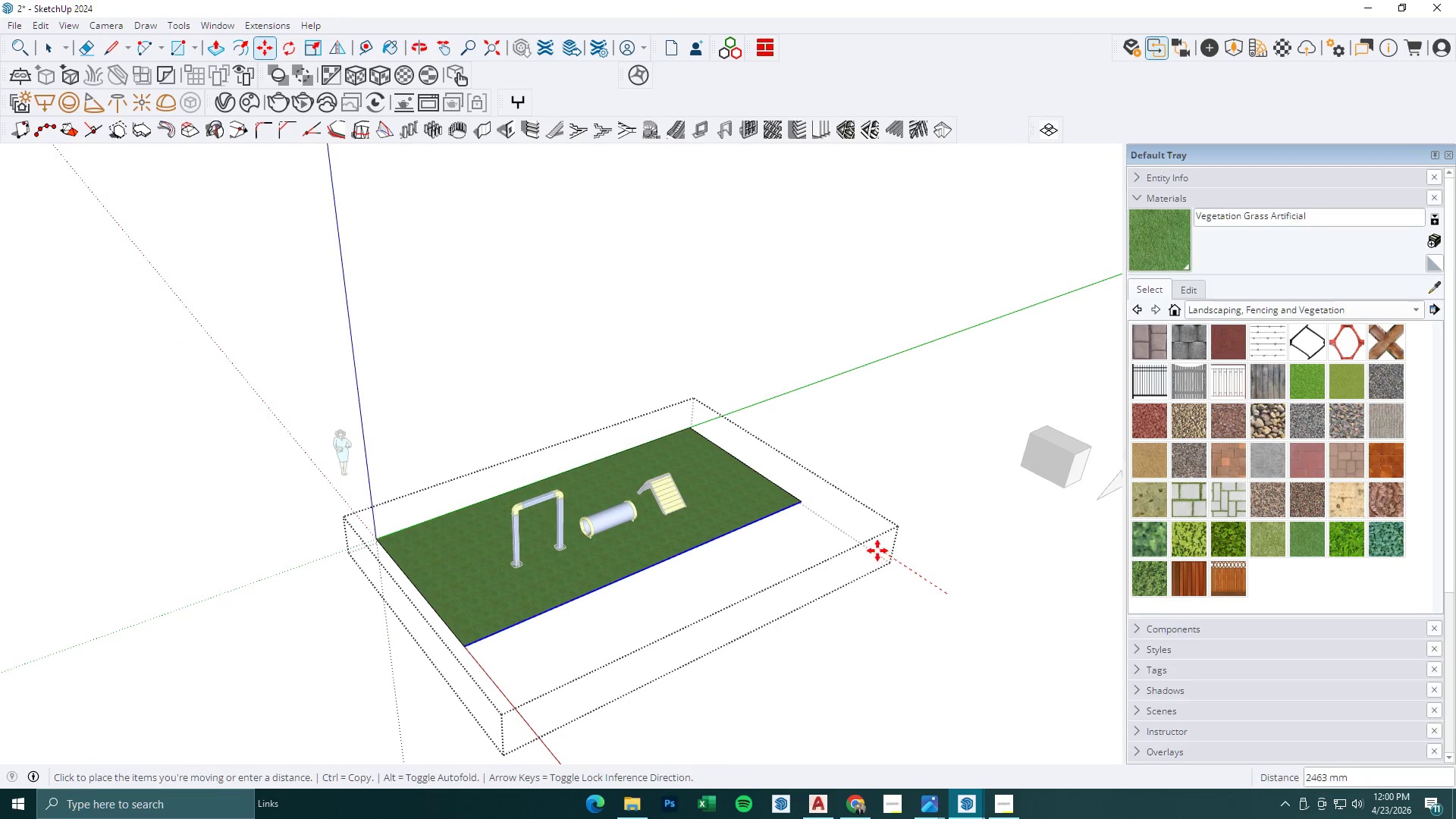 
left_click([871, 544])
 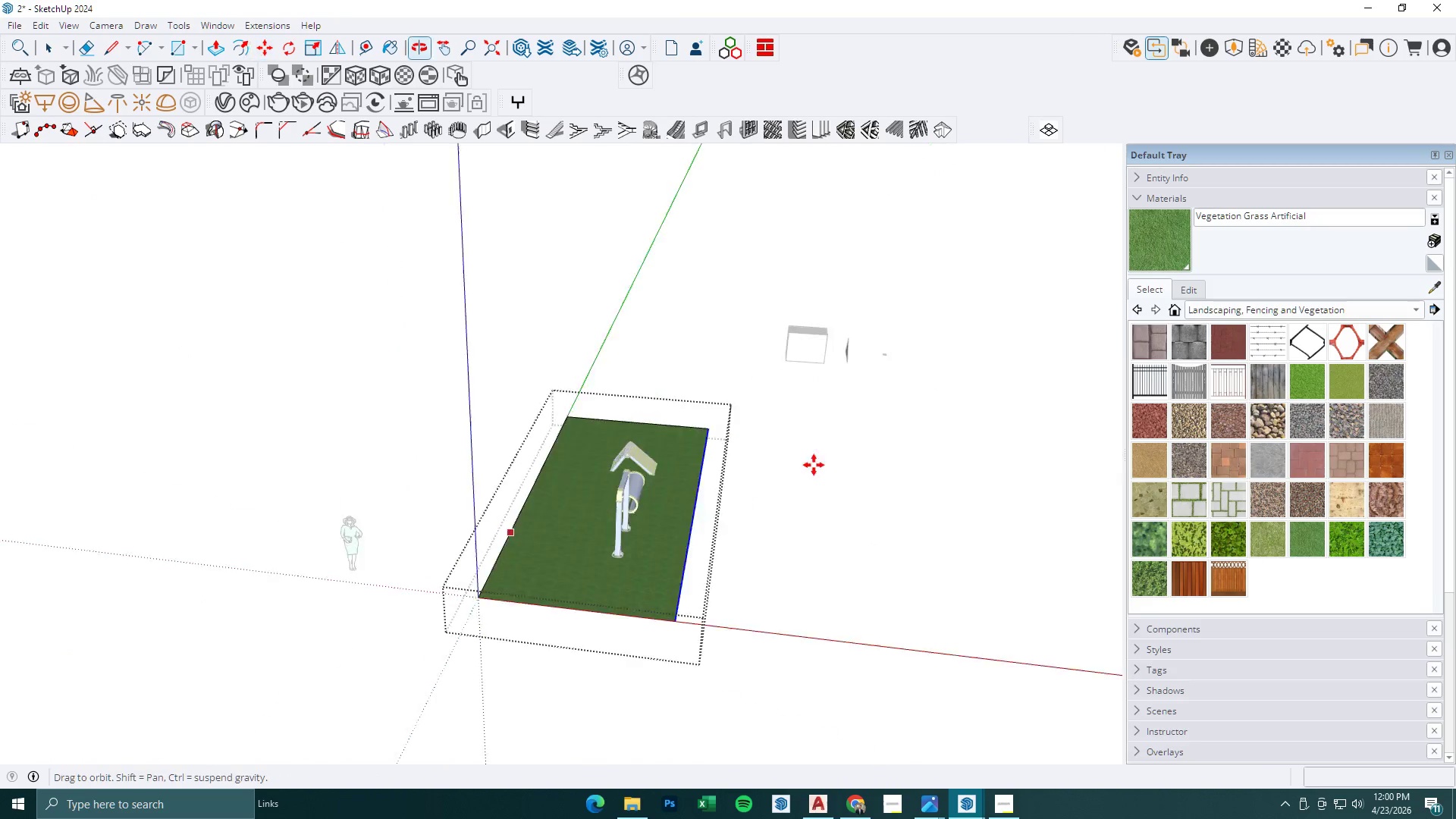 
key(Space)
 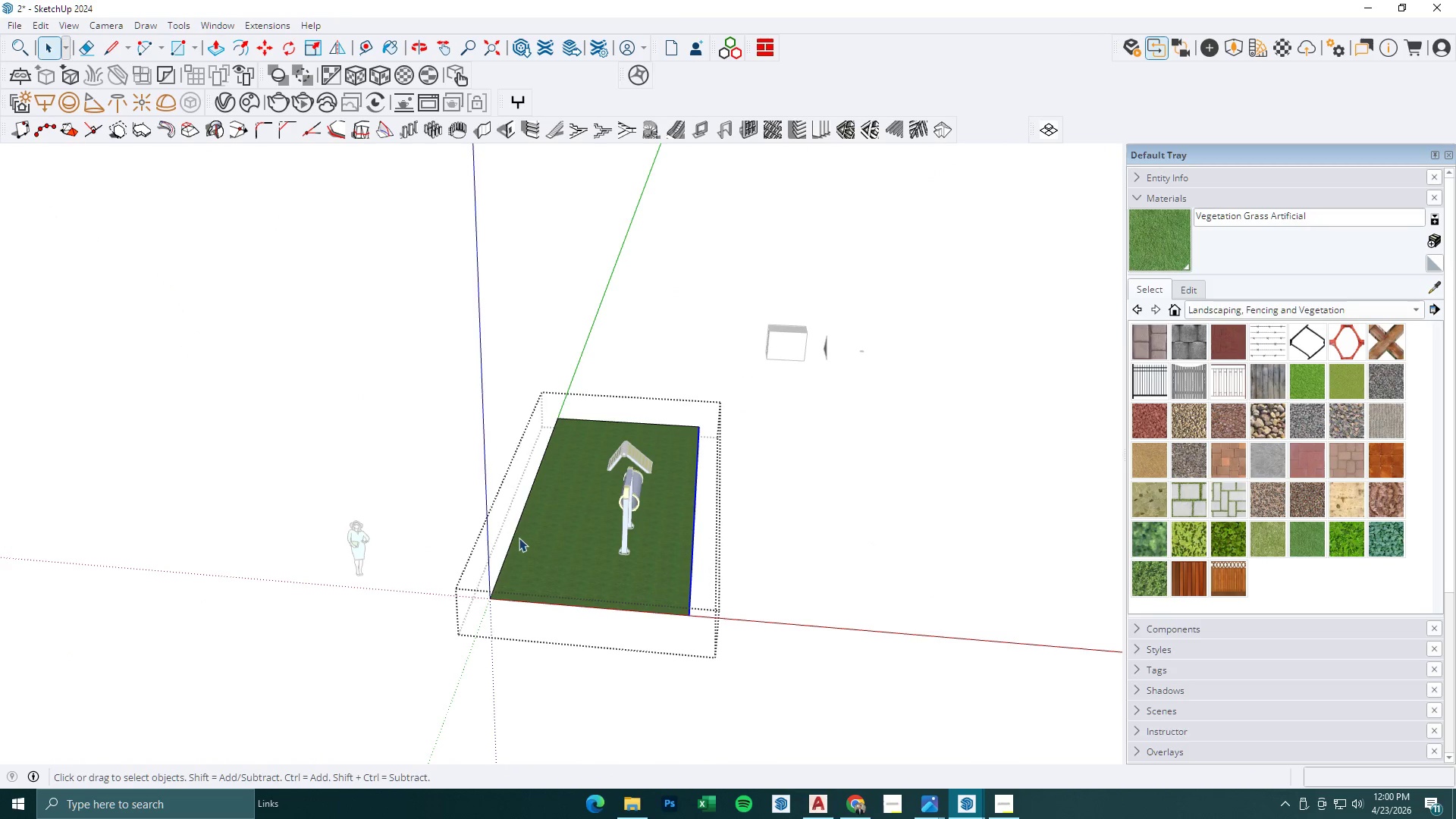 
left_click([513, 536])
 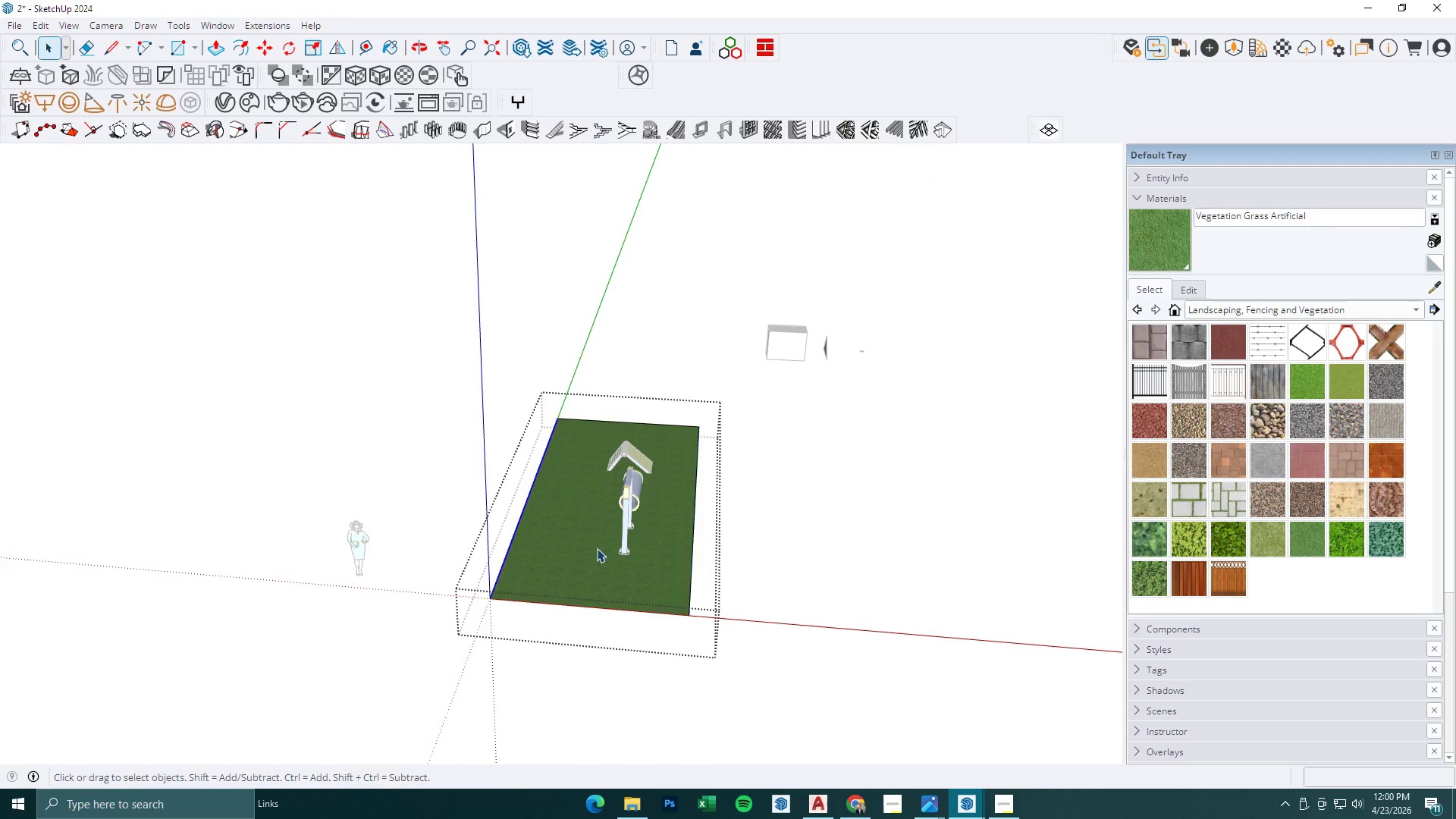 
key(M)
 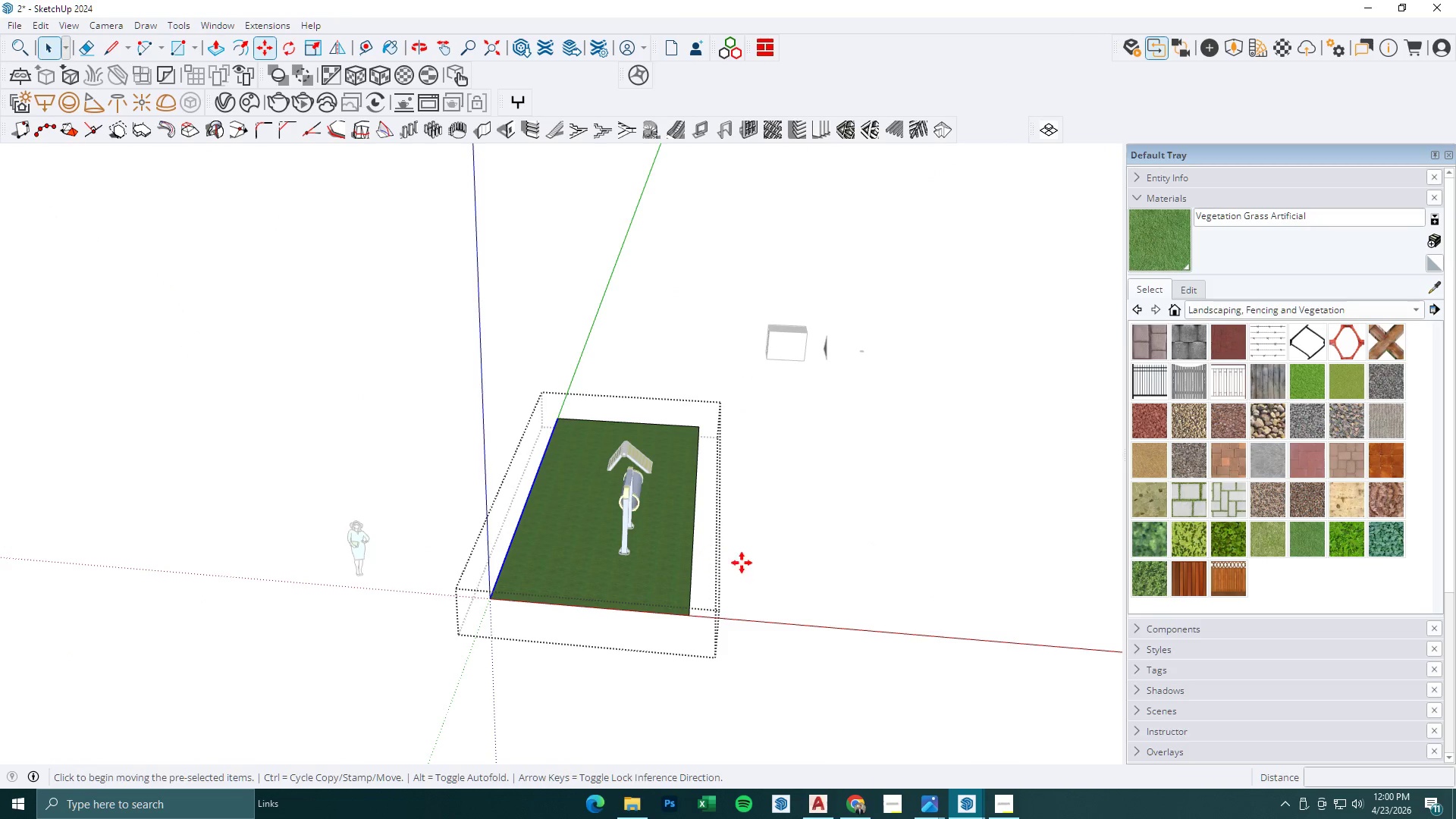 
left_click_drag(start_coordinate=[748, 565], to_coordinate=[757, 566])
 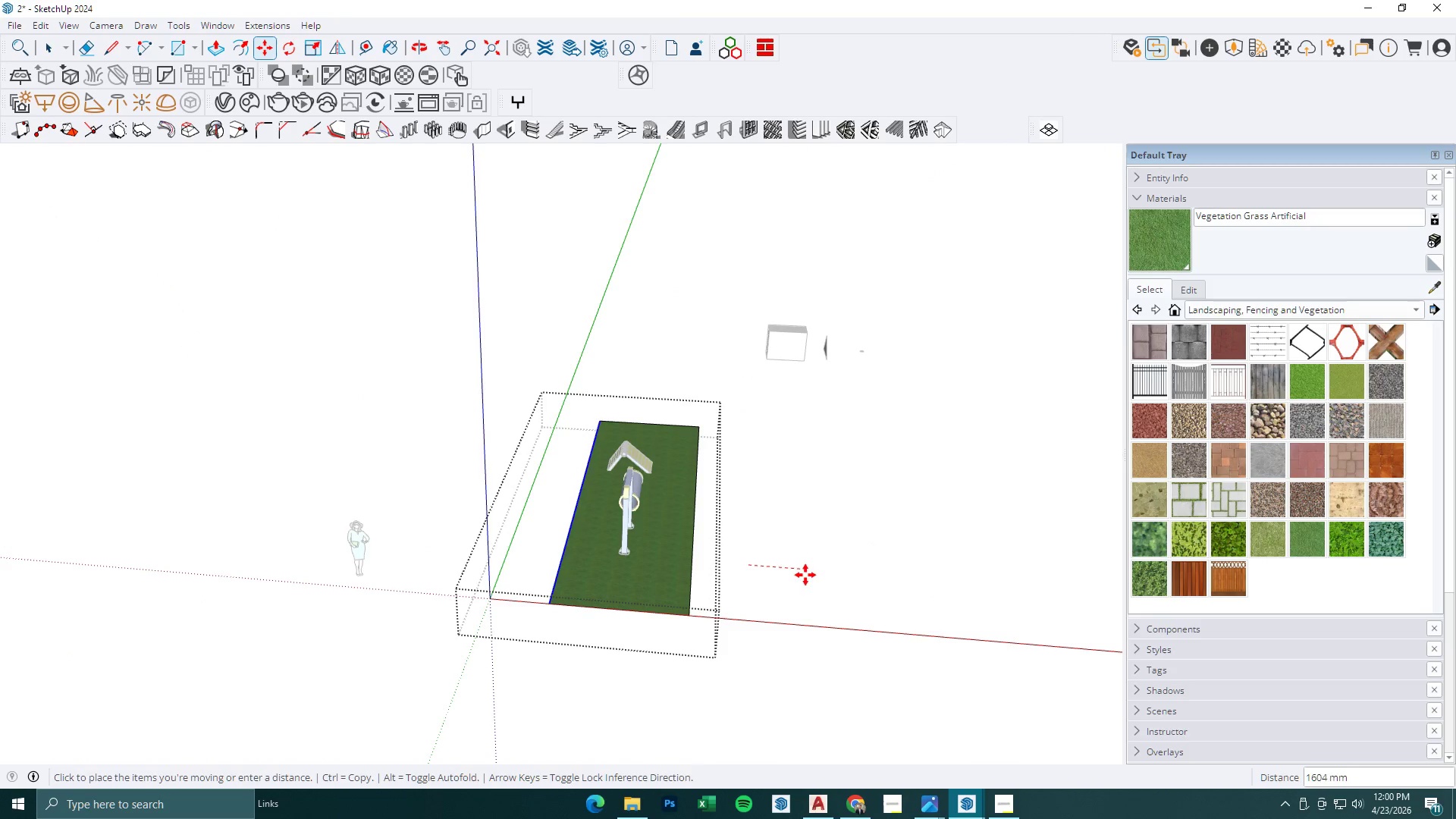 
left_click([799, 575])
 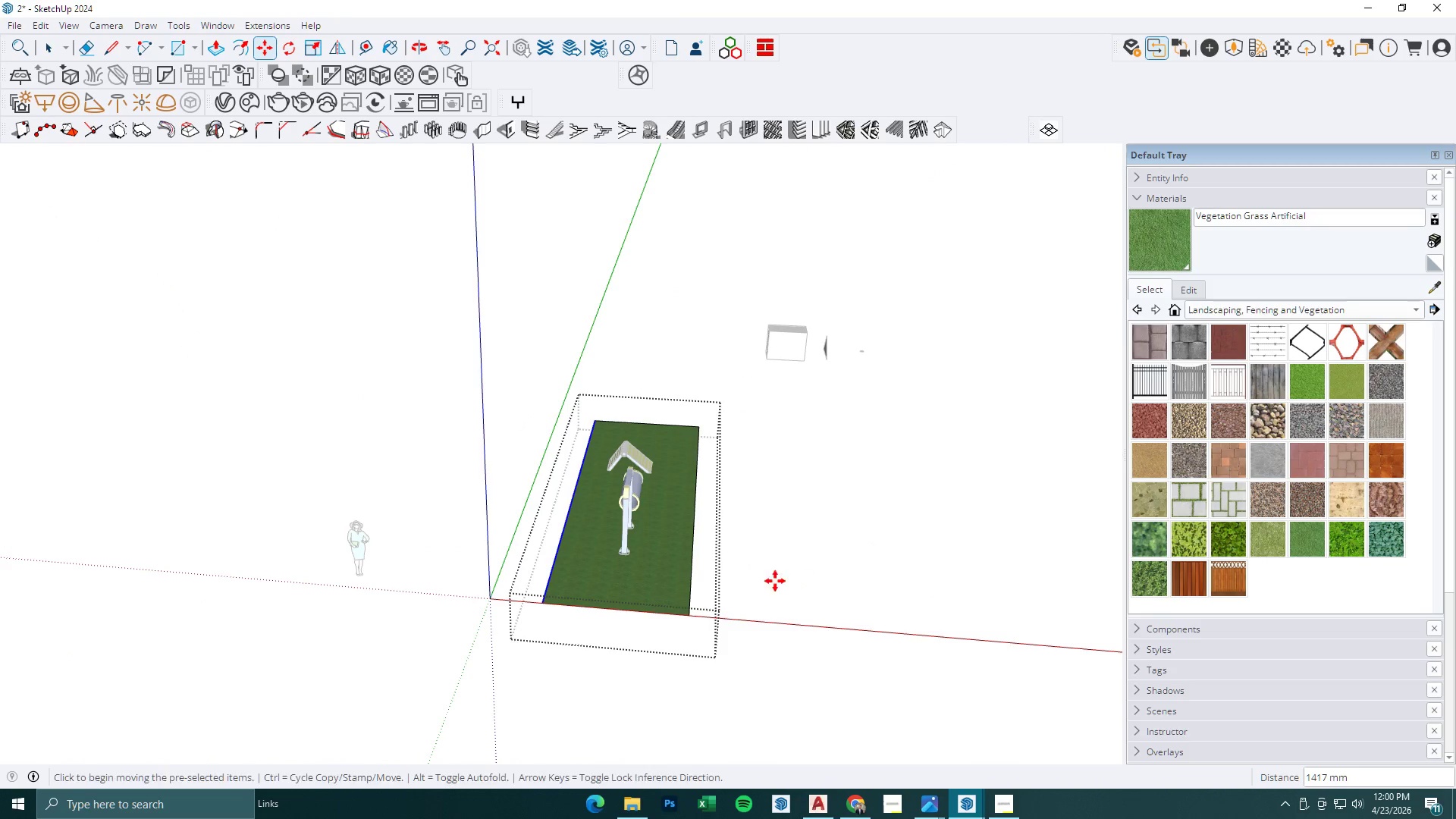 
key(Space)
 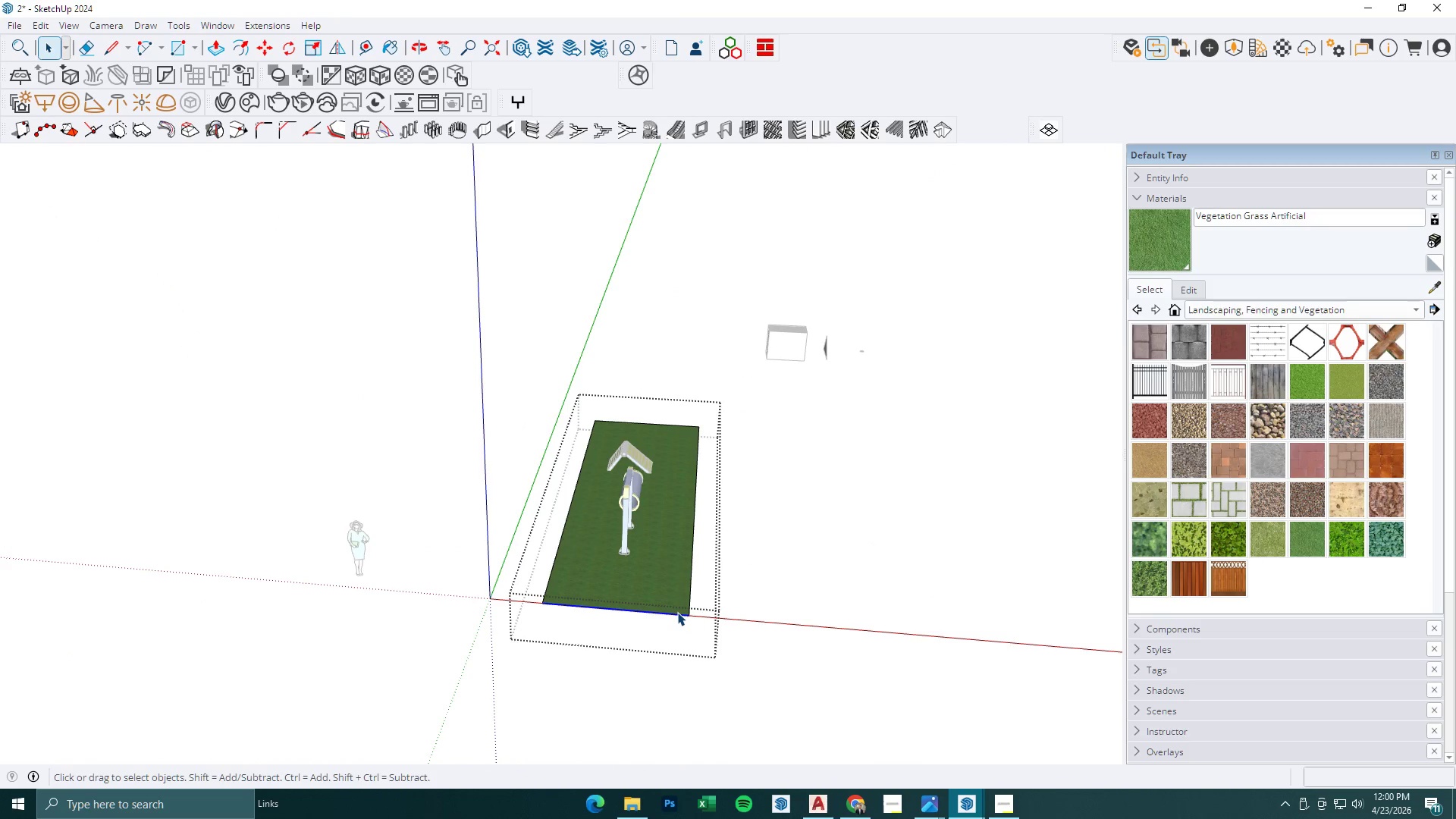 
key(M)
 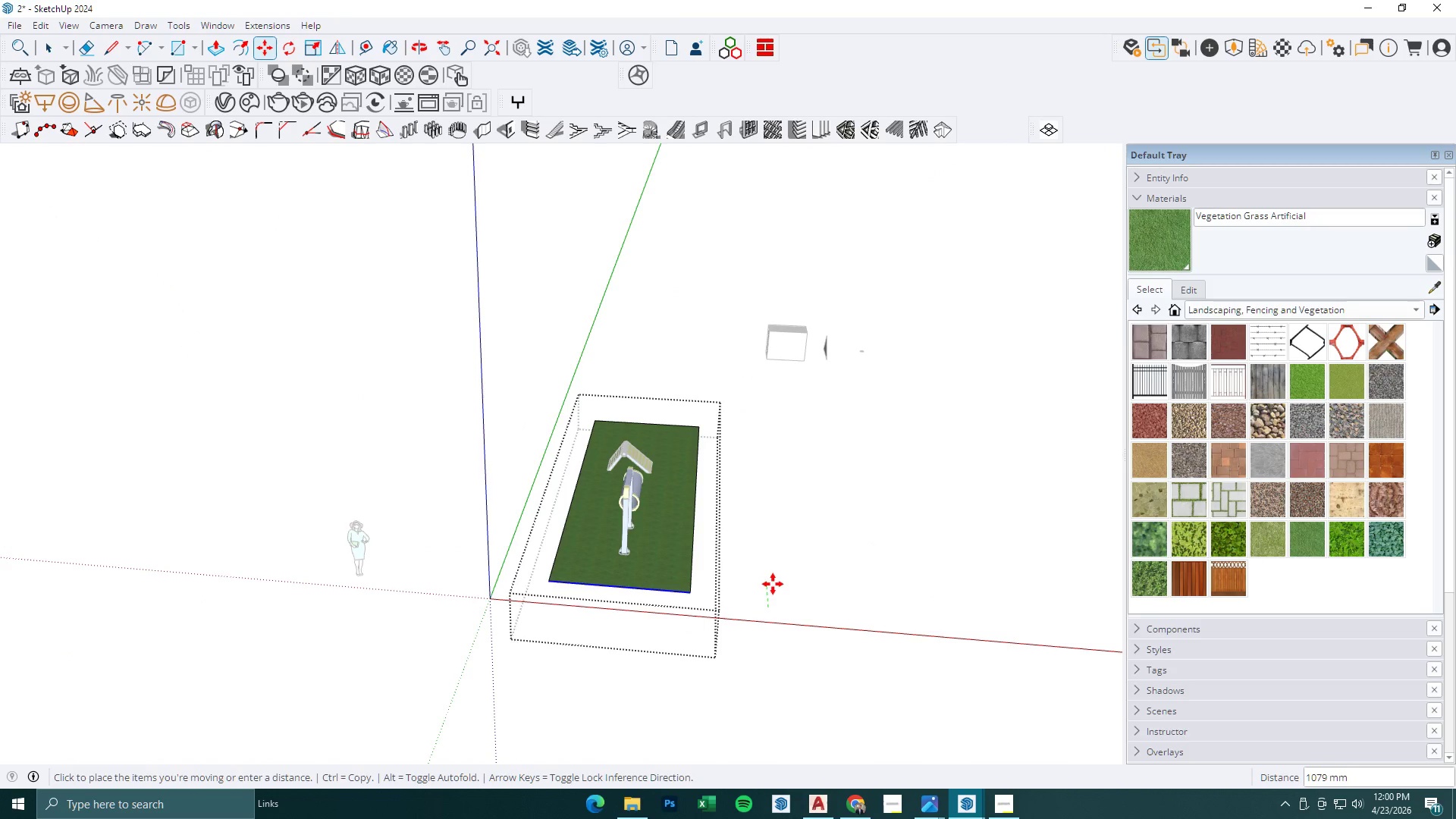 
left_click([774, 577])
 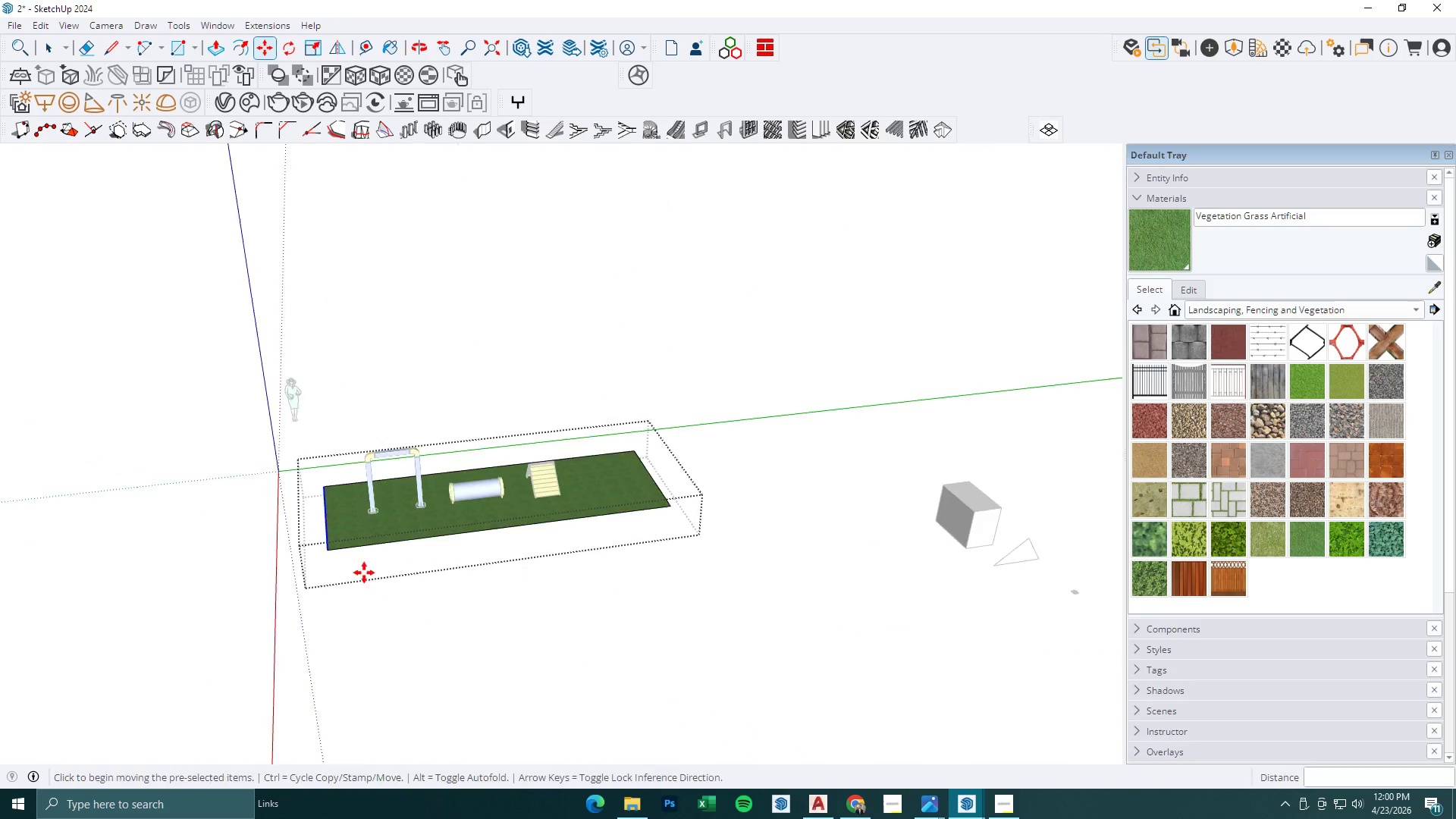 
key(Space)
 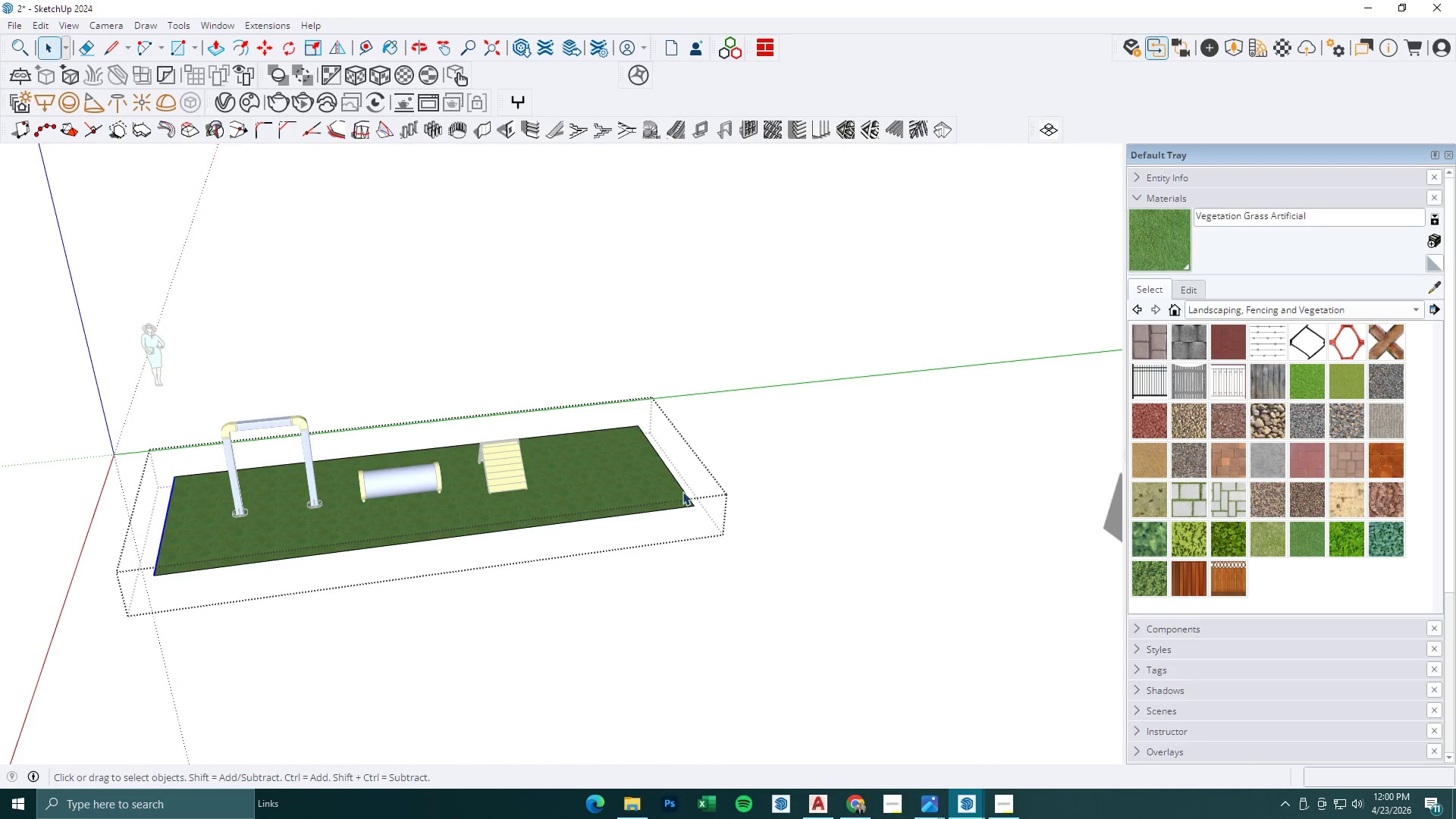 
left_click([684, 491])
 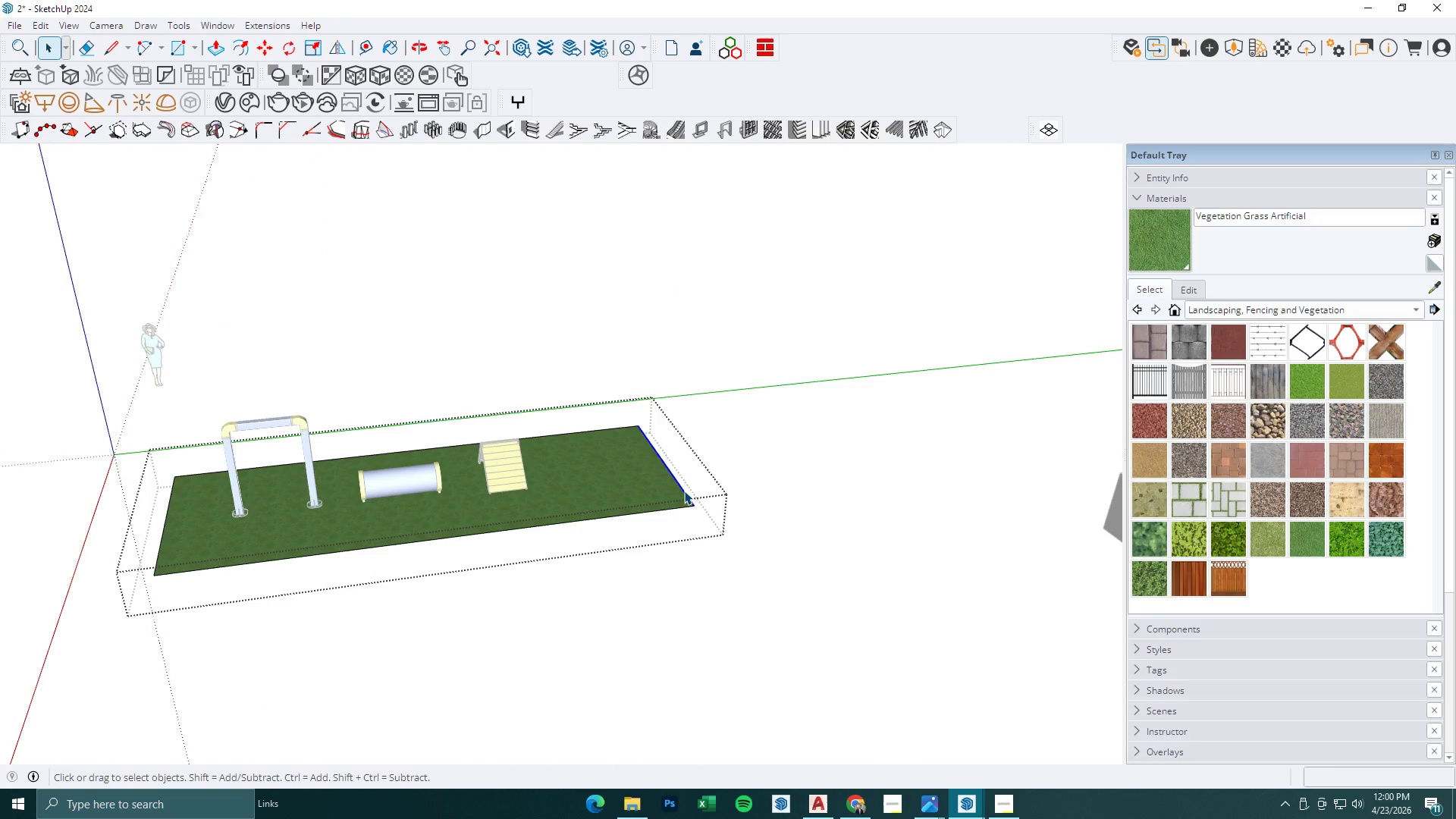 
scroll: coordinate [675, 501], scroll_direction: up, amount: 4.0
 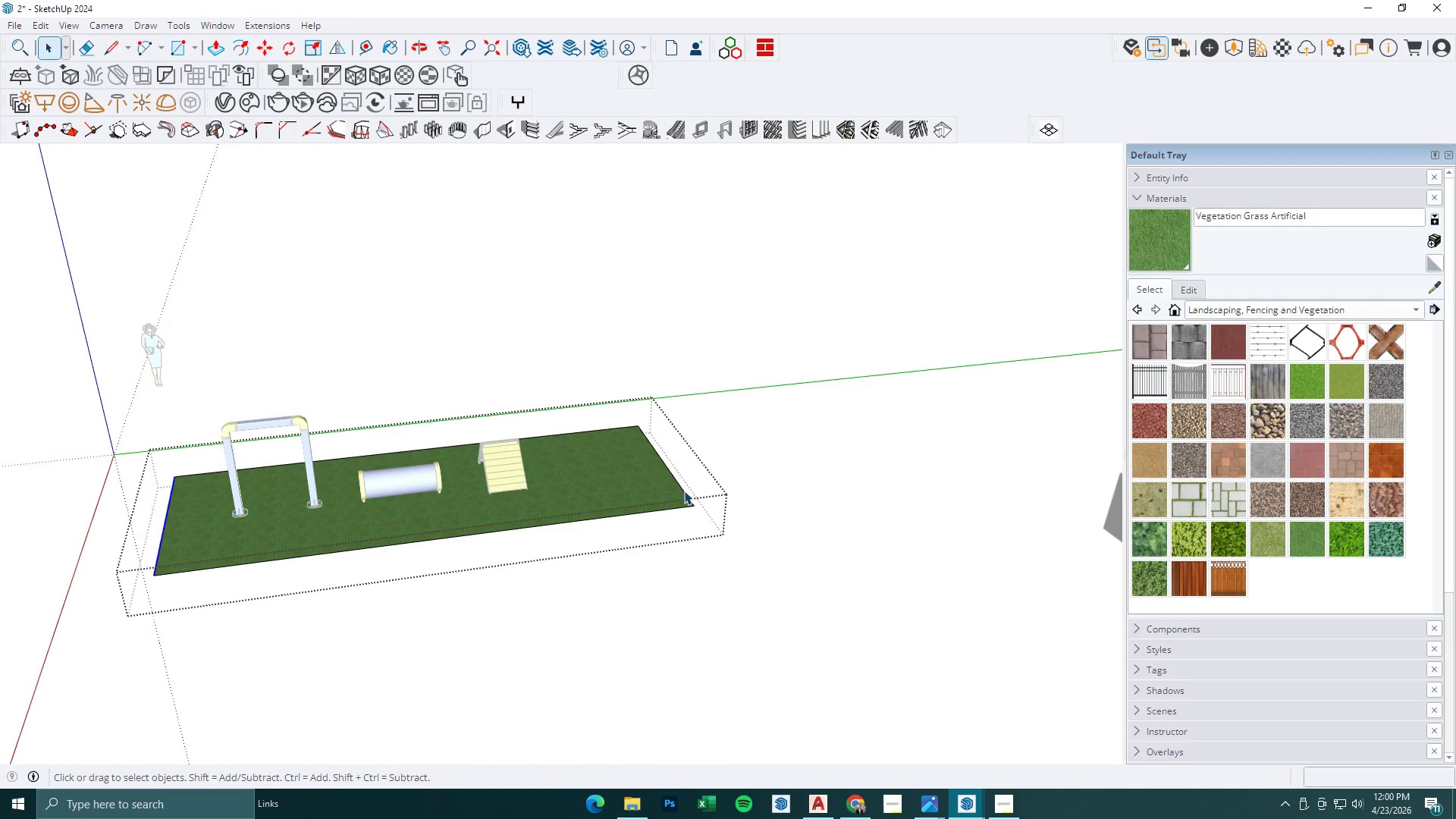 
key(M)
 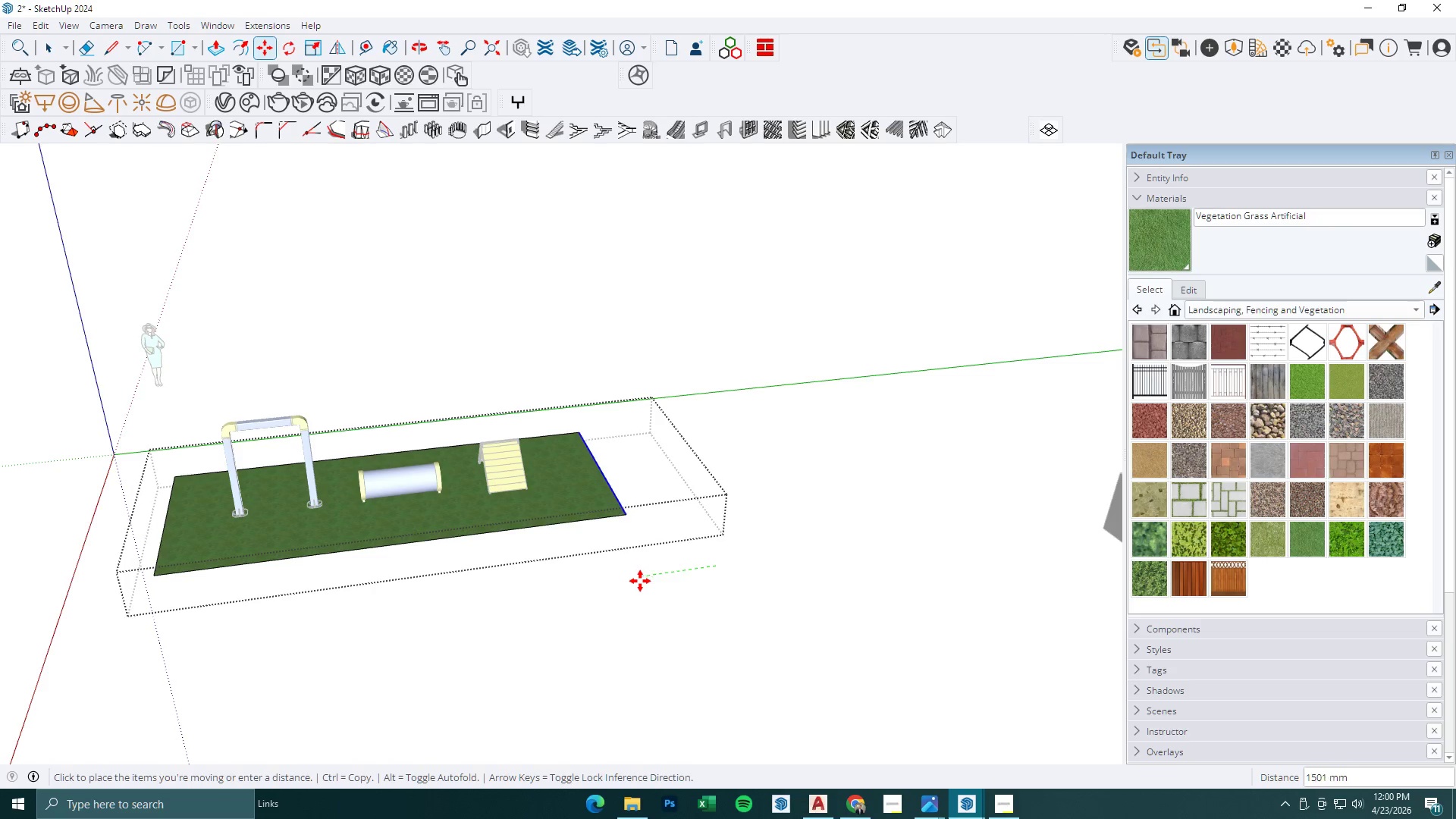 
left_click([632, 585])
 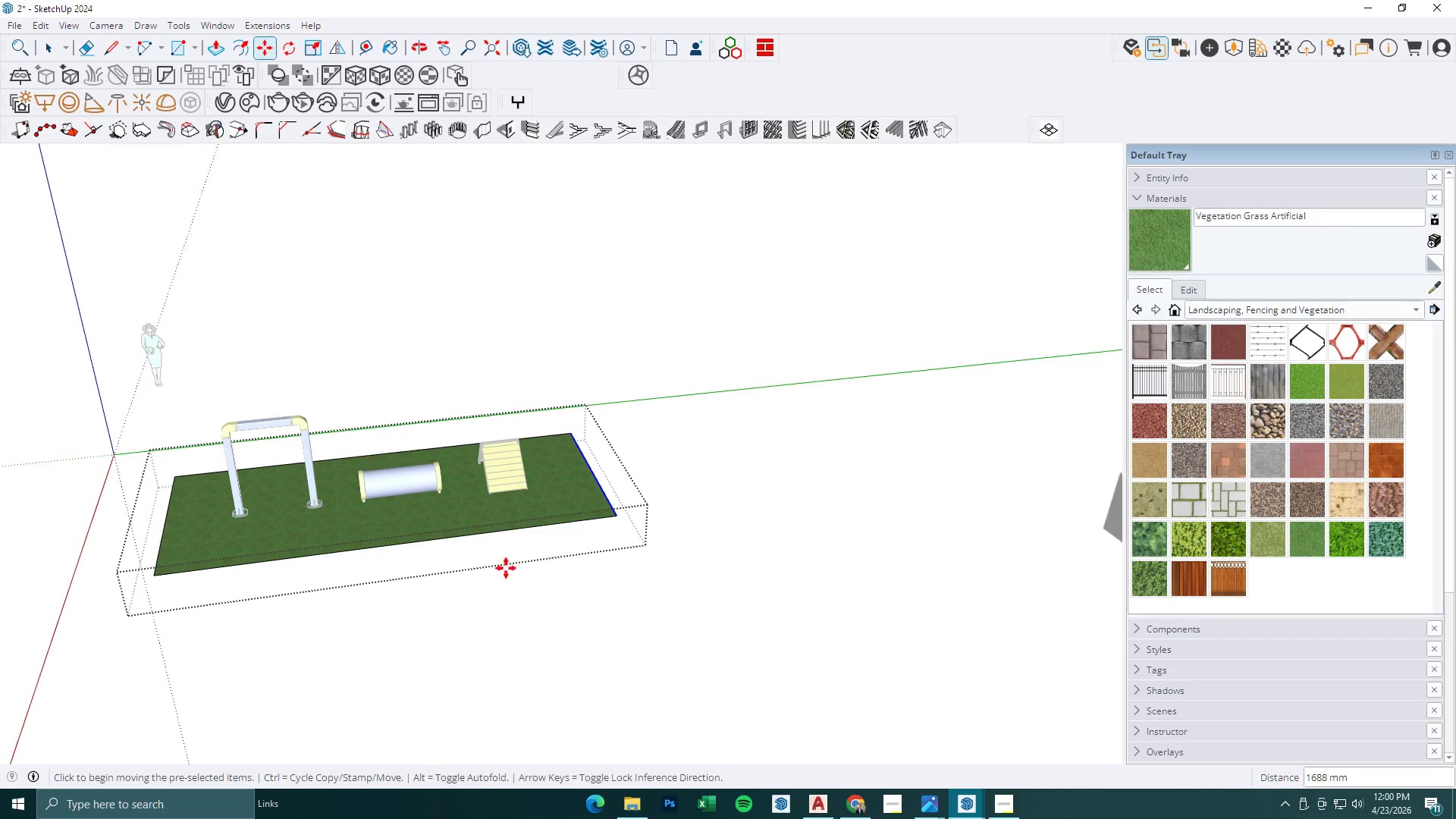 
key(Space)
 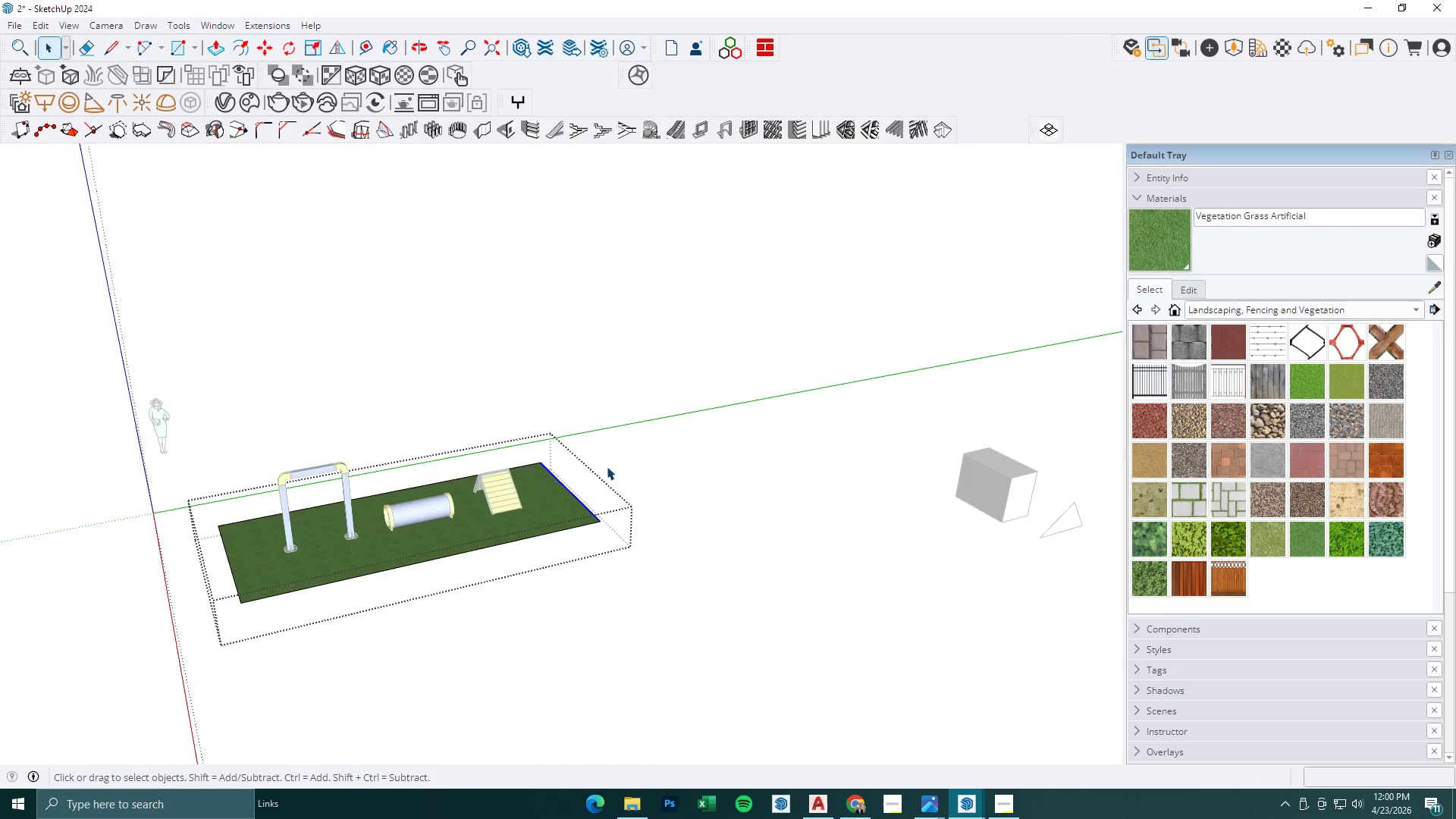 
key(Escape)
 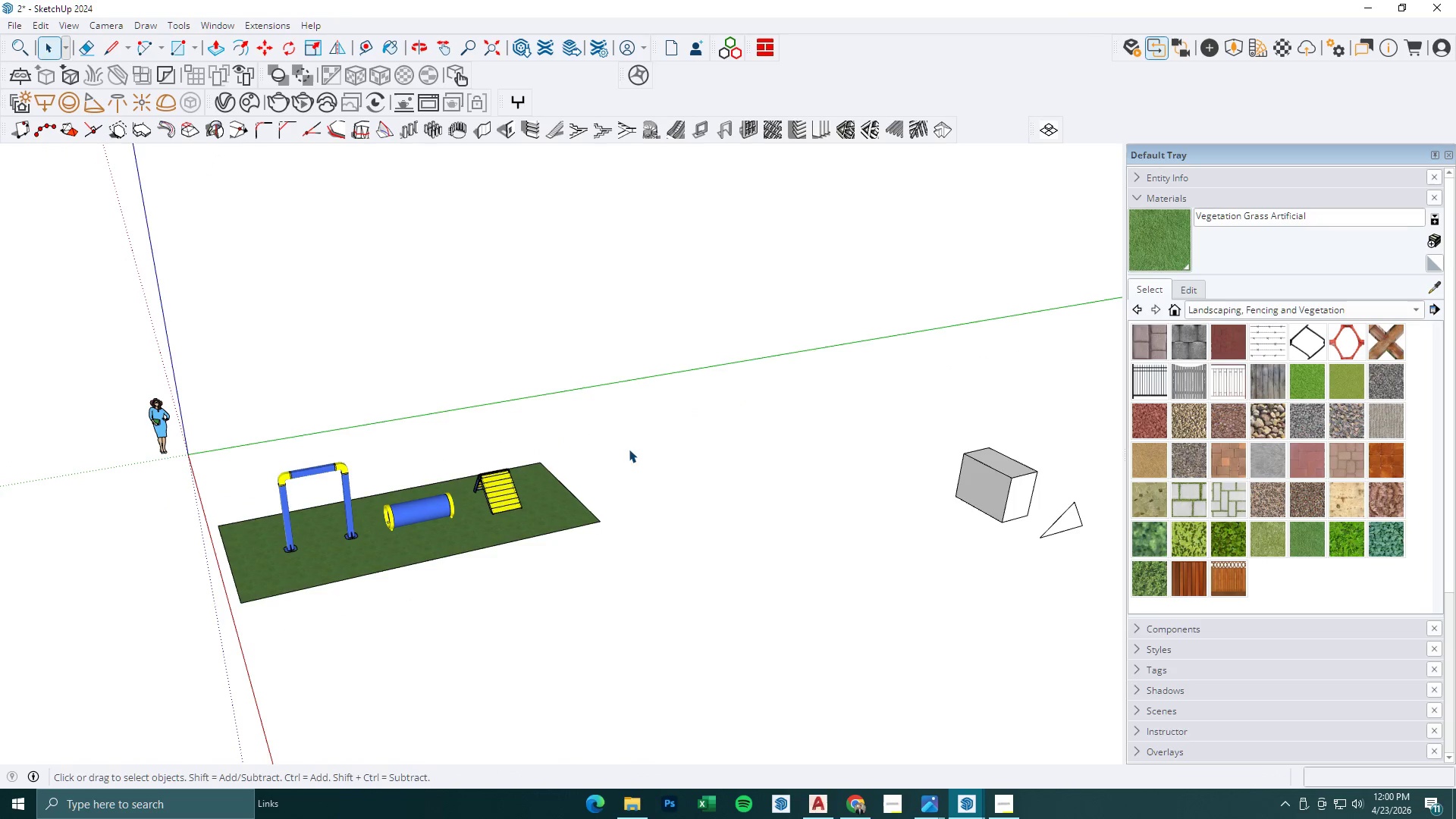 
scroll: coordinate [484, 566], scroll_direction: down, amount: 3.0
 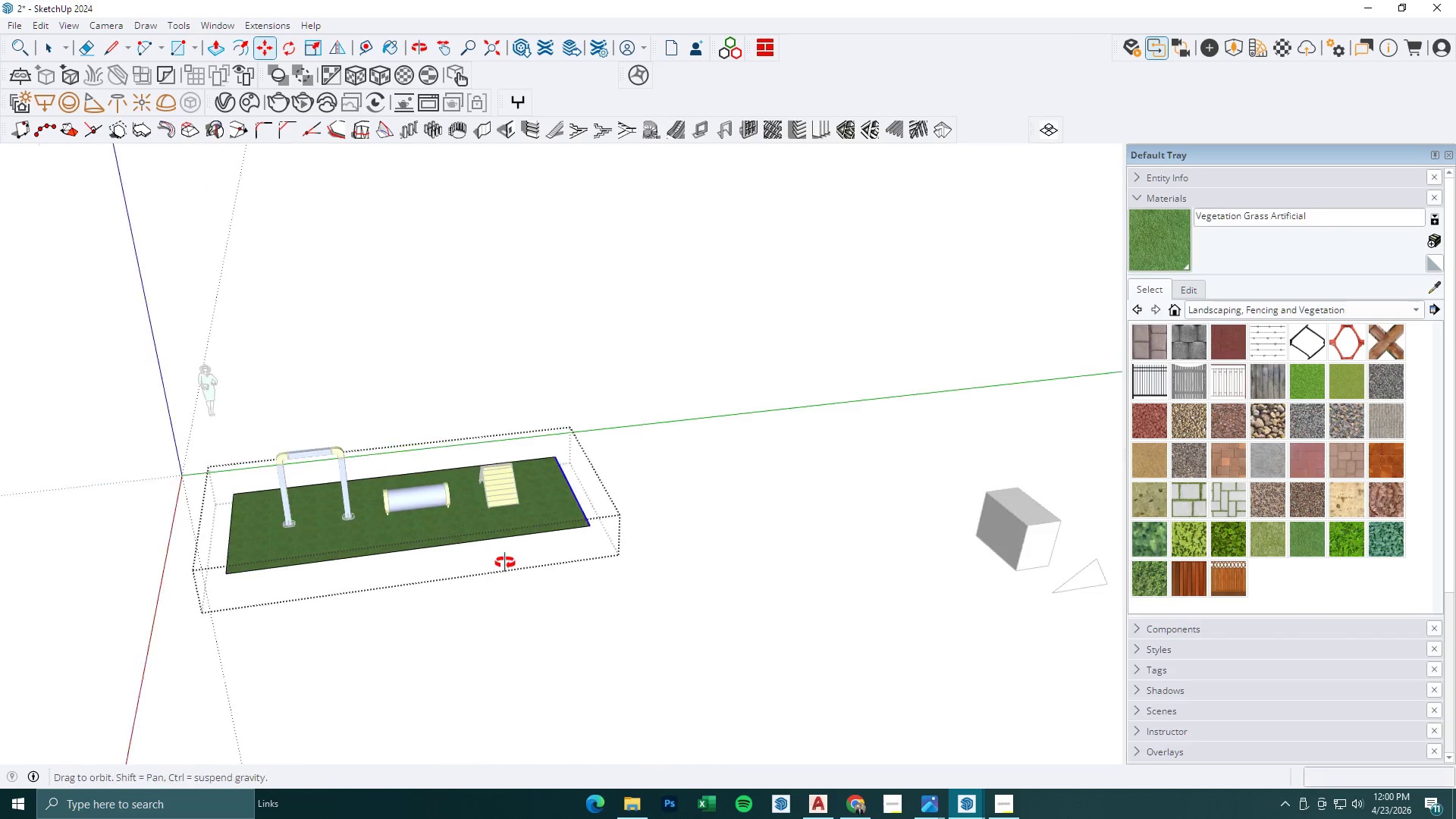 
left_click([629, 448])
 